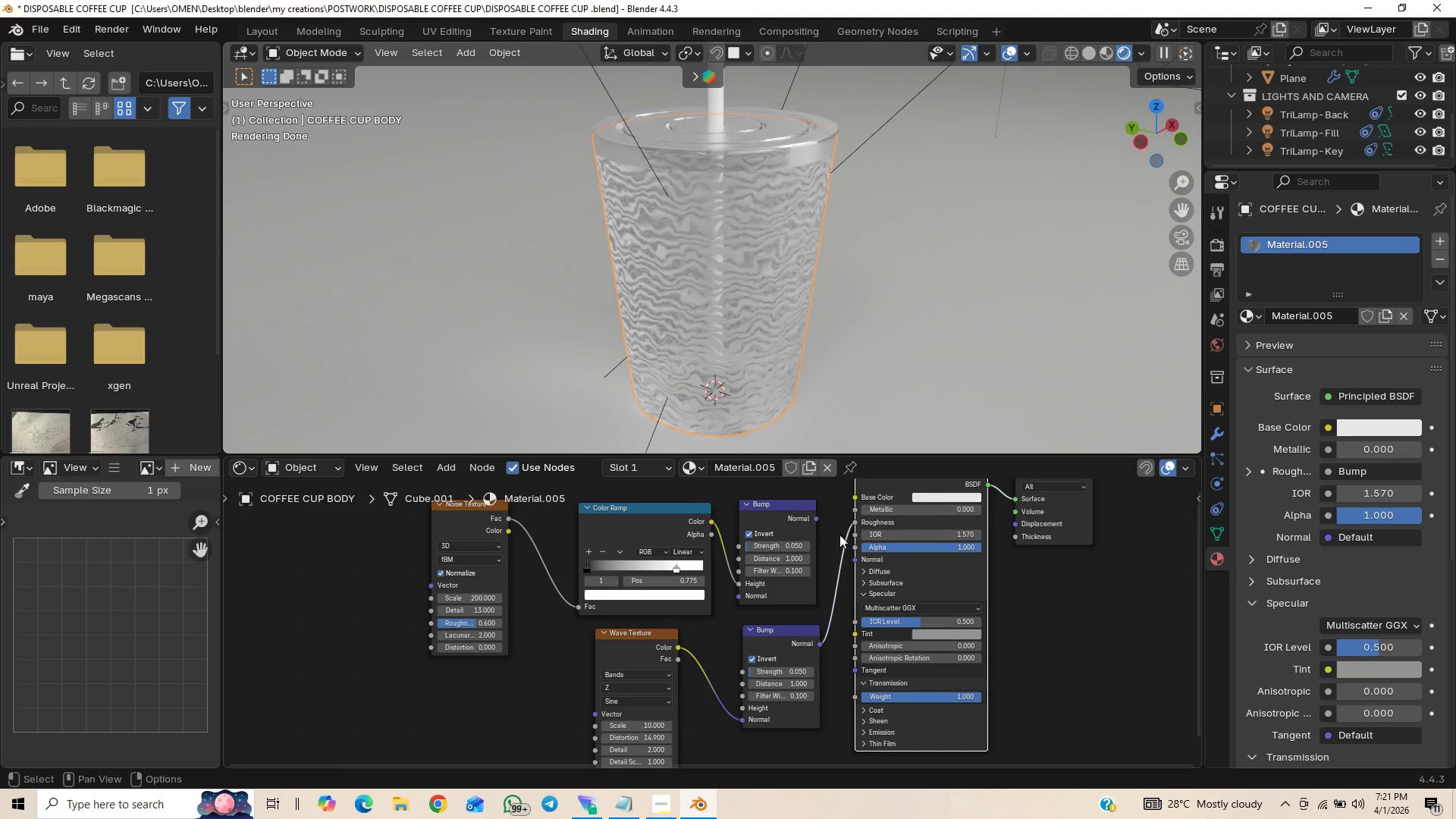 
left_click_drag(start_coordinate=[858, 518], to_coordinate=[858, 502])
 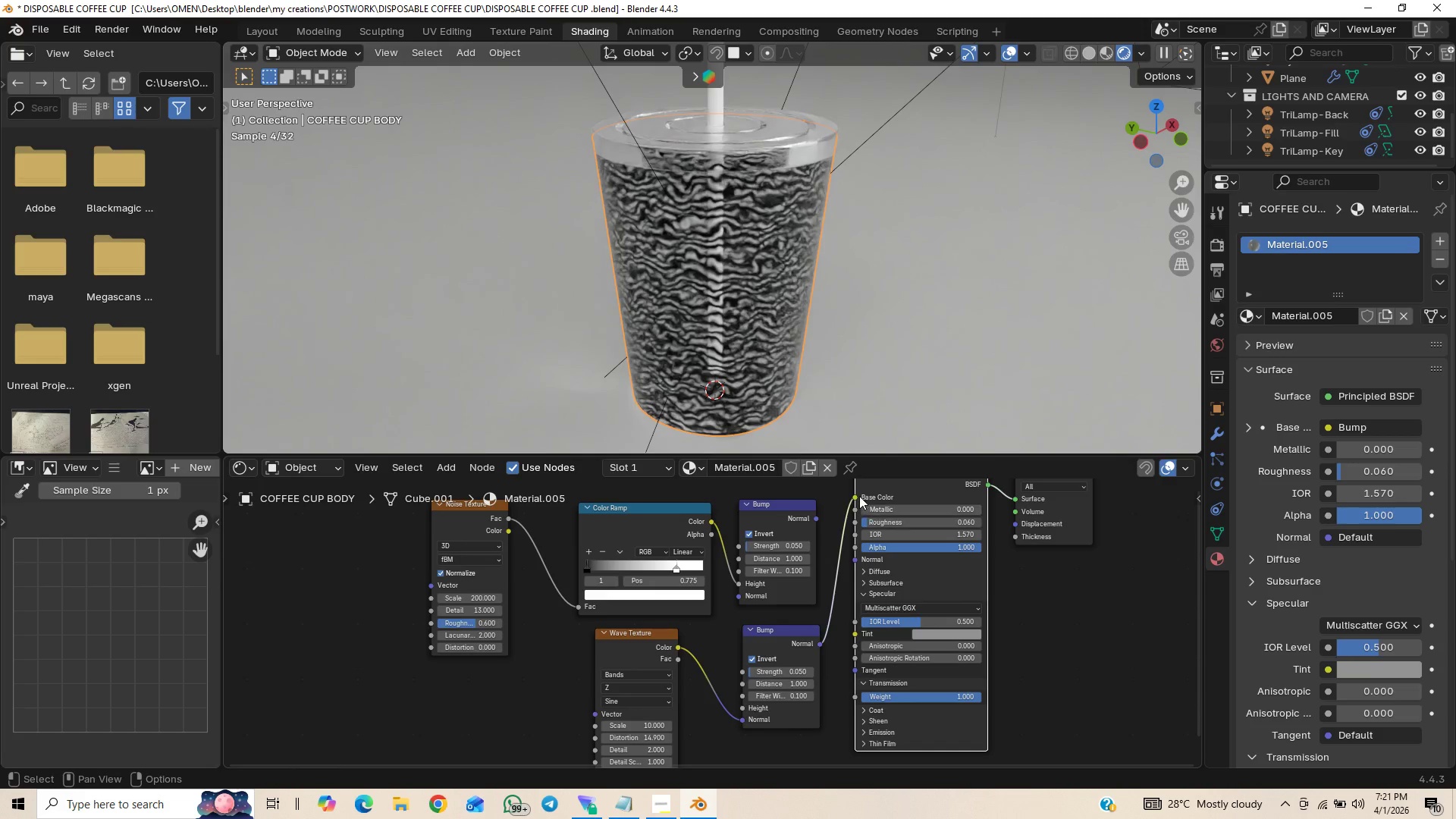 
left_click_drag(start_coordinate=[852, 497], to_coordinate=[855, 558])
 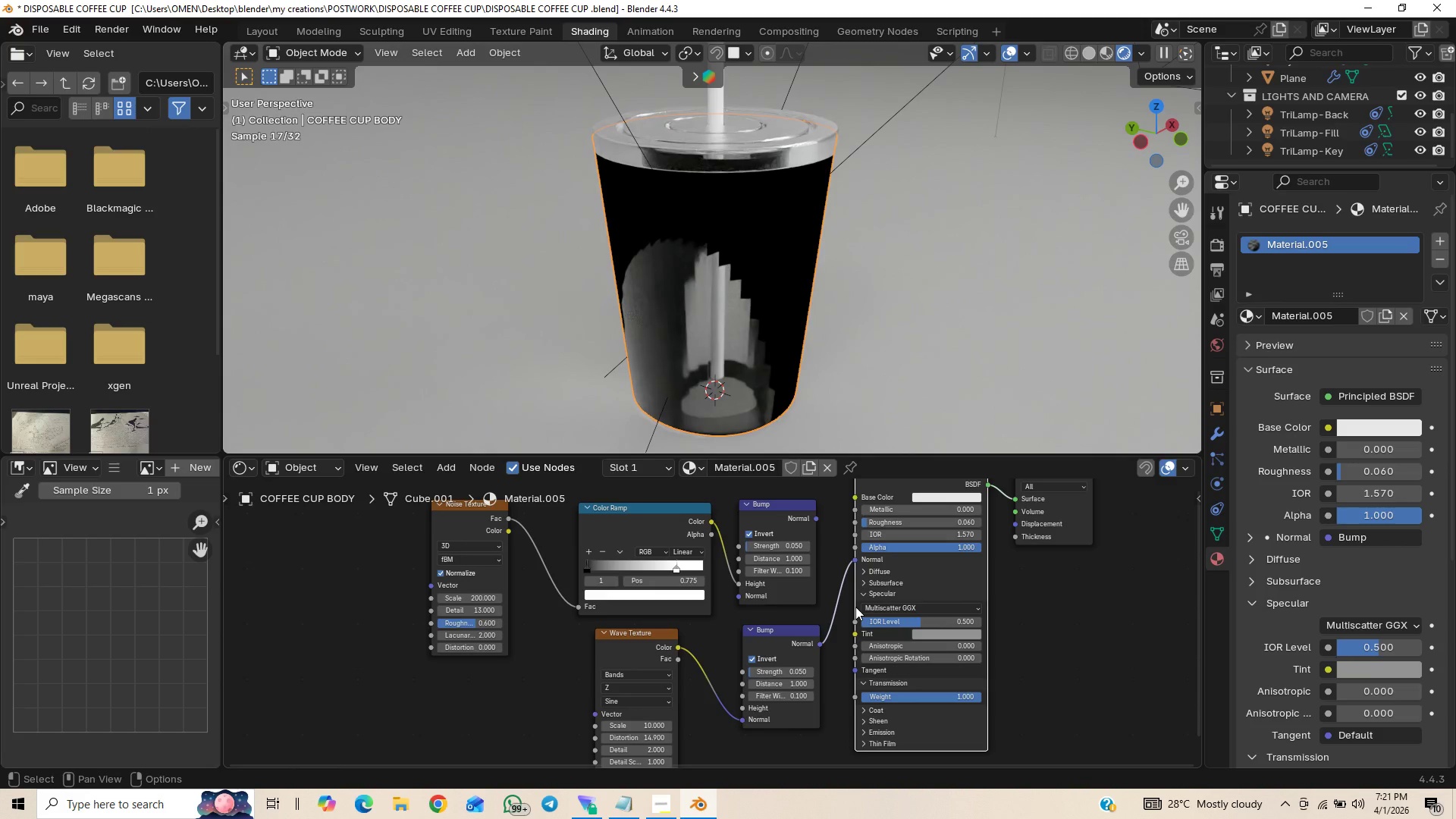 
wait(6.17)
 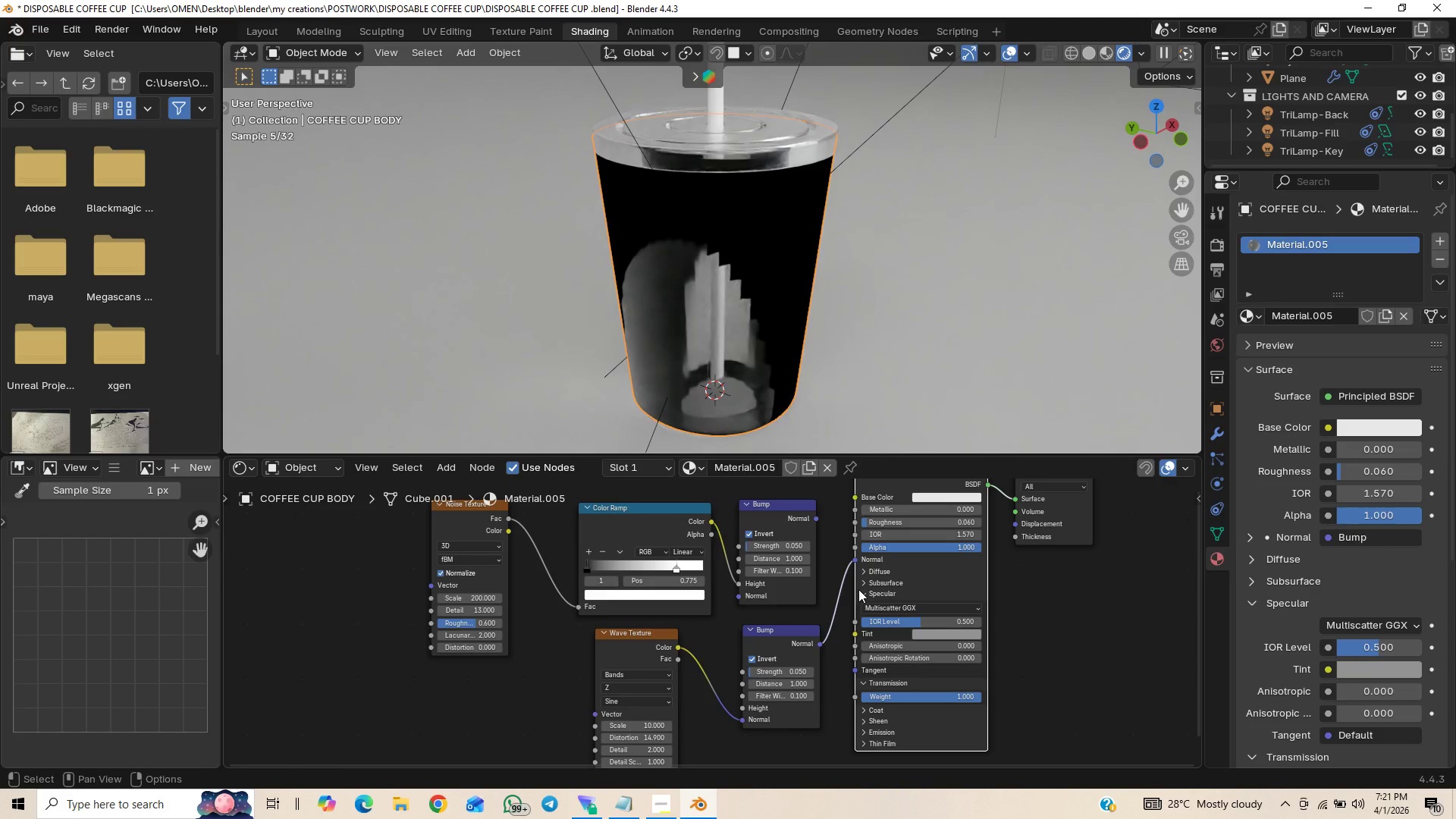 
left_click_drag(start_coordinate=[854, 557], to_coordinate=[861, 539])
 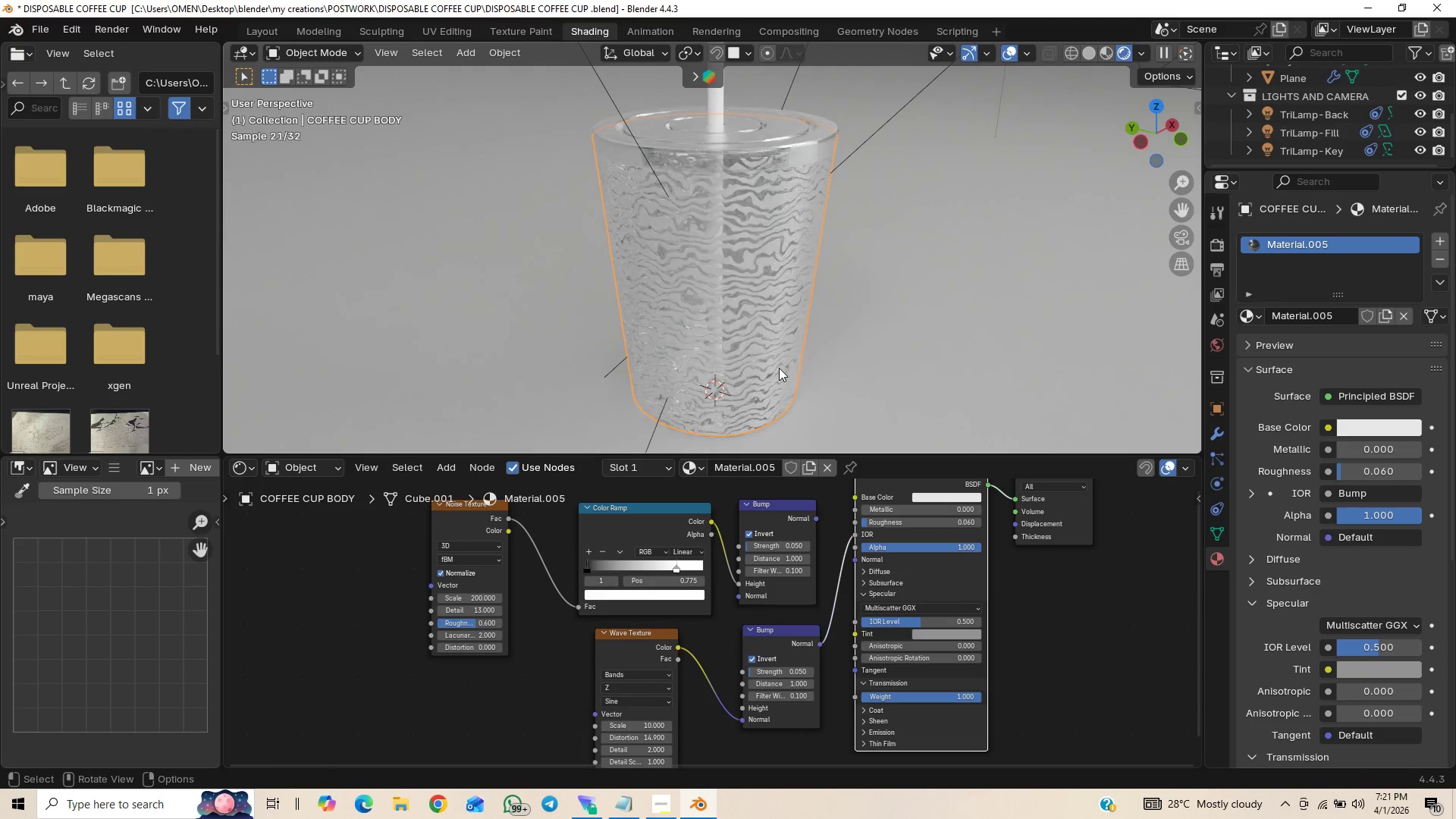 
wait(10.73)
 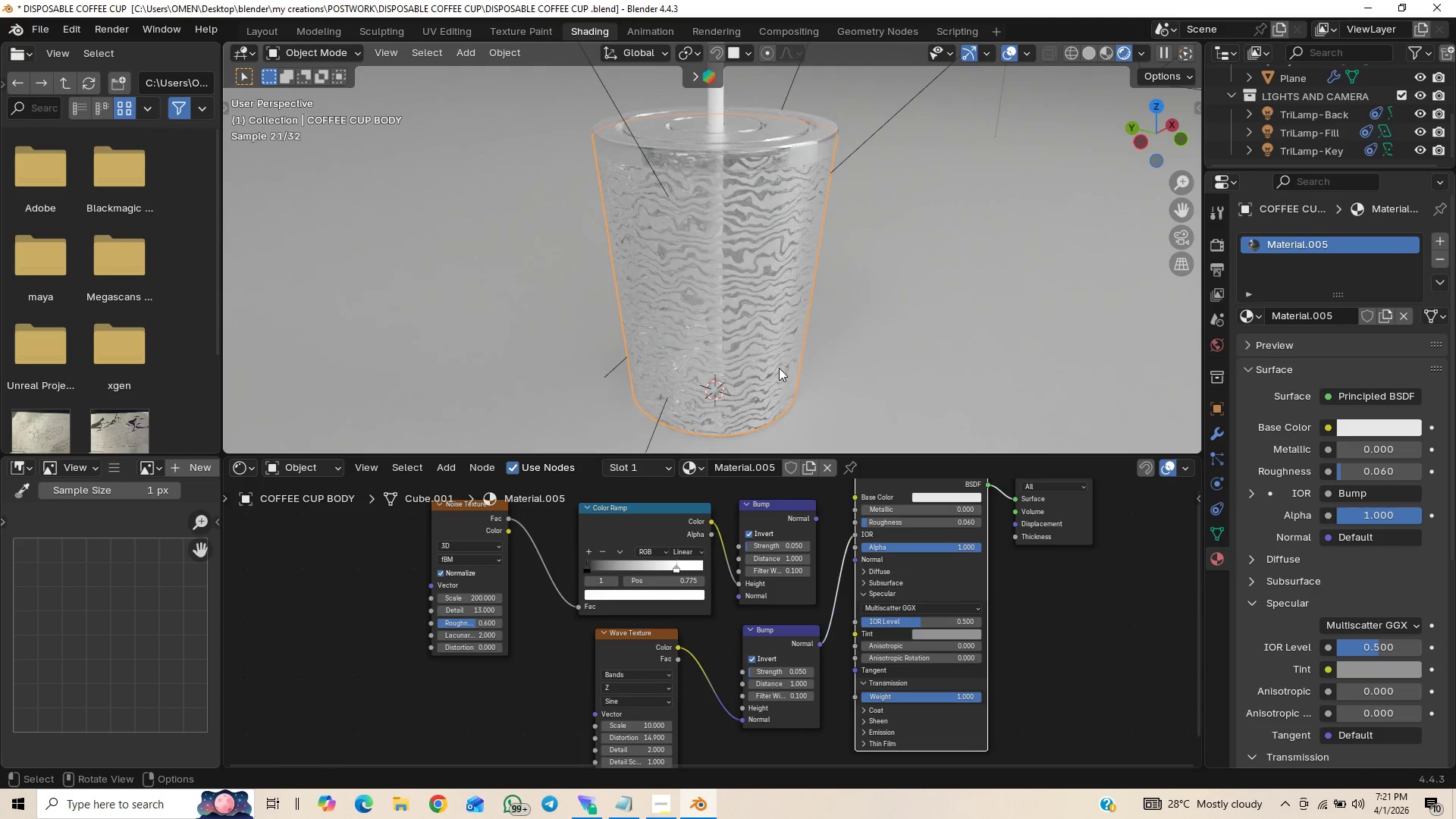 
left_click([861, 336])
 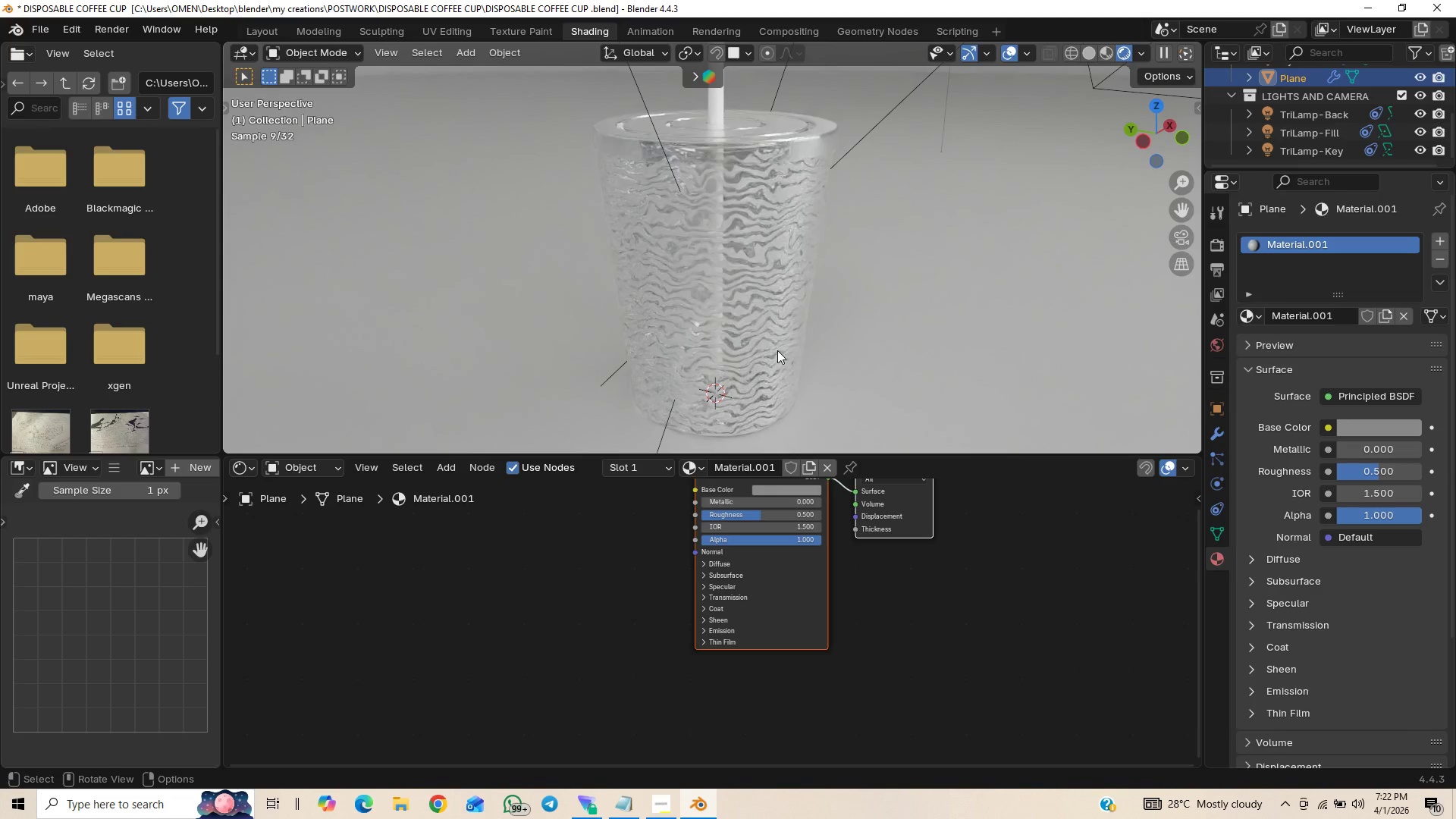 
wait(5.8)
 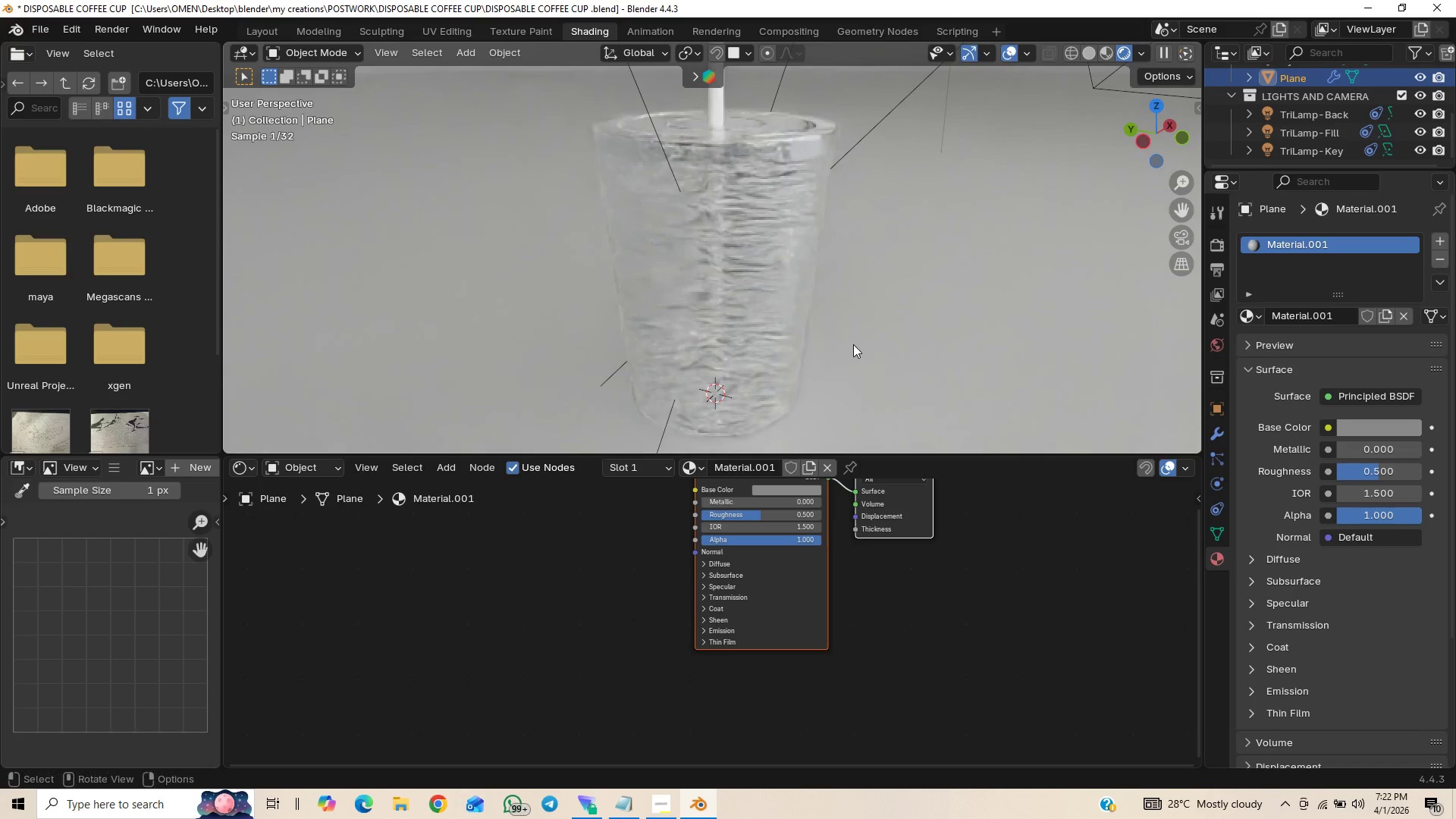 
left_click([777, 350])
 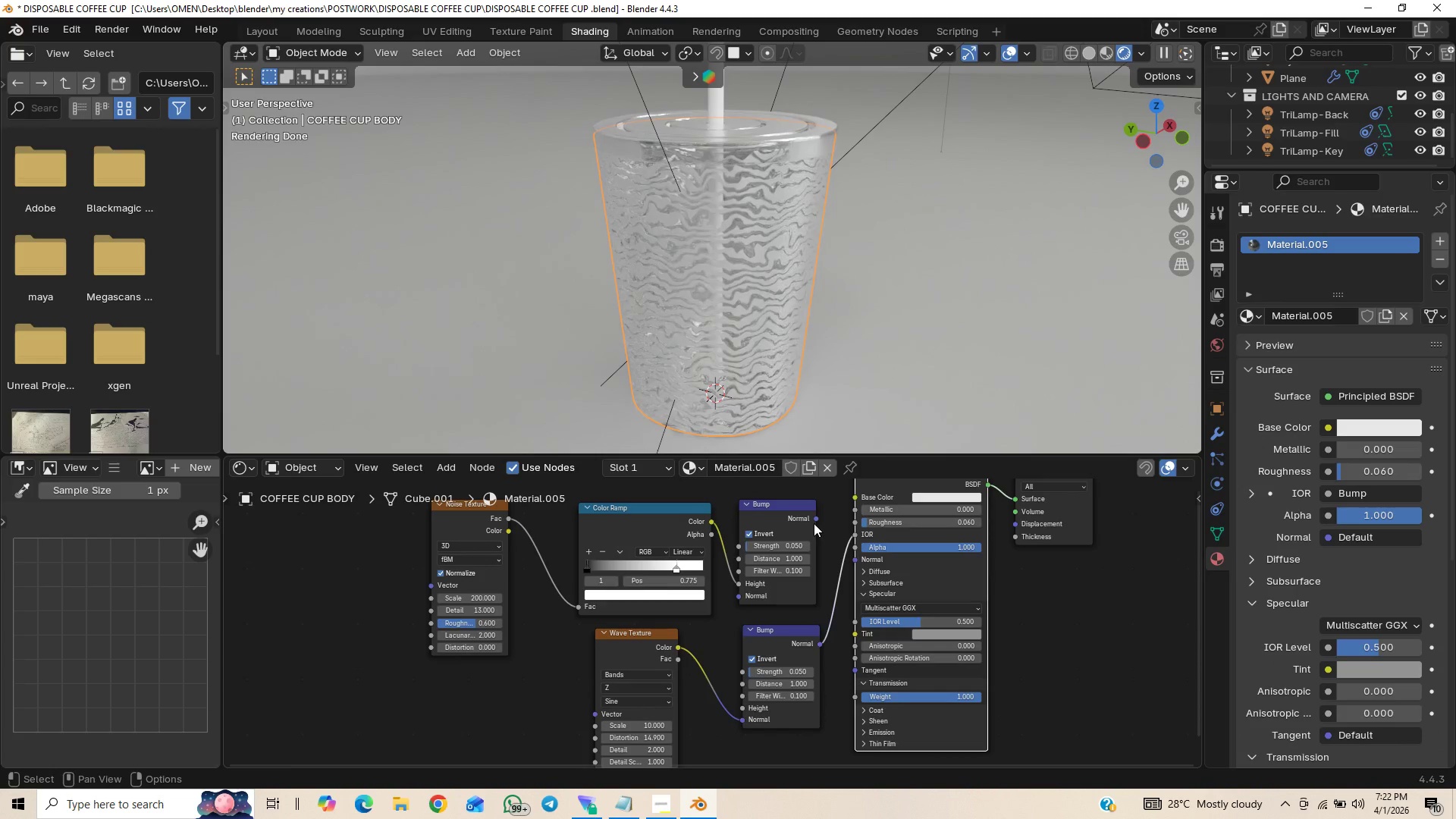 
left_click_drag(start_coordinate=[816, 516], to_coordinate=[854, 521])
 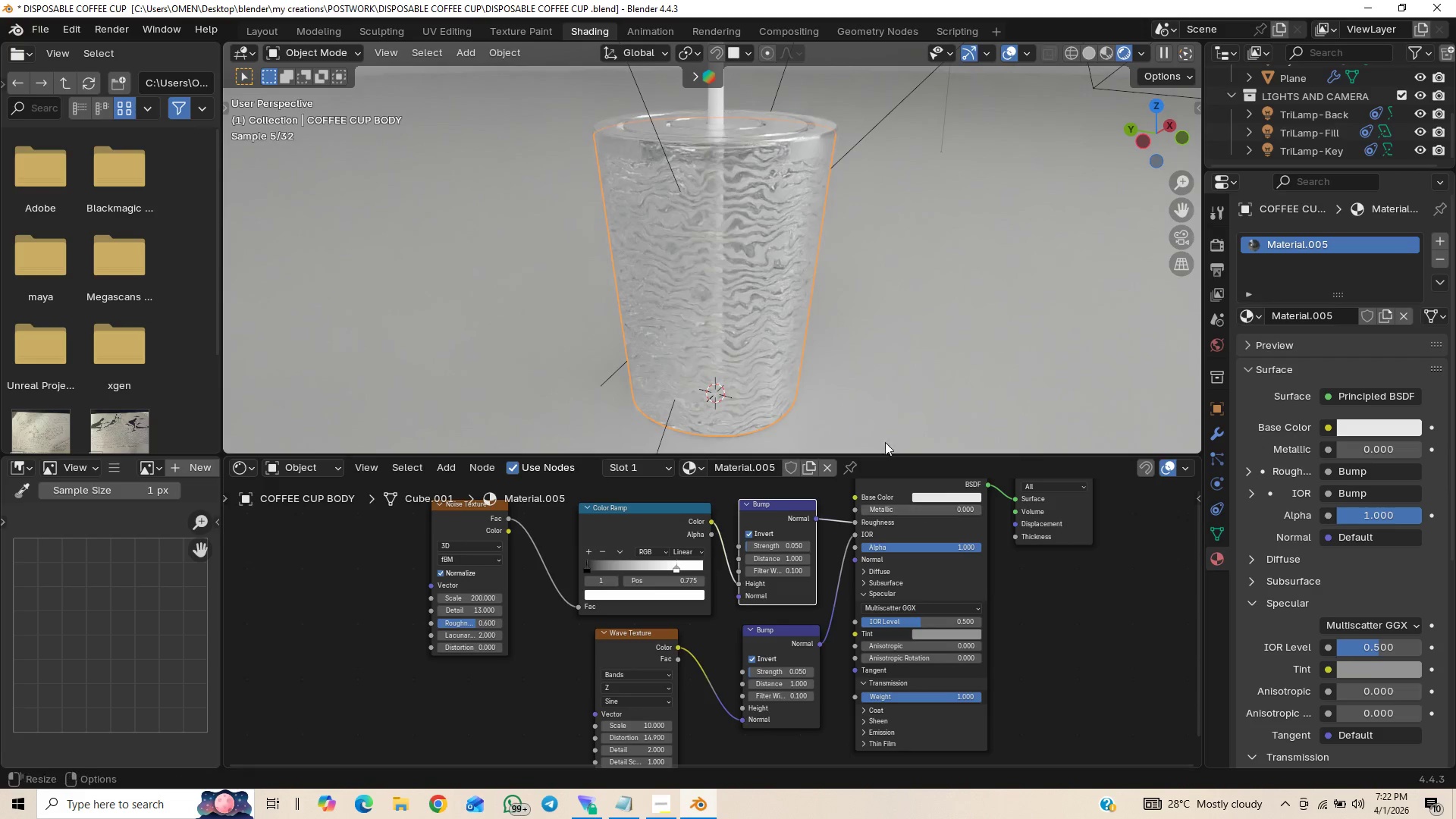 
left_click([895, 365])
 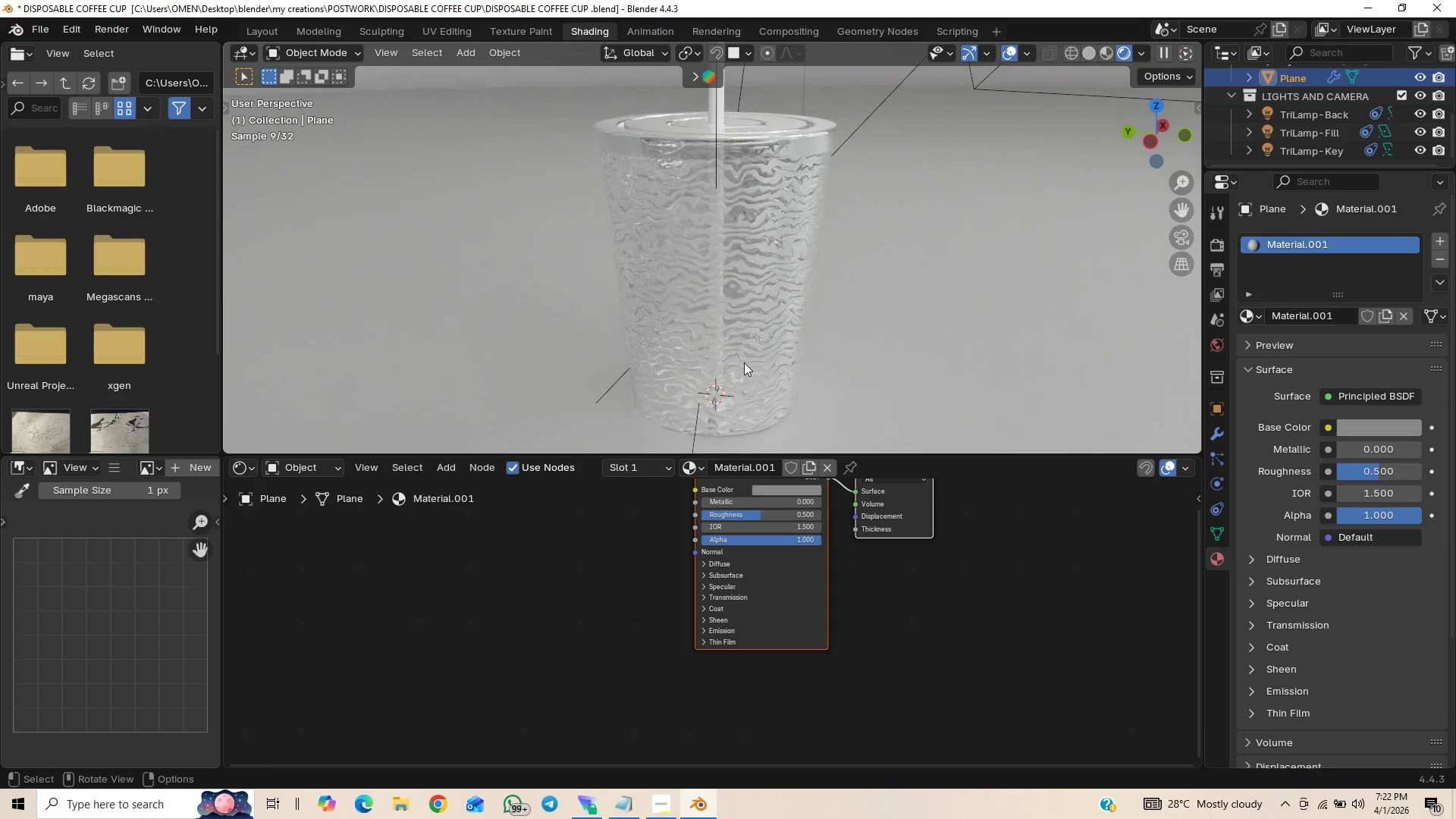 
wait(7.44)
 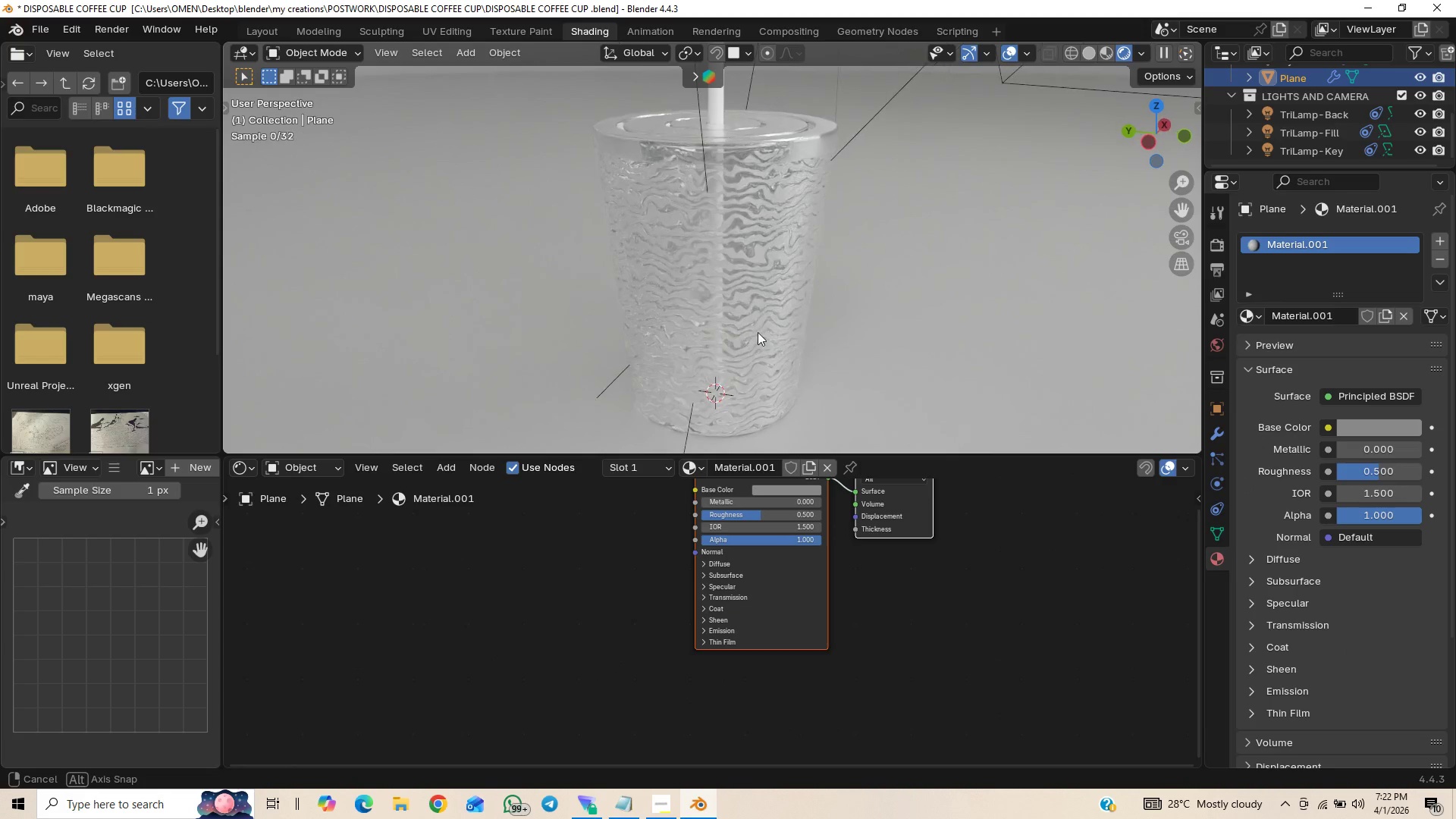 
left_click([774, 349])
 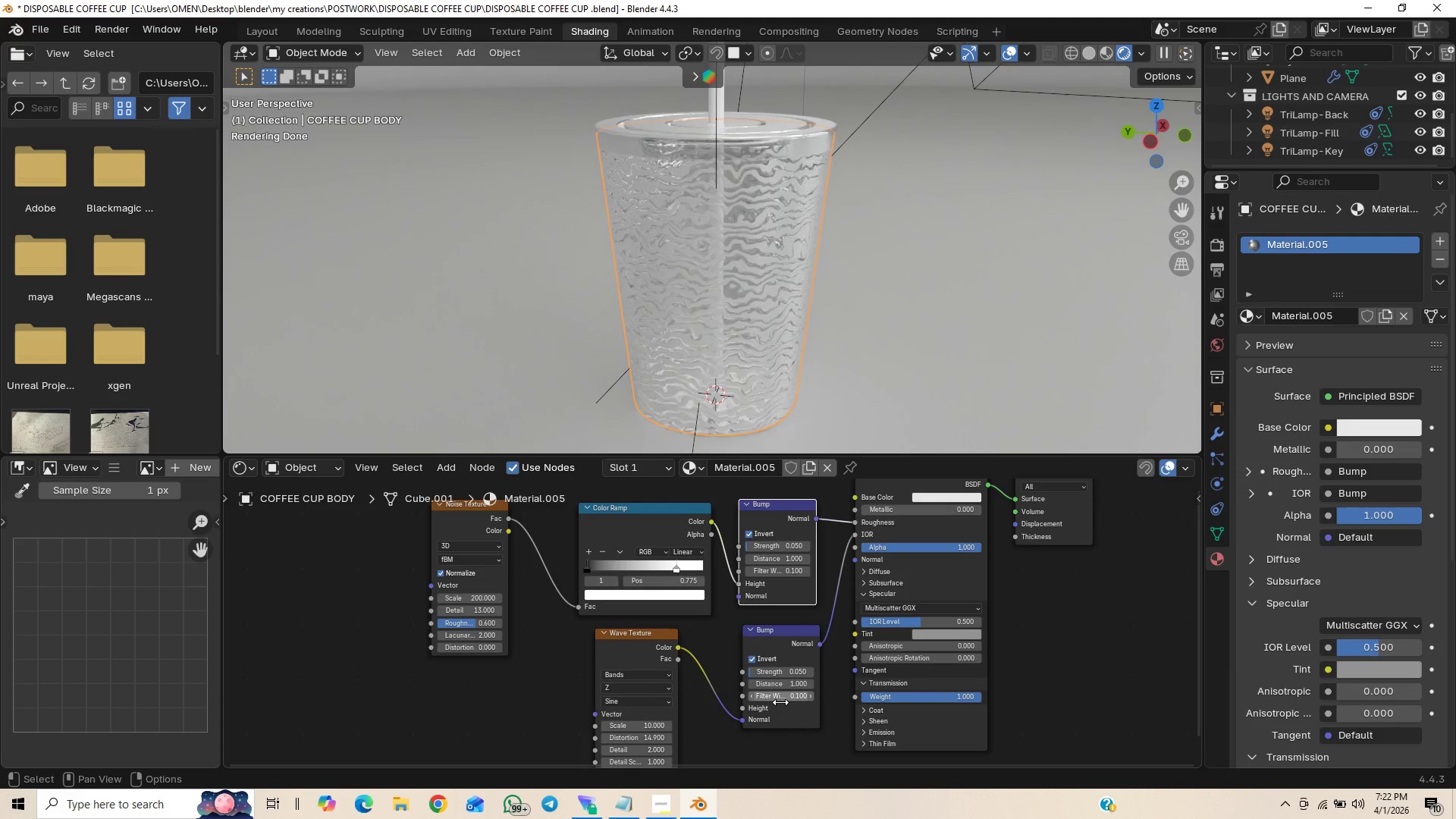 
scroll: coordinate [714, 706], scroll_direction: down, amount: 11.0
 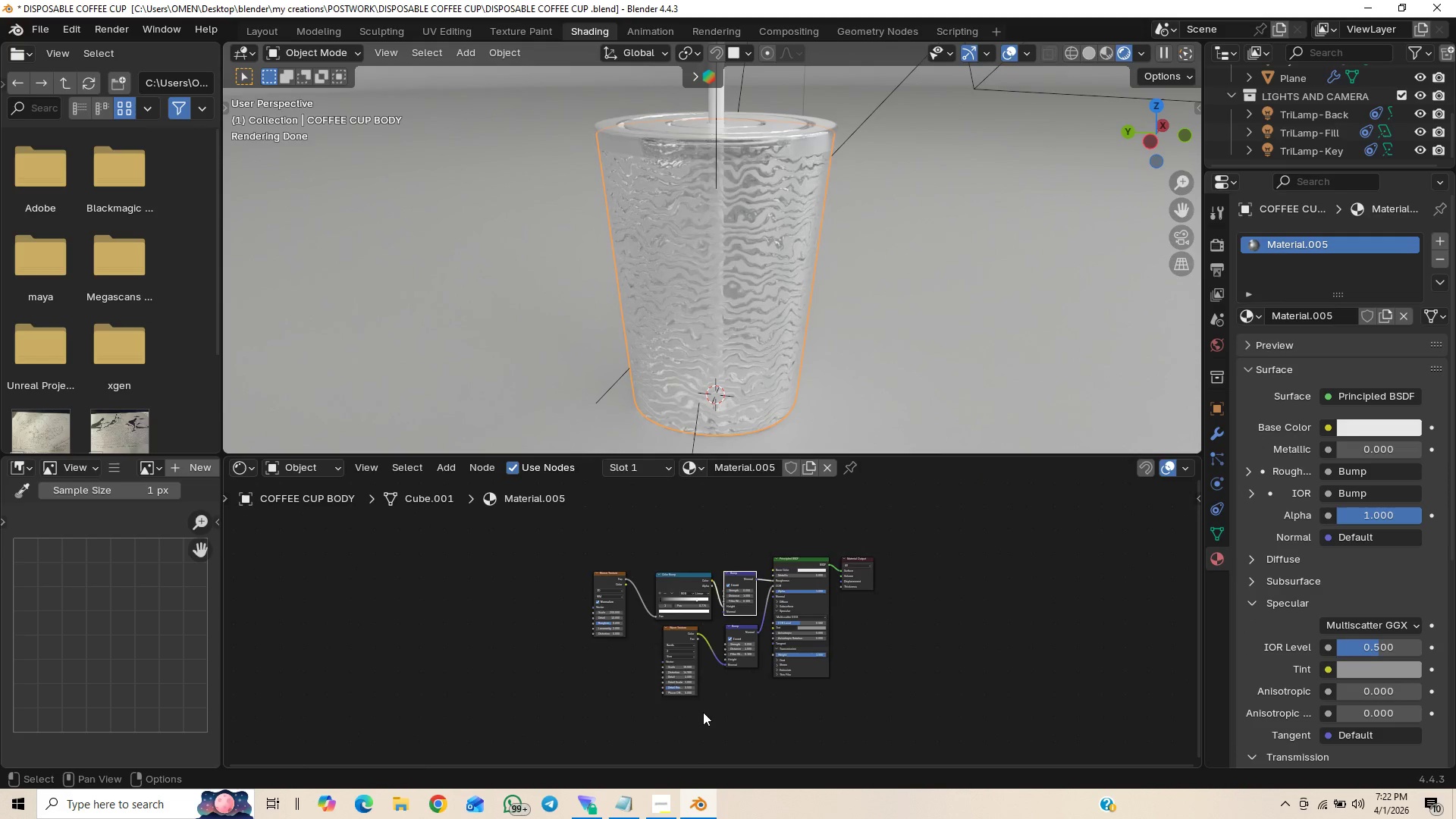 
scroll: coordinate [721, 706], scroll_direction: up, amount: 7.0
 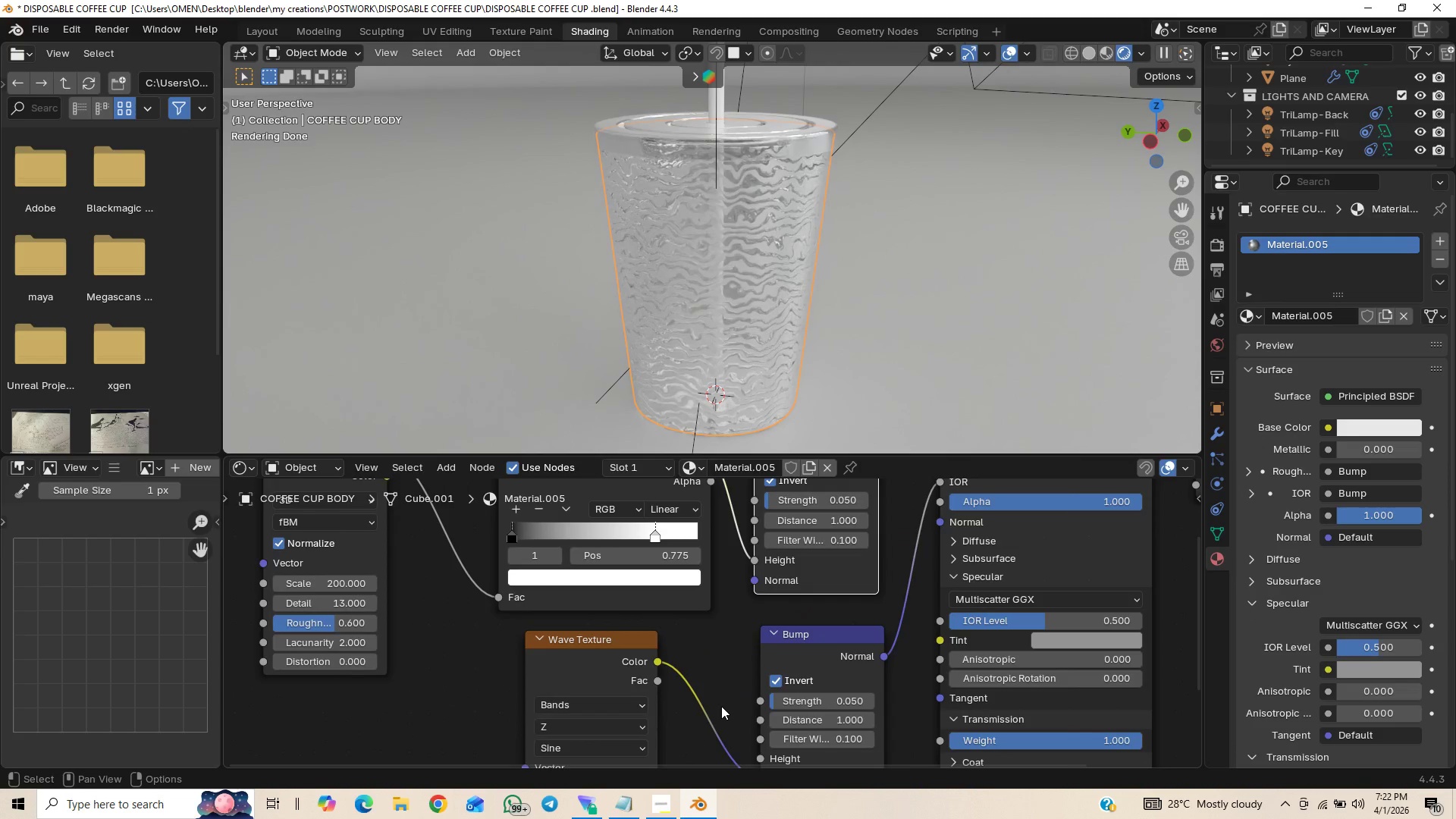 
scroll: coordinate [733, 676], scroll_direction: down, amount: 4.0
 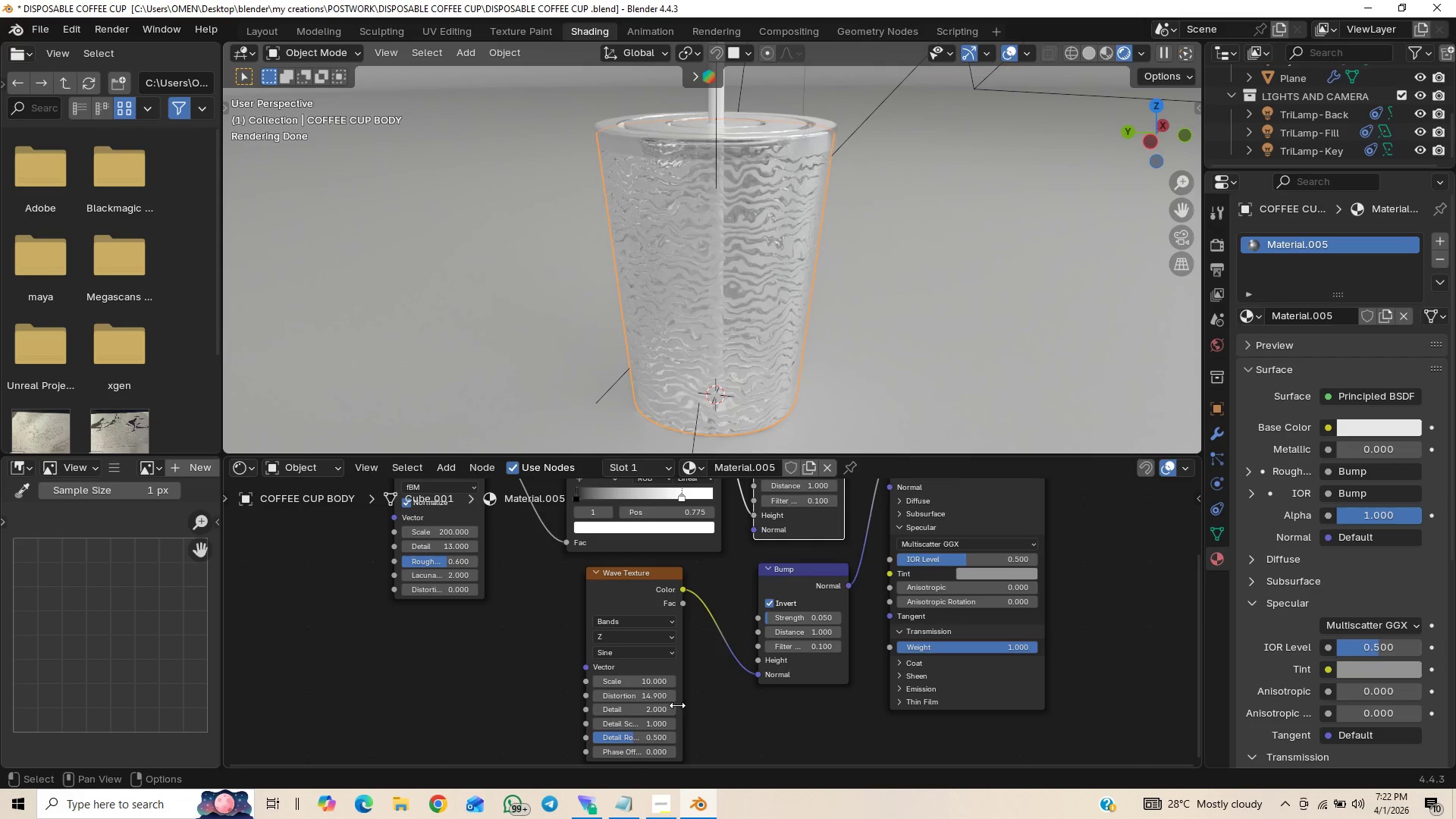 
left_click([647, 696])
 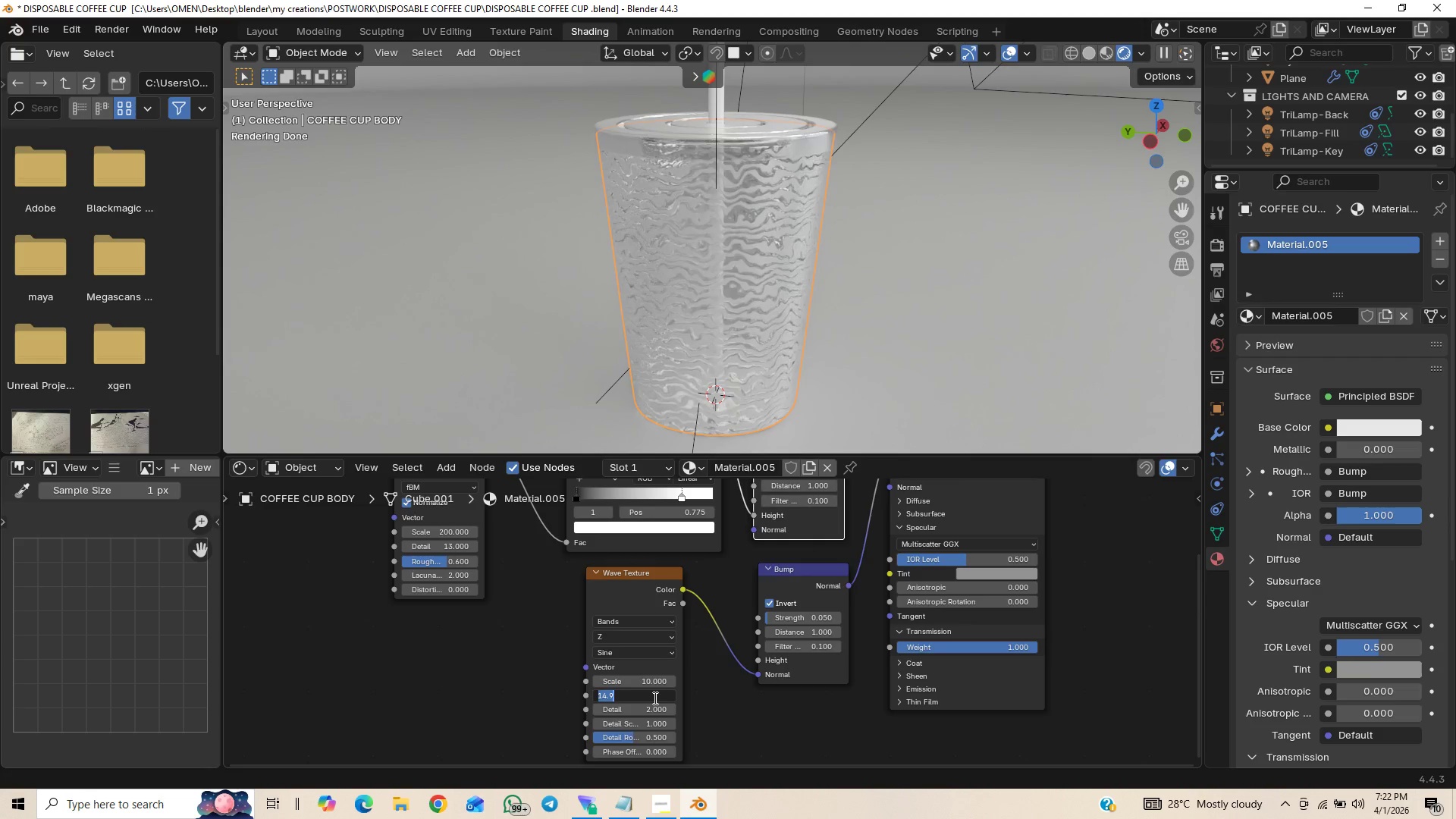 
type(15)
 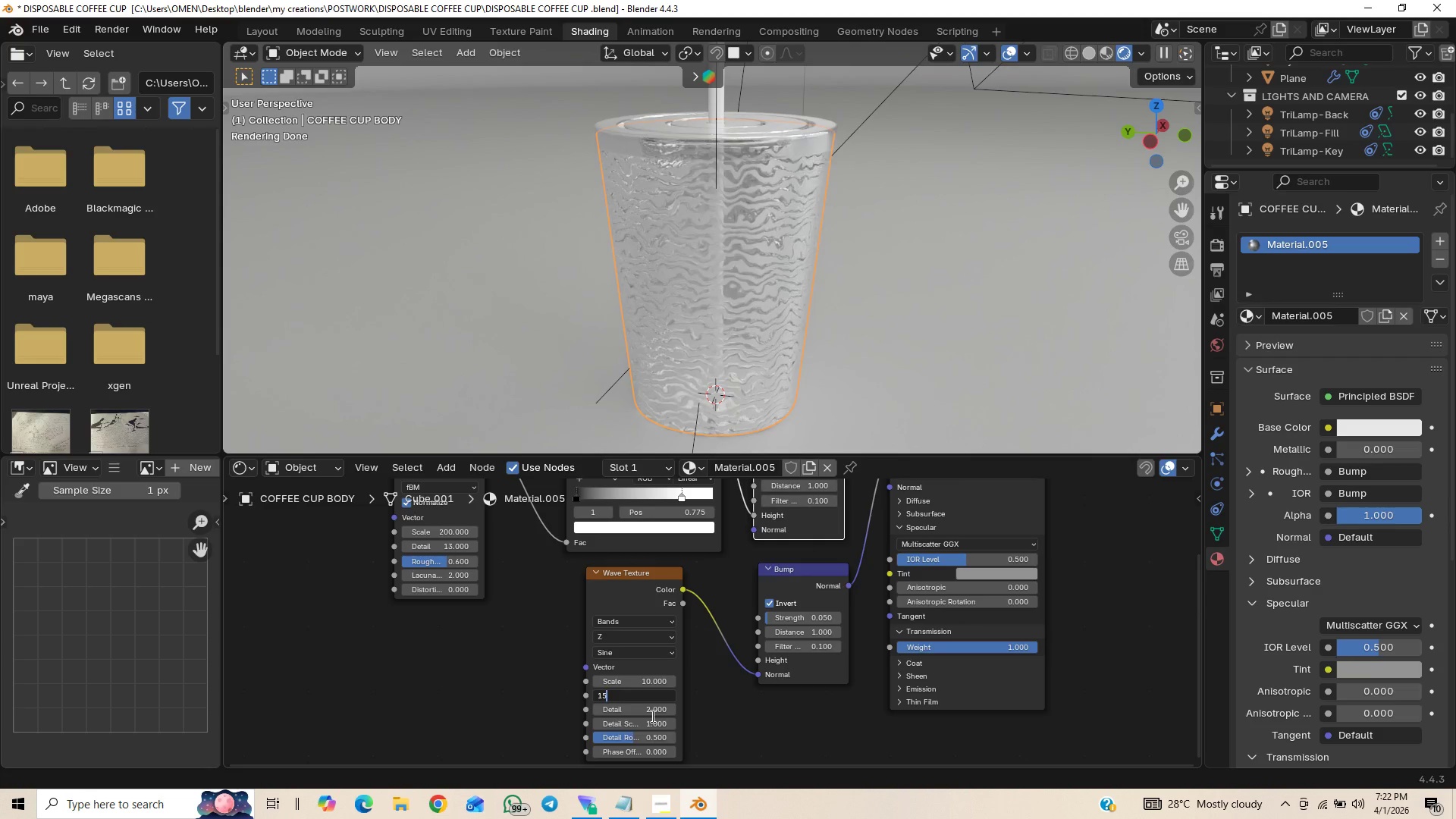 
key(Enter)
 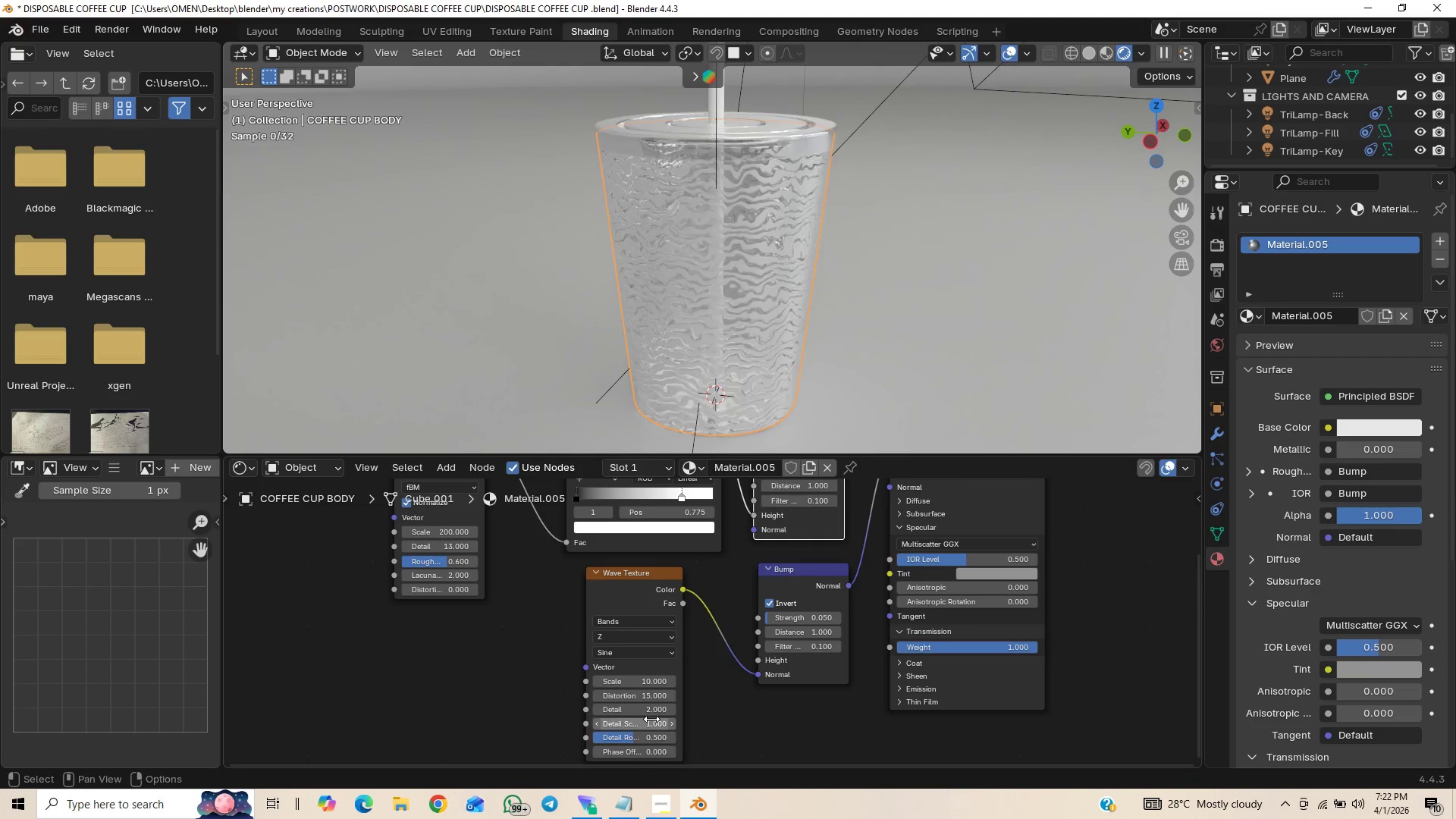 
mouse_move([648, 735])
 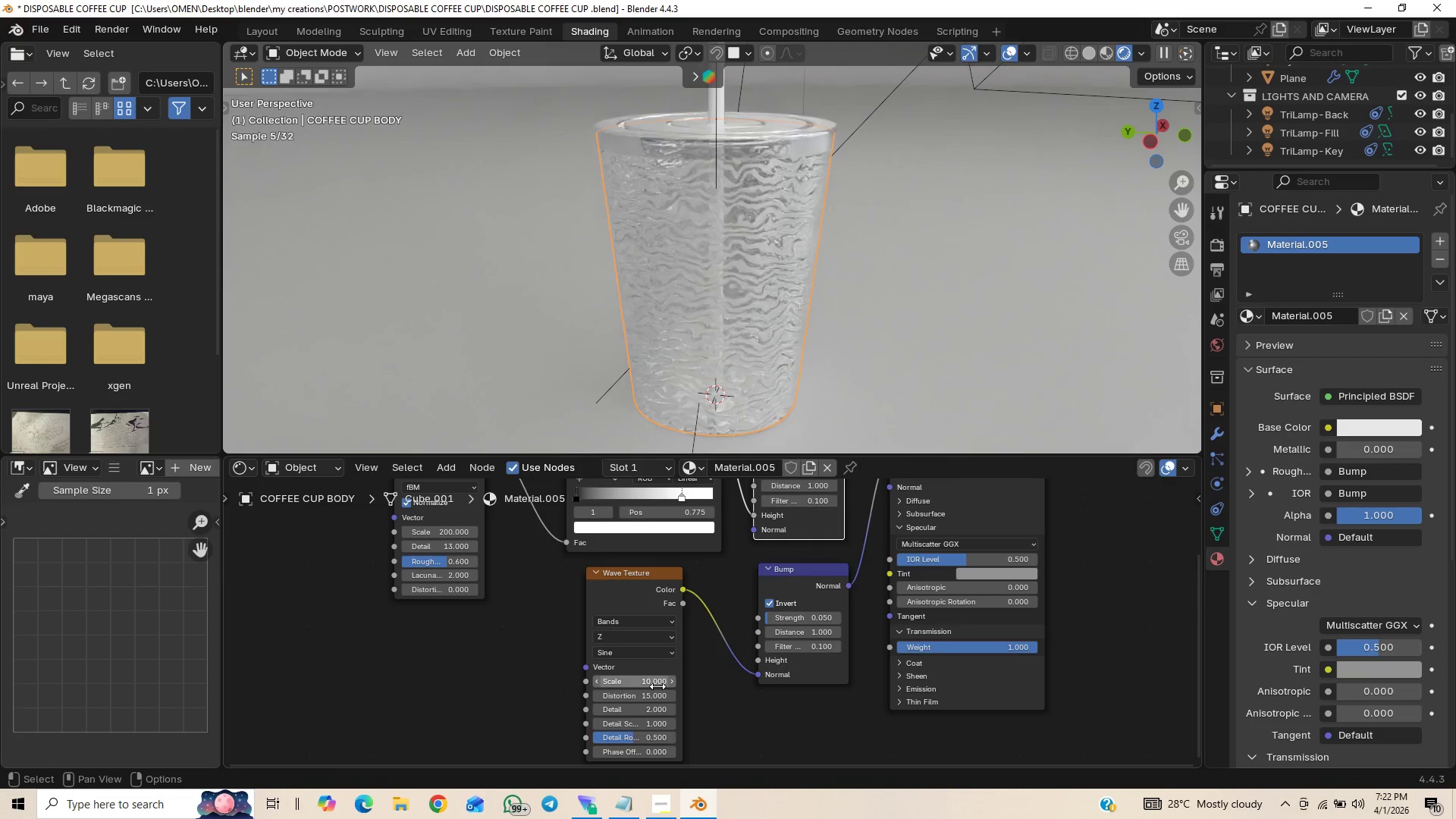 
left_click_drag(start_coordinate=[657, 686], to_coordinate=[625, 231])
 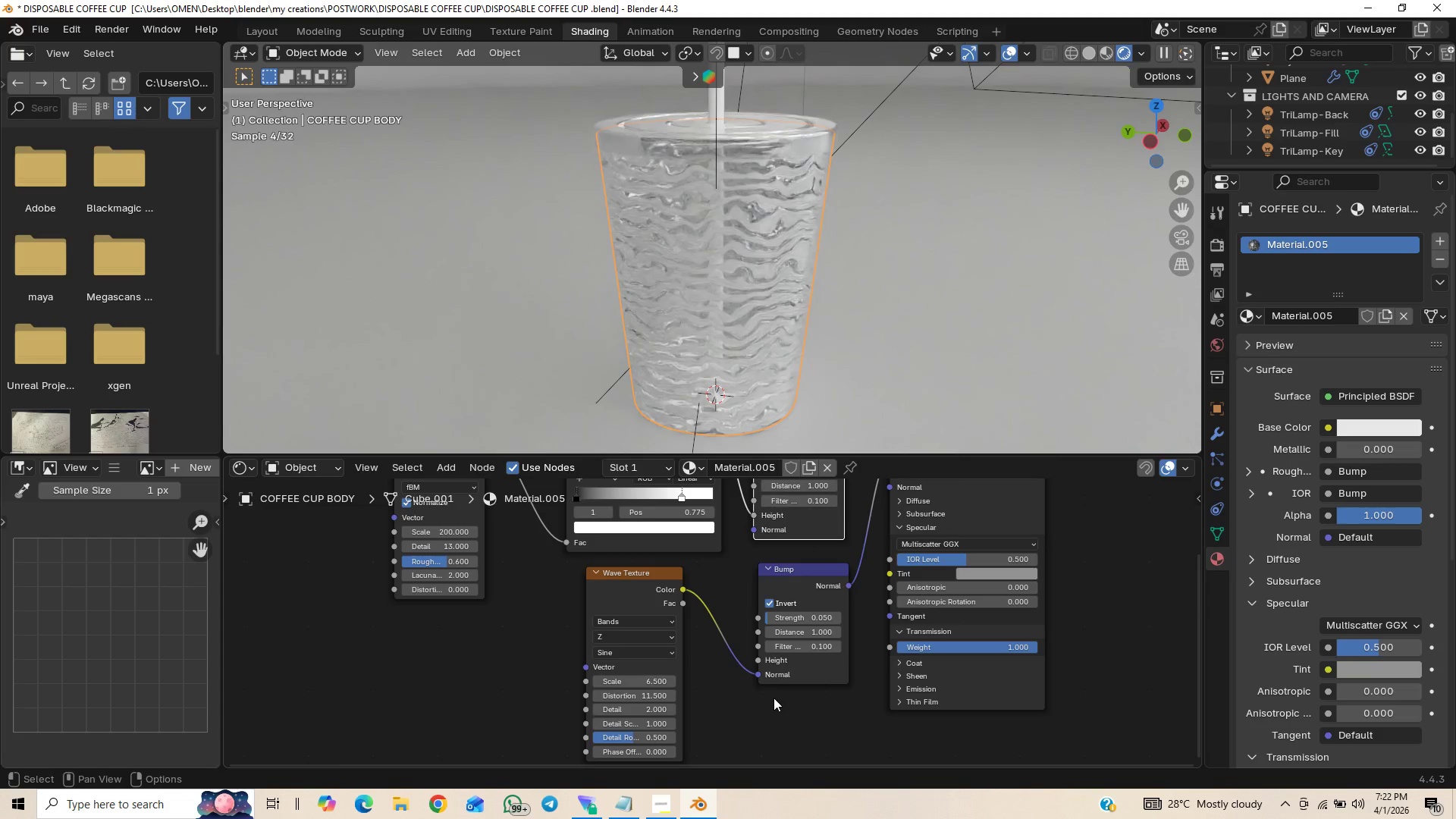 
key(Control+Z)
 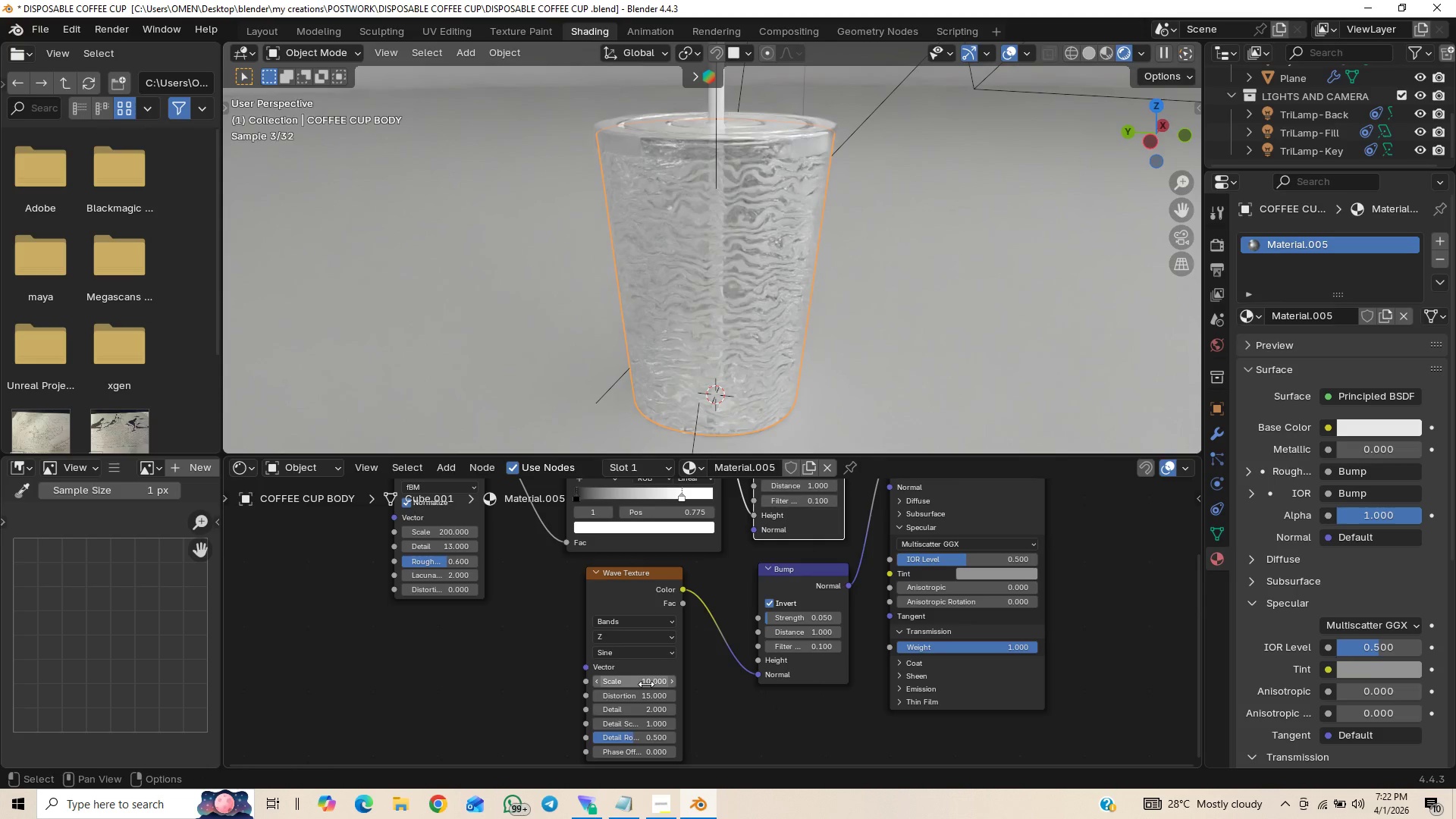 
left_click_drag(start_coordinate=[646, 684], to_coordinate=[593, 215])
 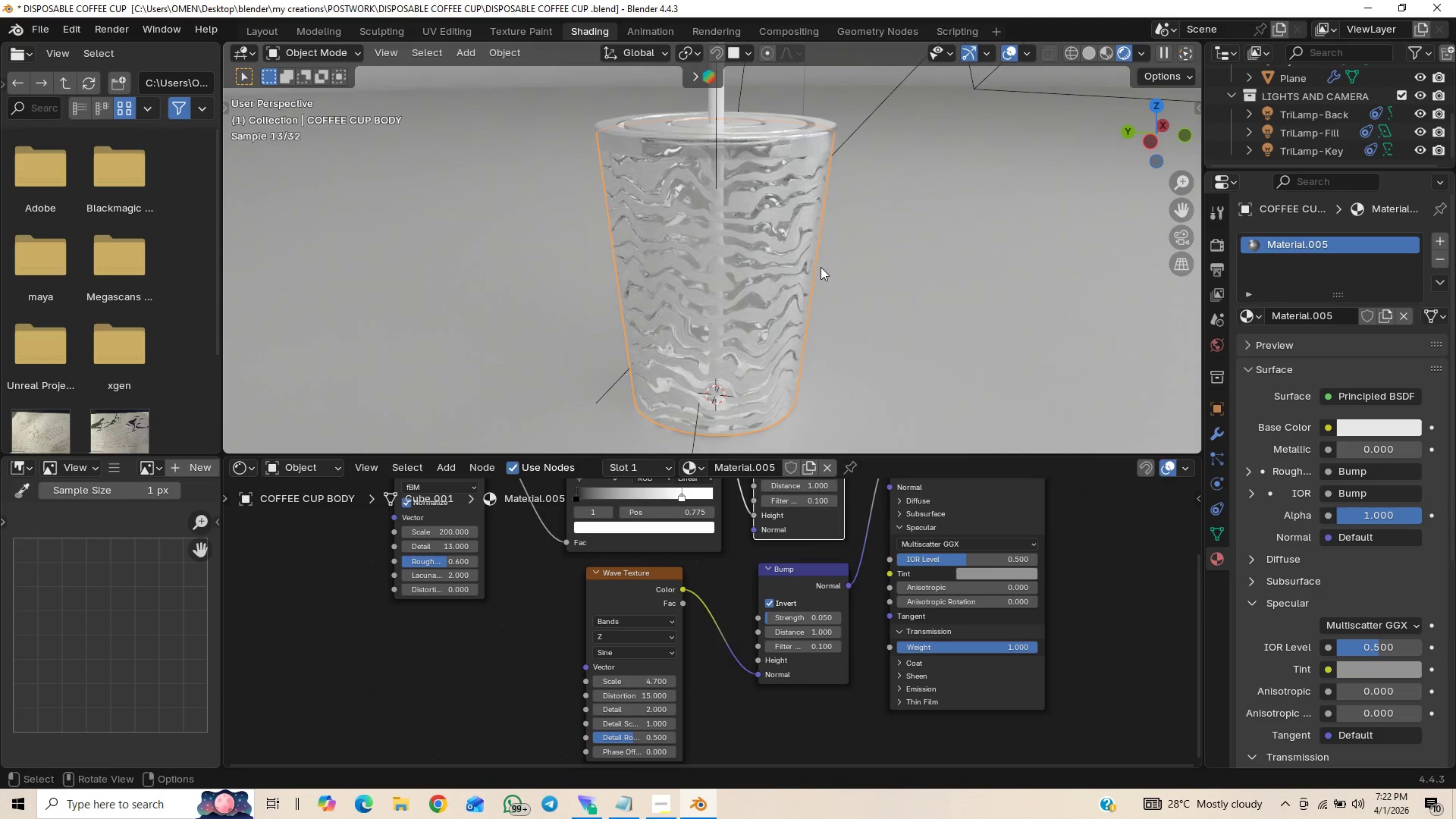 
wait(8.78)
 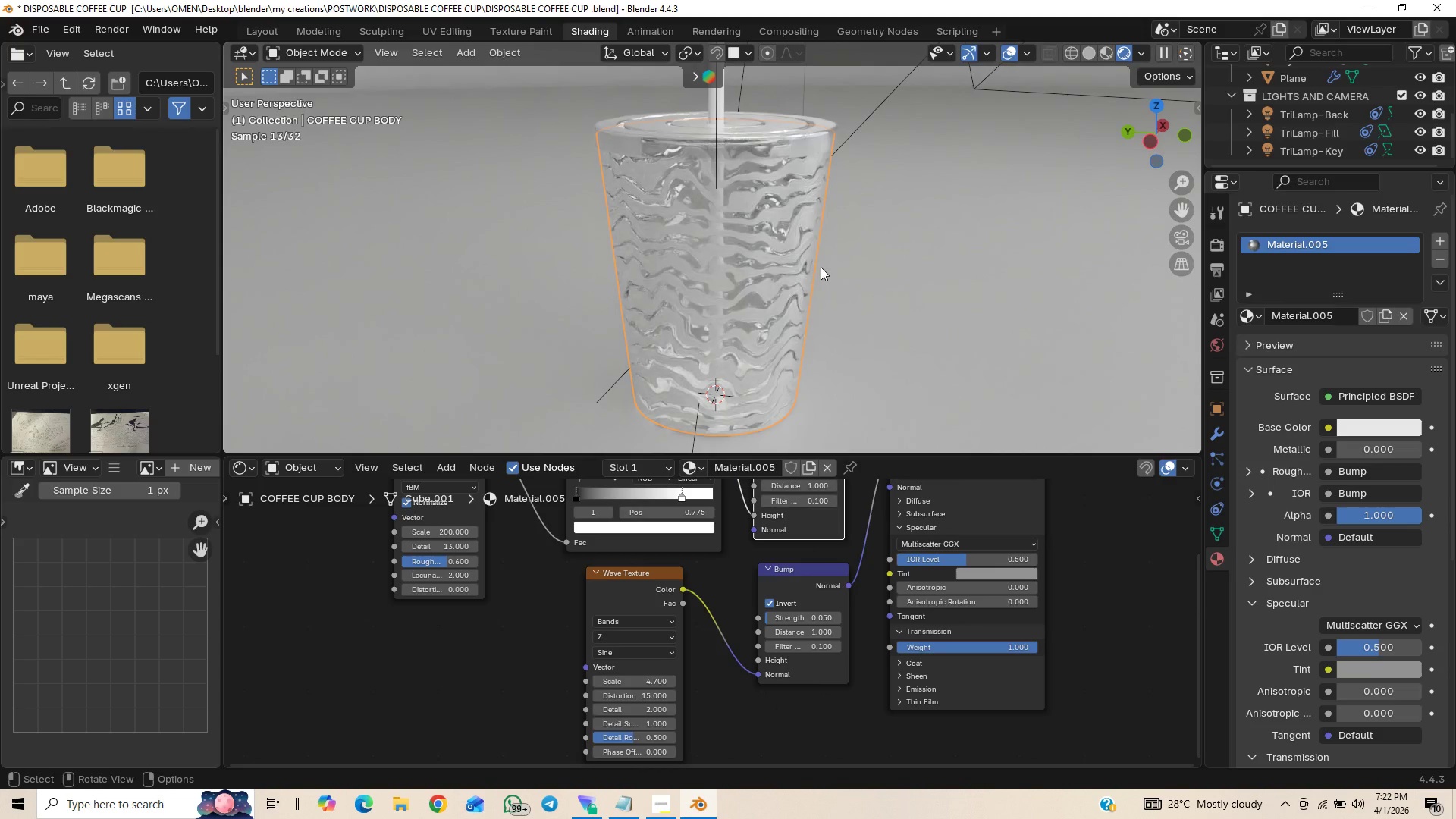 
left_click([654, 682])
 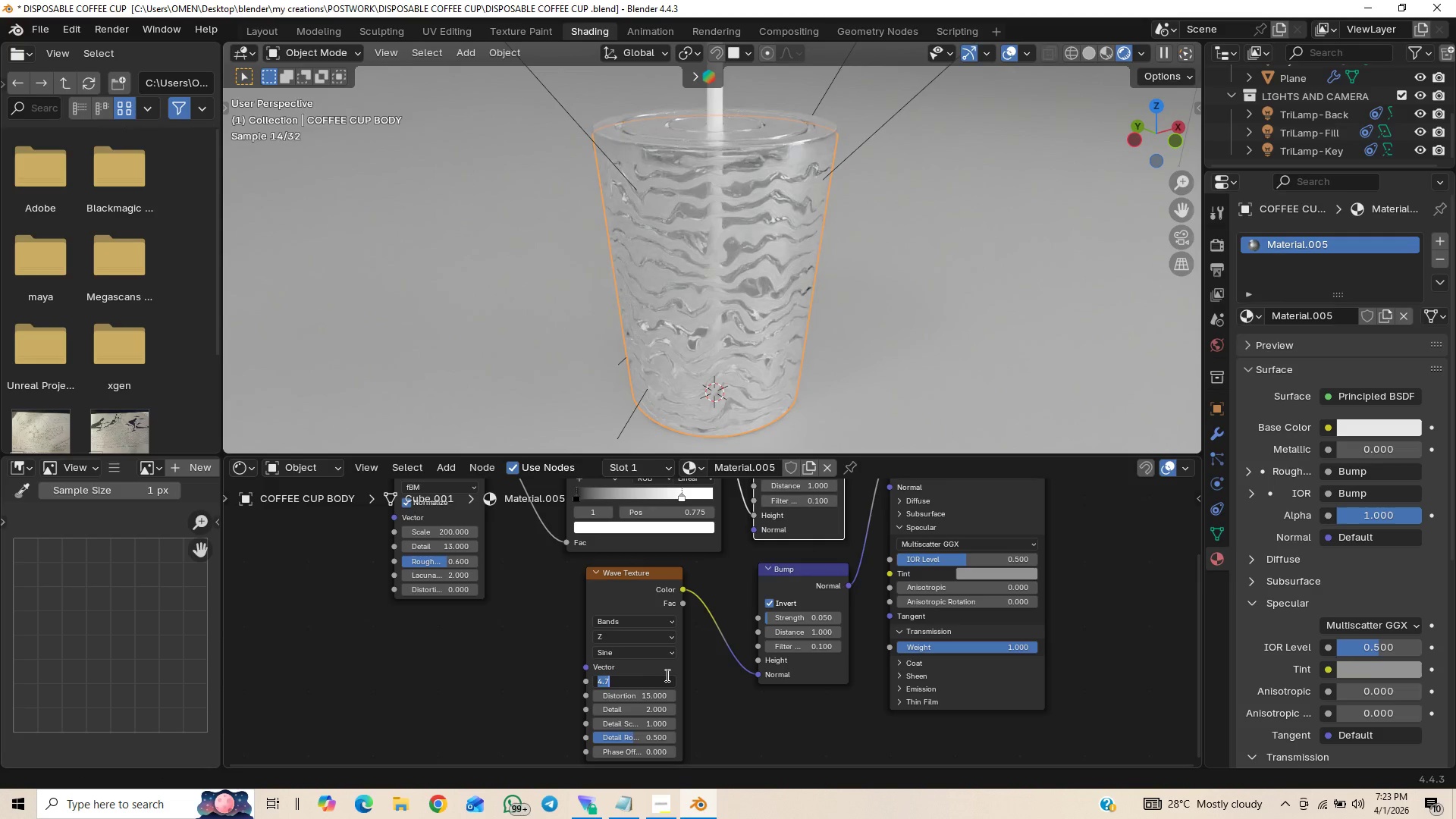 
key(1)
 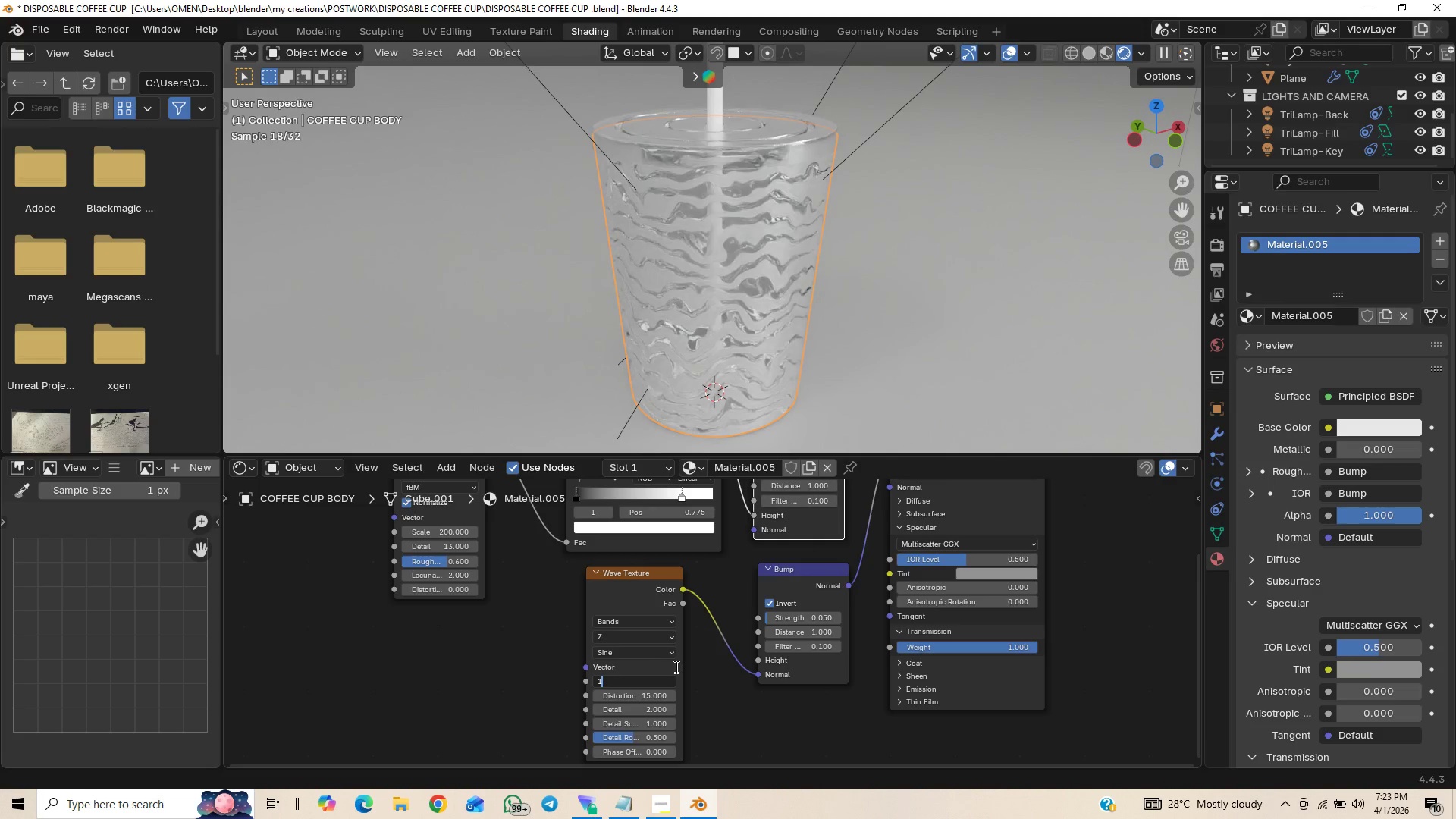 
key(0)
 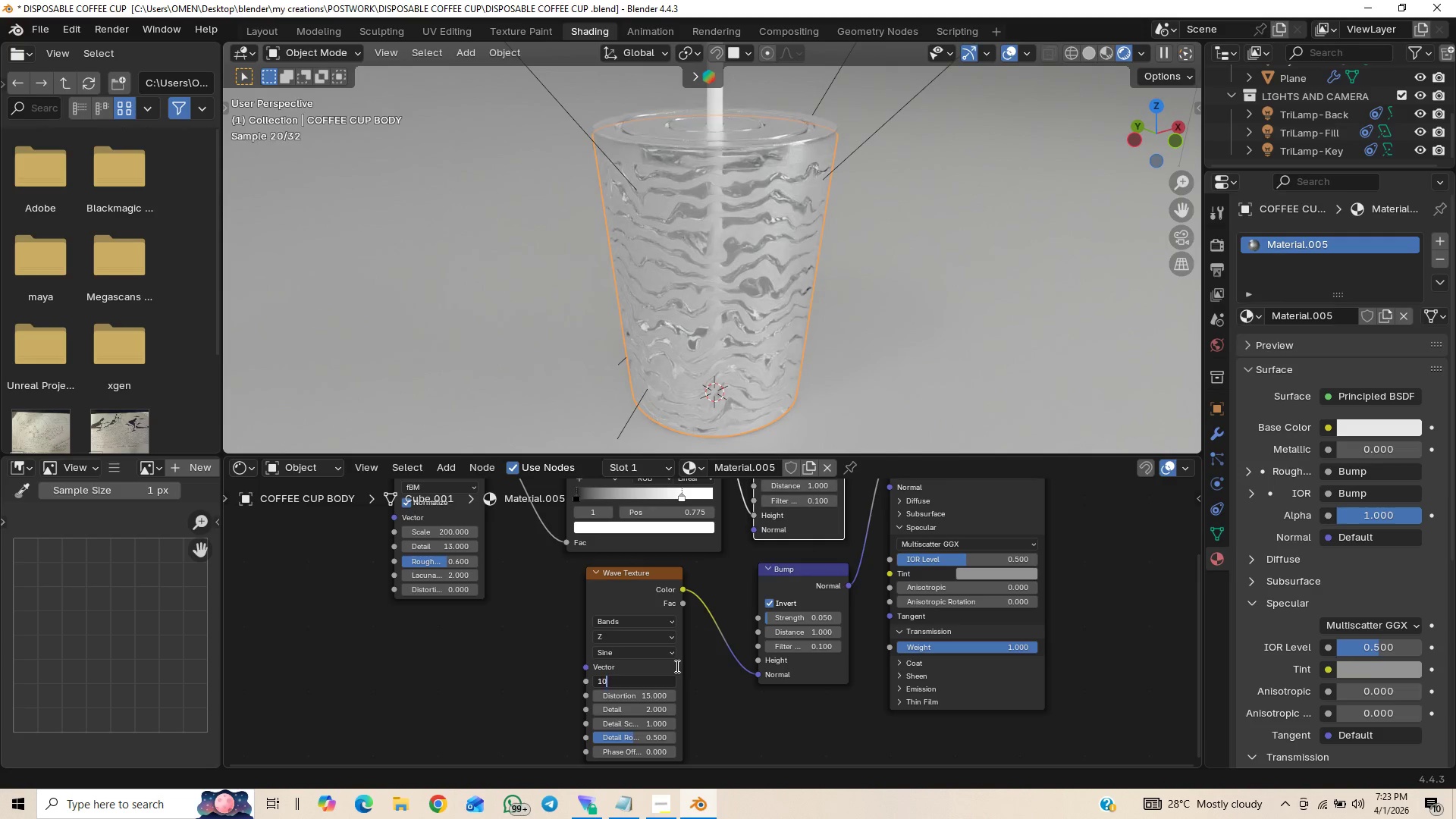 
key(Enter)
 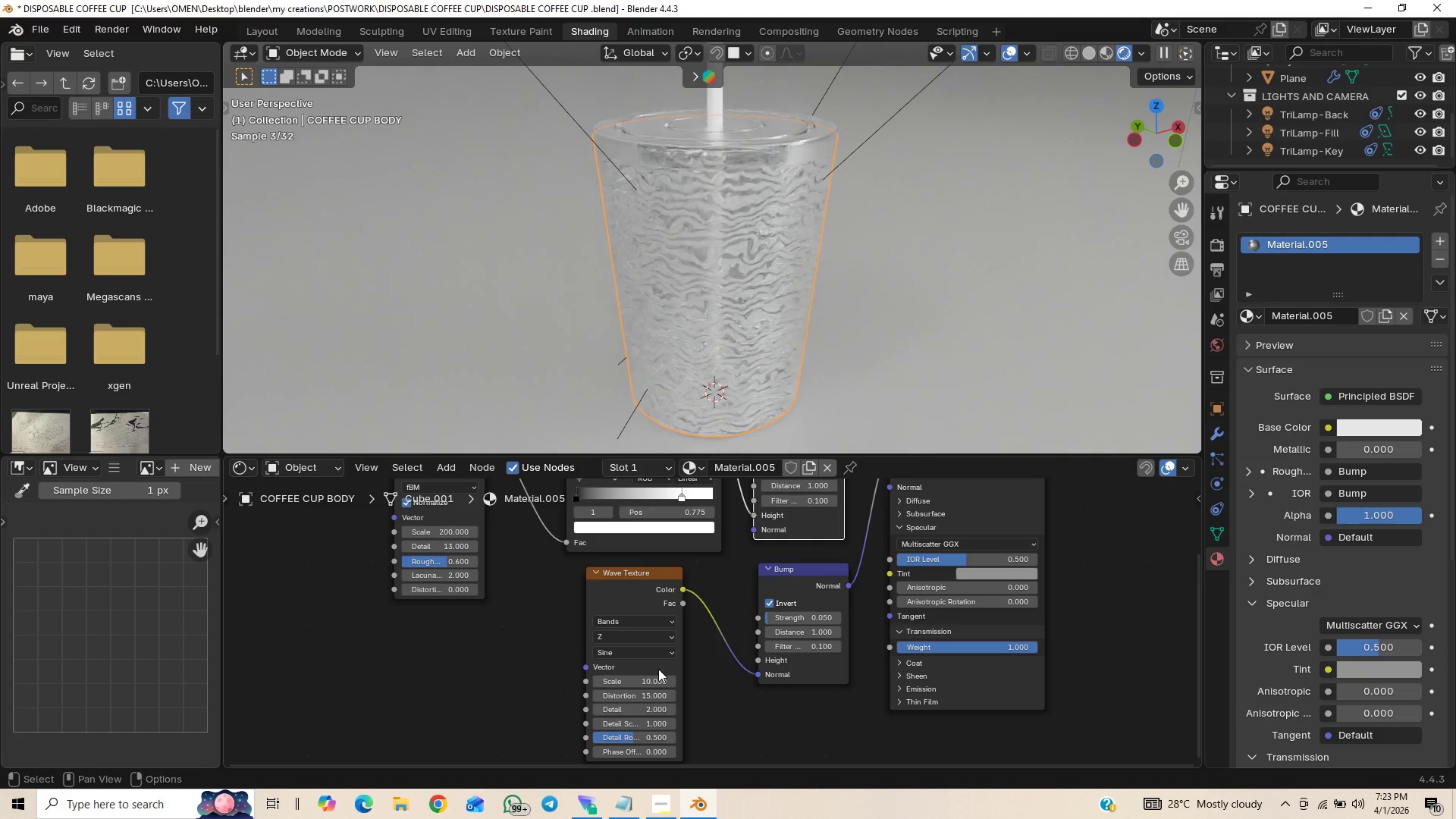 
left_click([642, 686])
 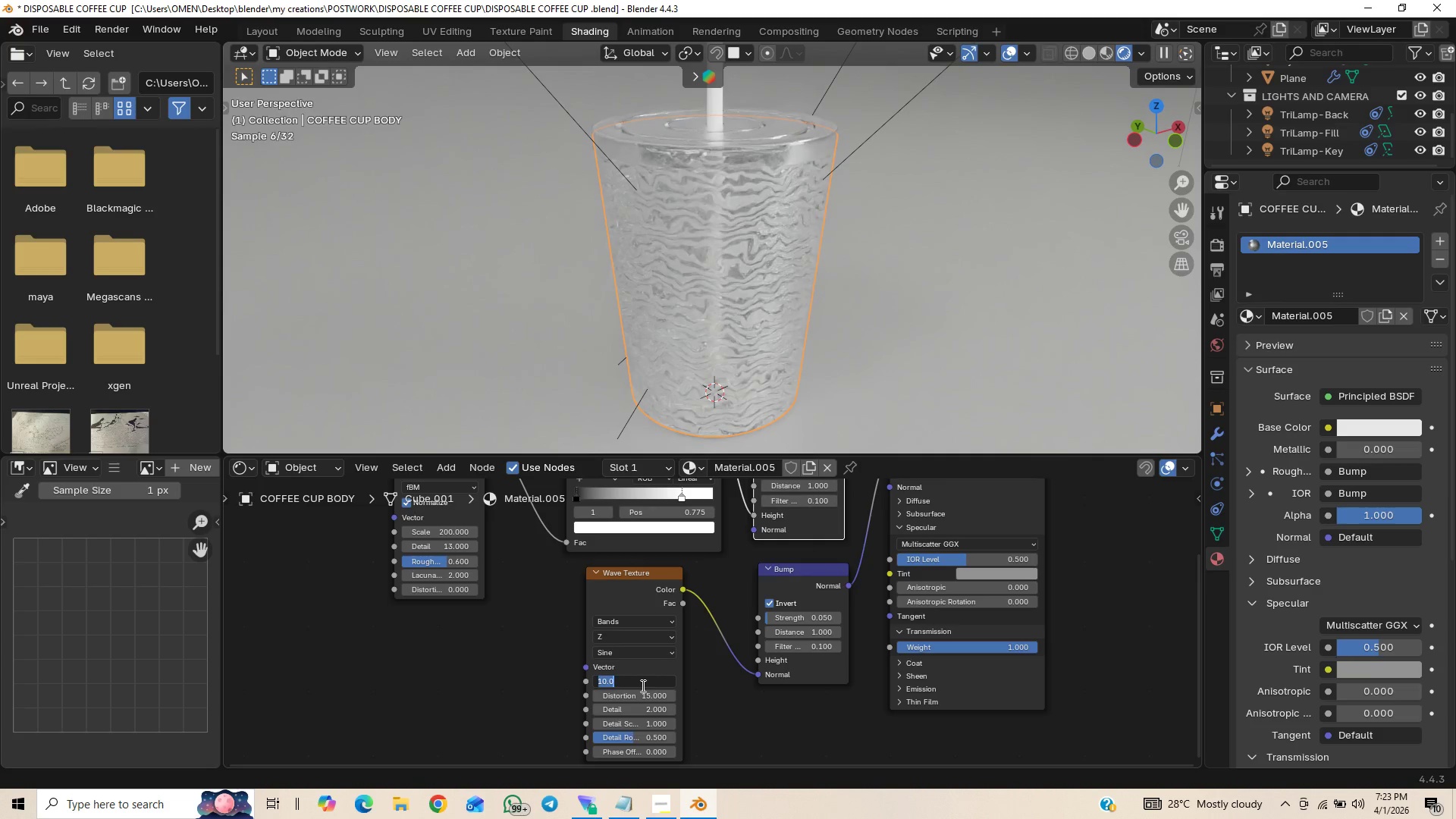 
type(20)
 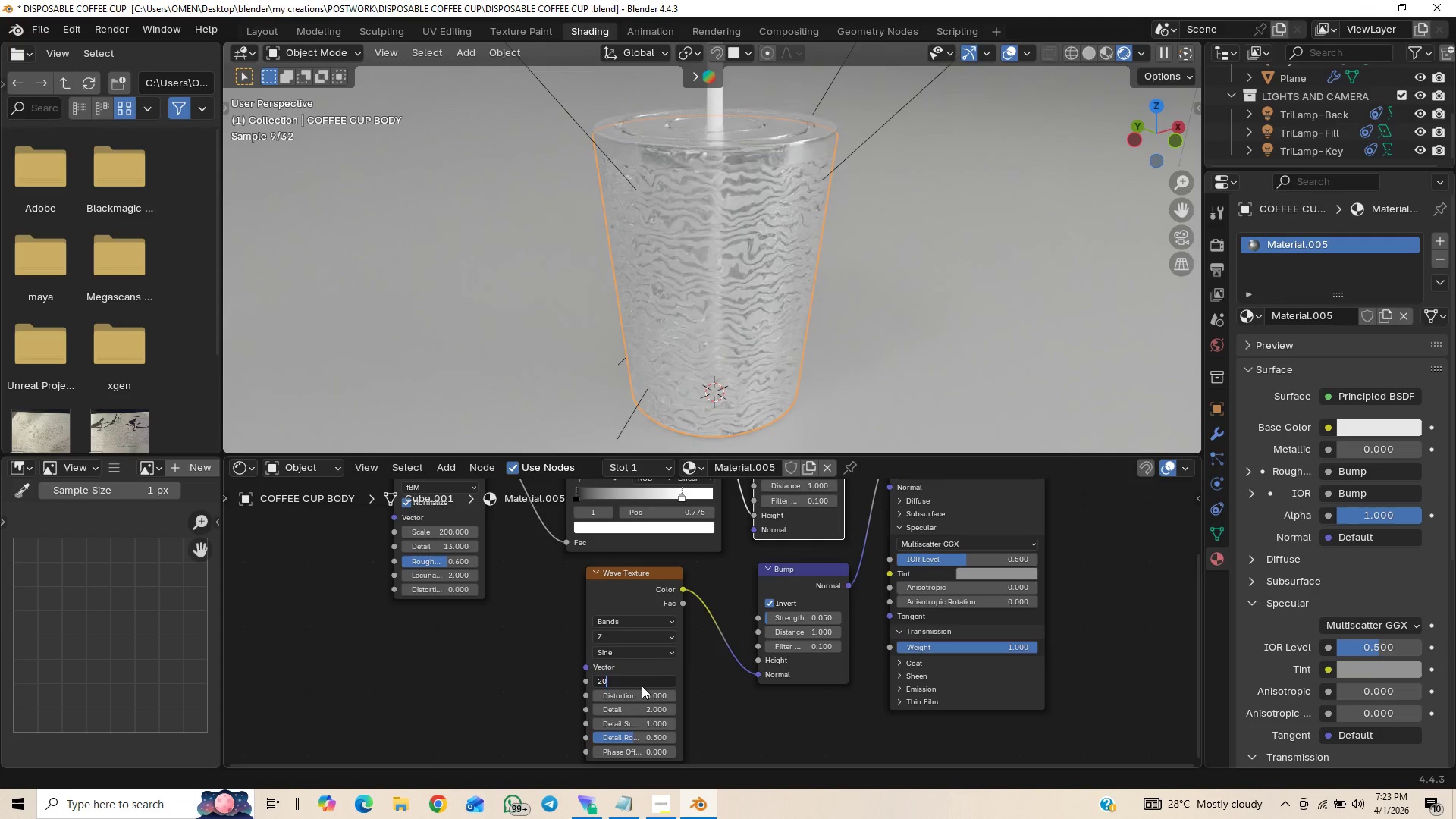 
key(Enter)
 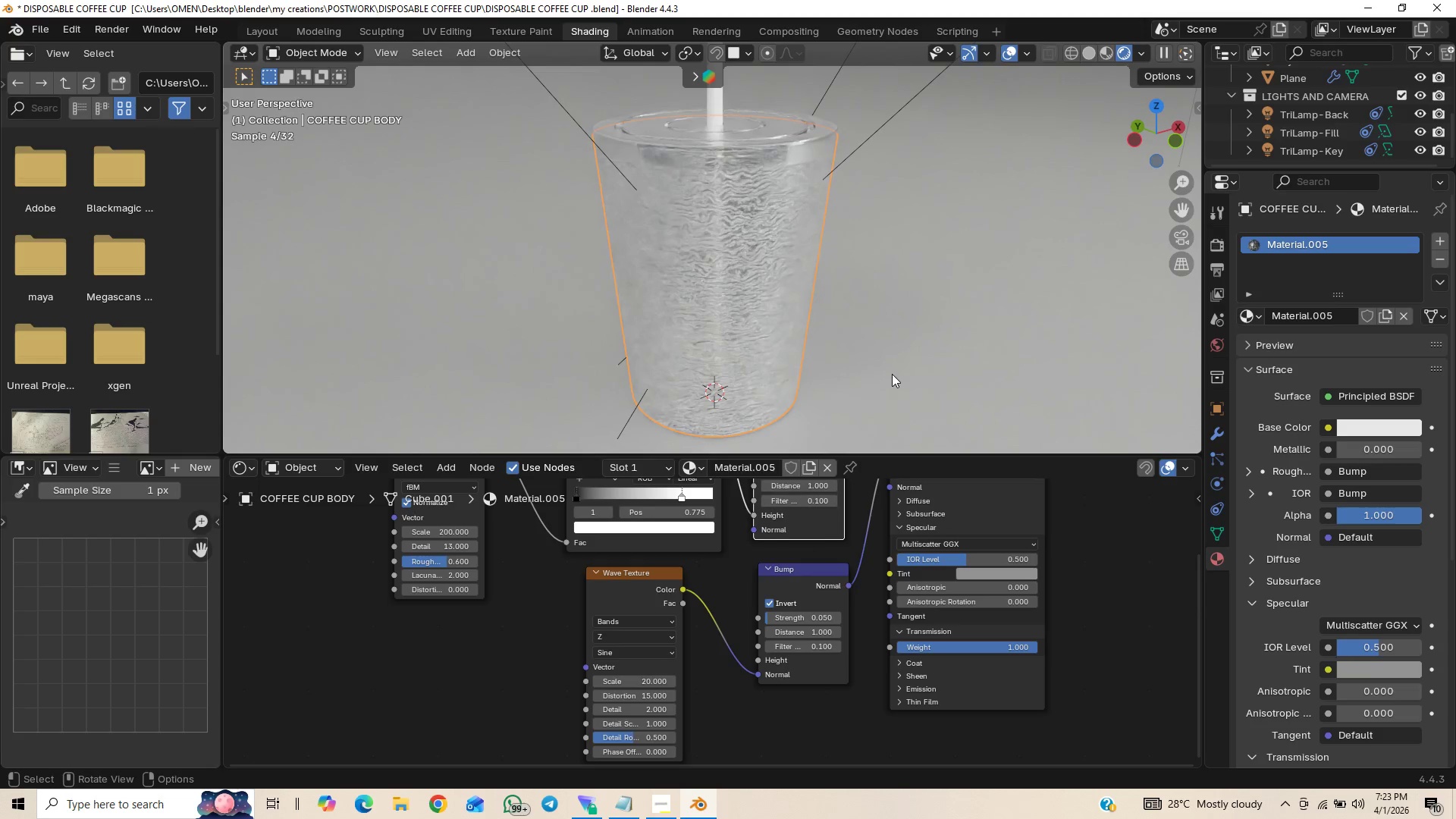 
left_click([892, 368])
 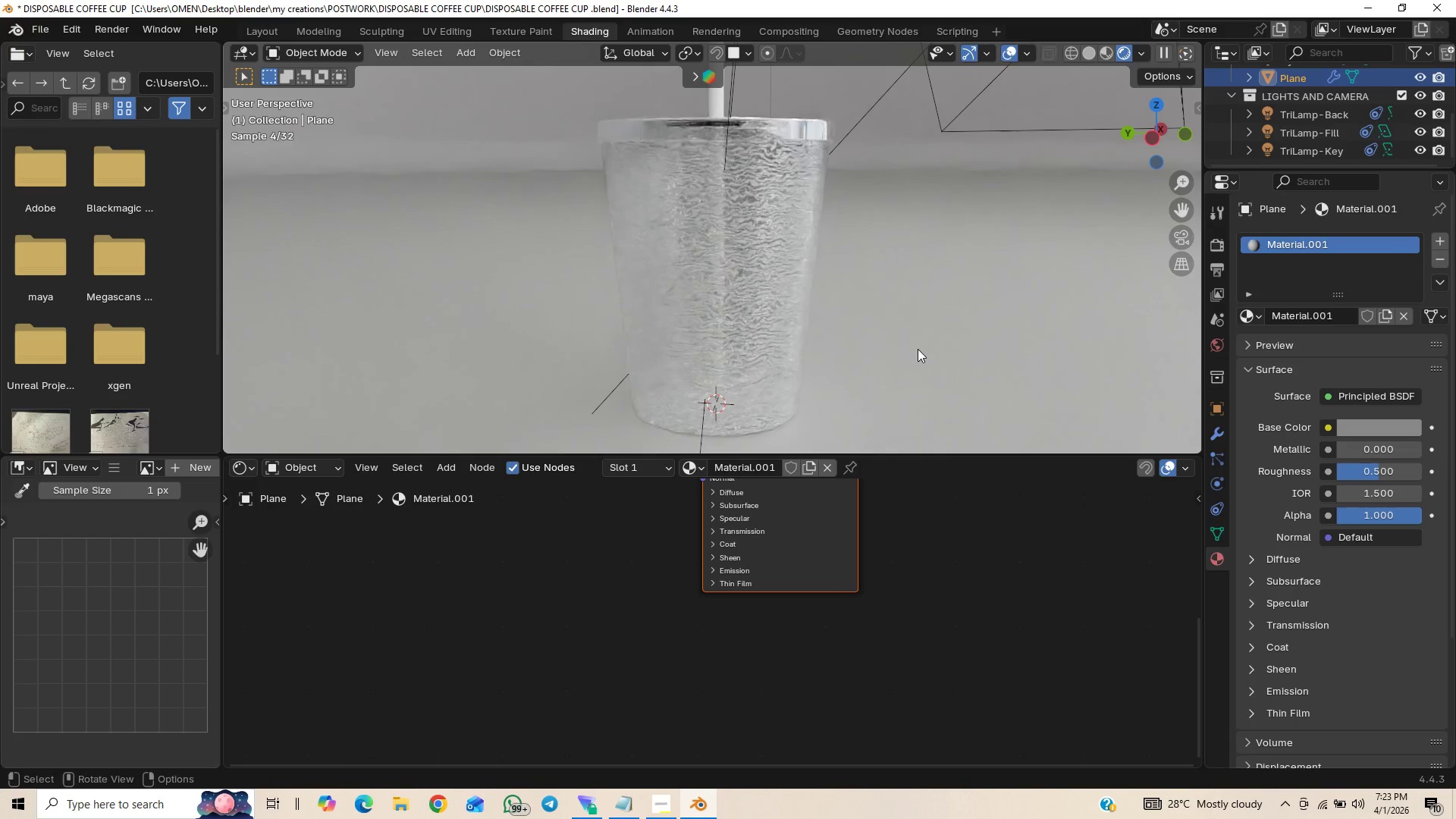 
wait(5.78)
 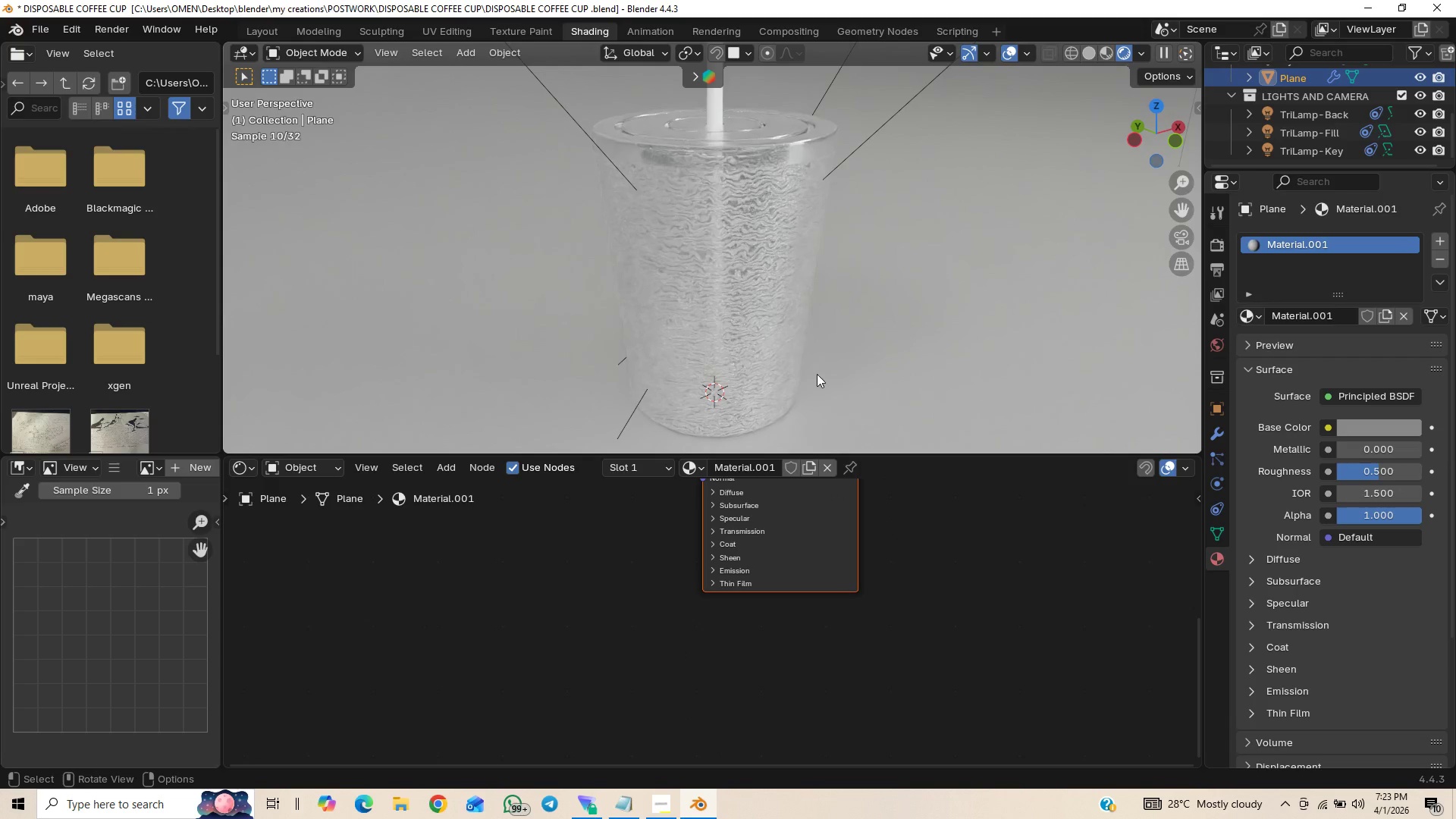 
key(Control+Z)
 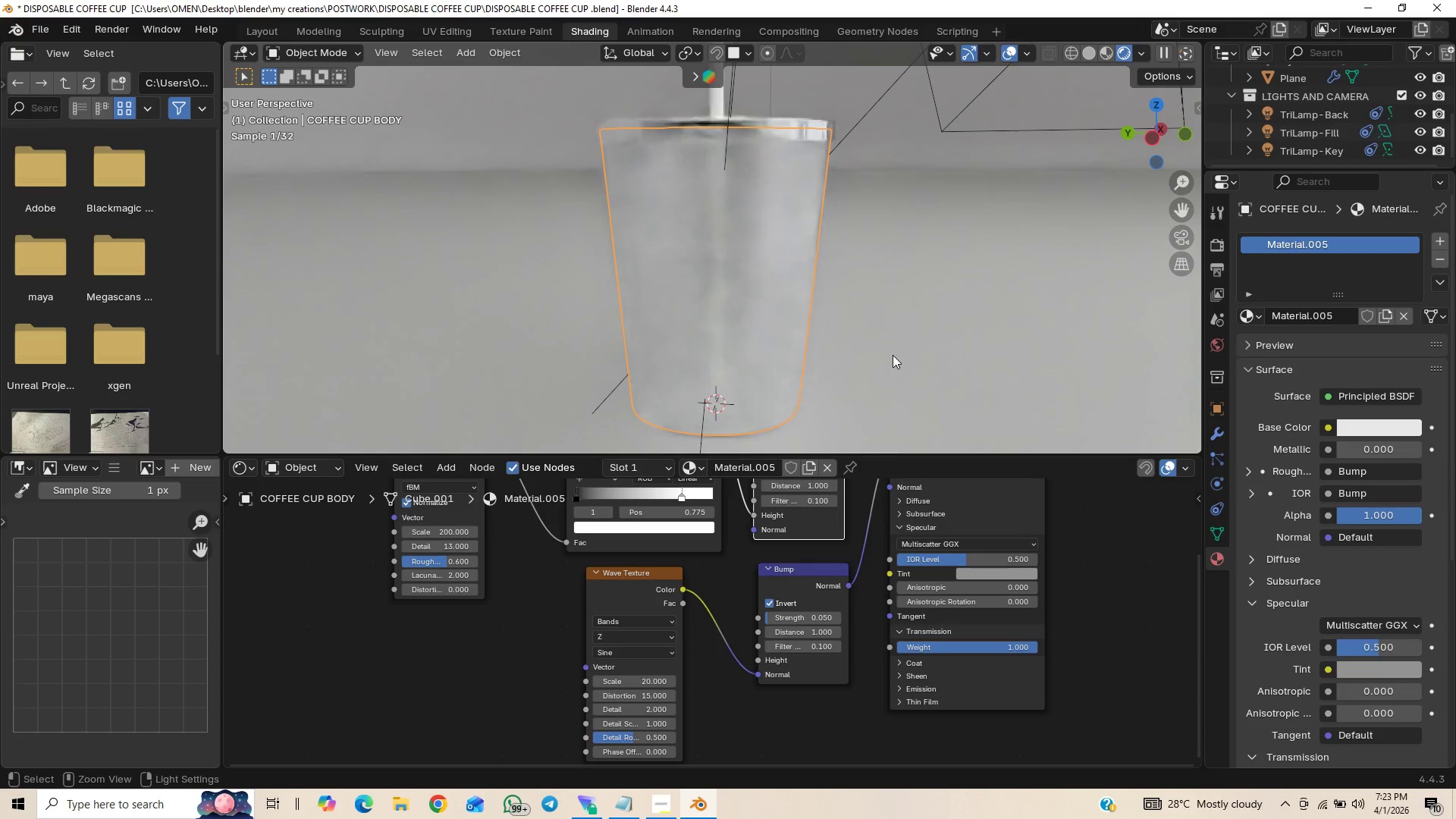 
key(Control+Z)
 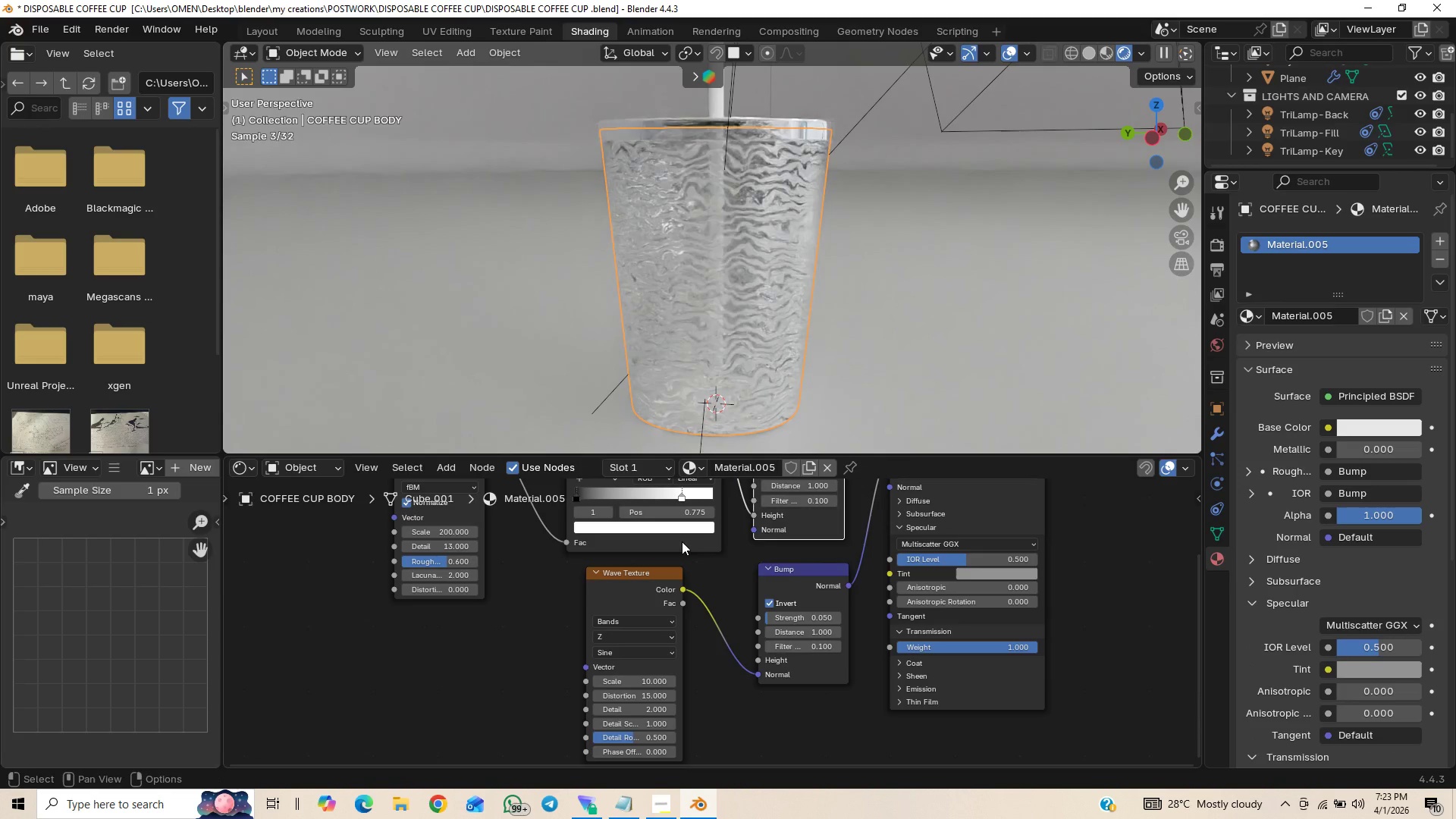 
left_click([479, 647])
 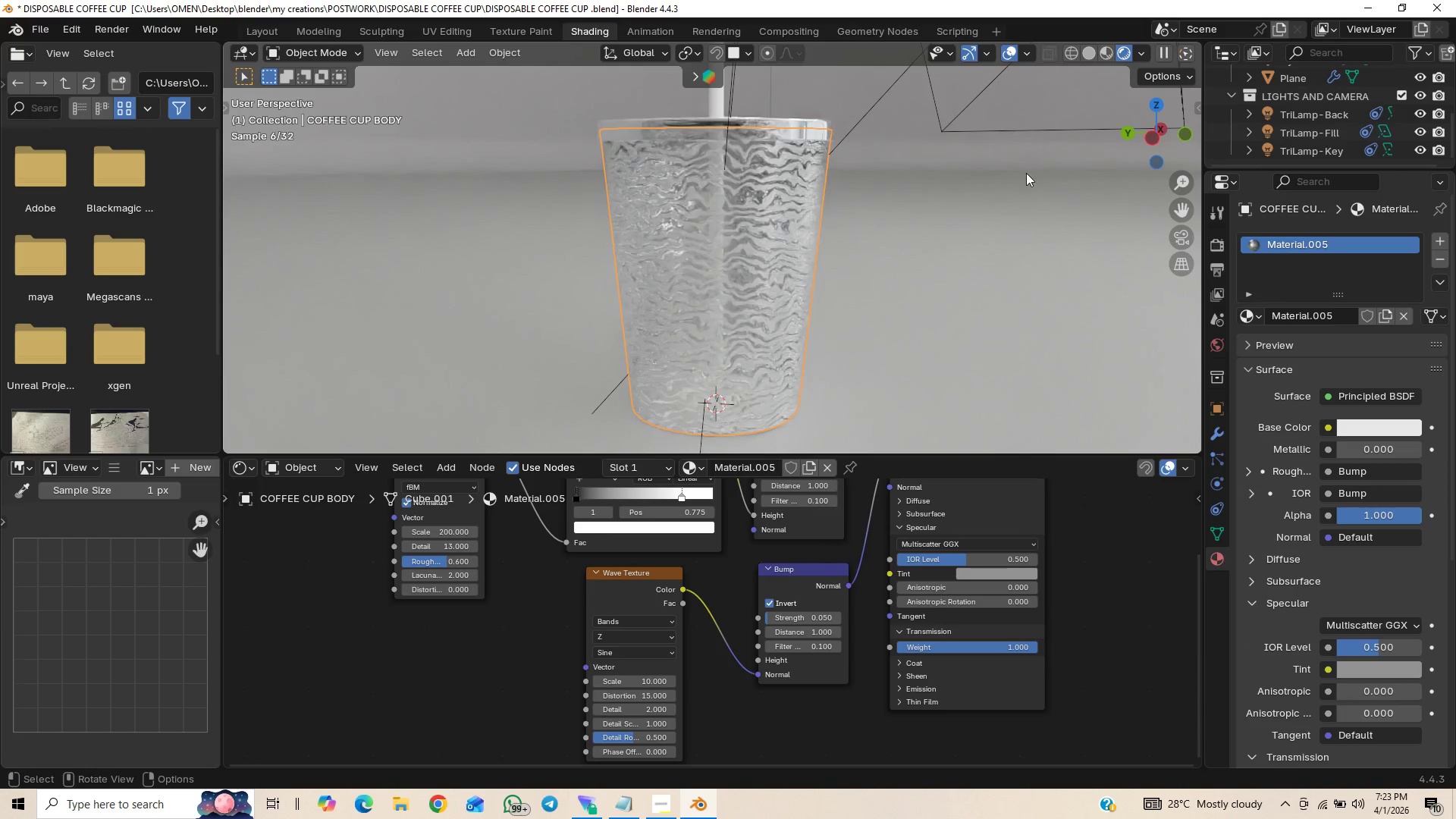 
left_click([1034, 164])
 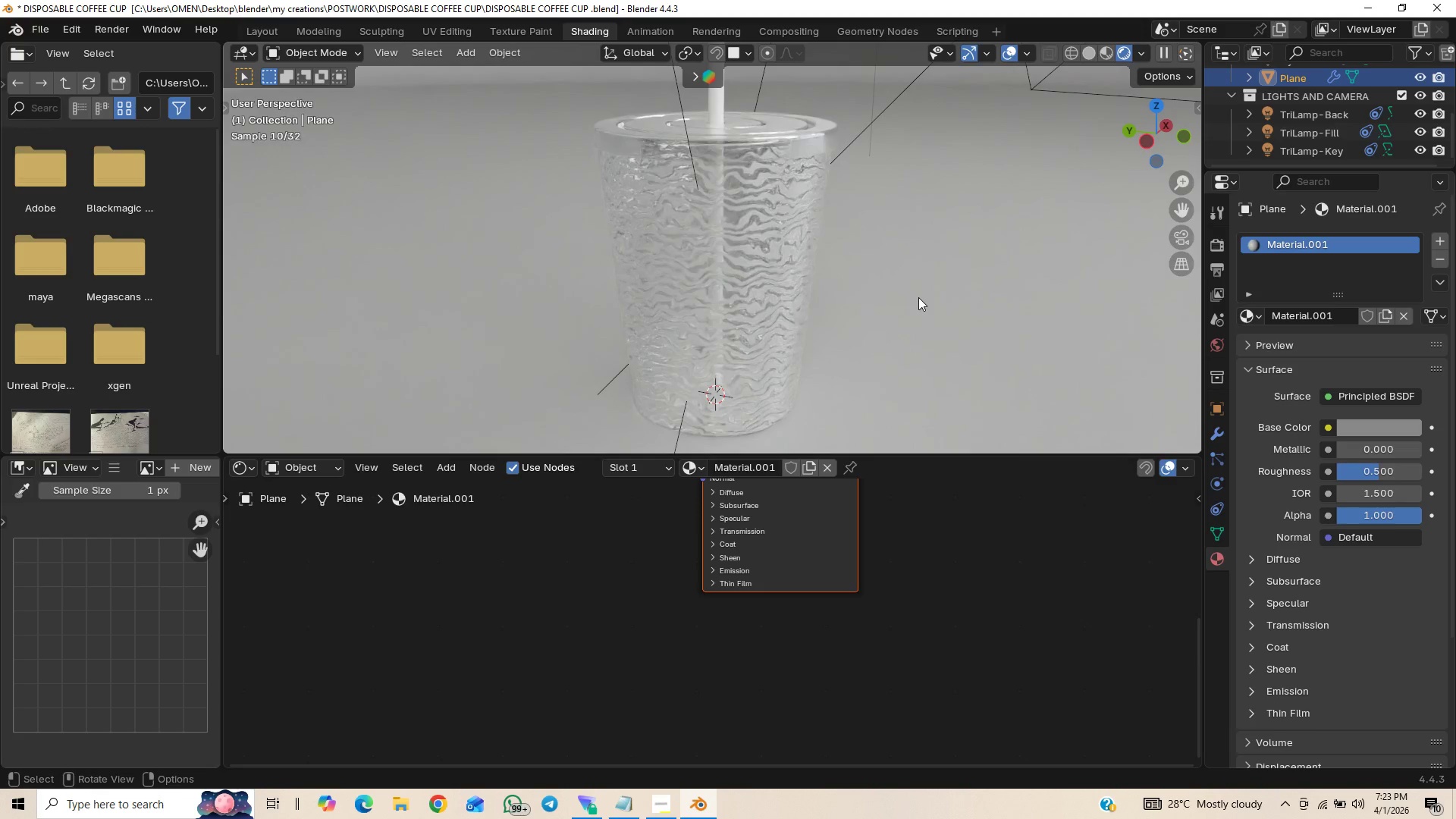 
wait(6.03)
 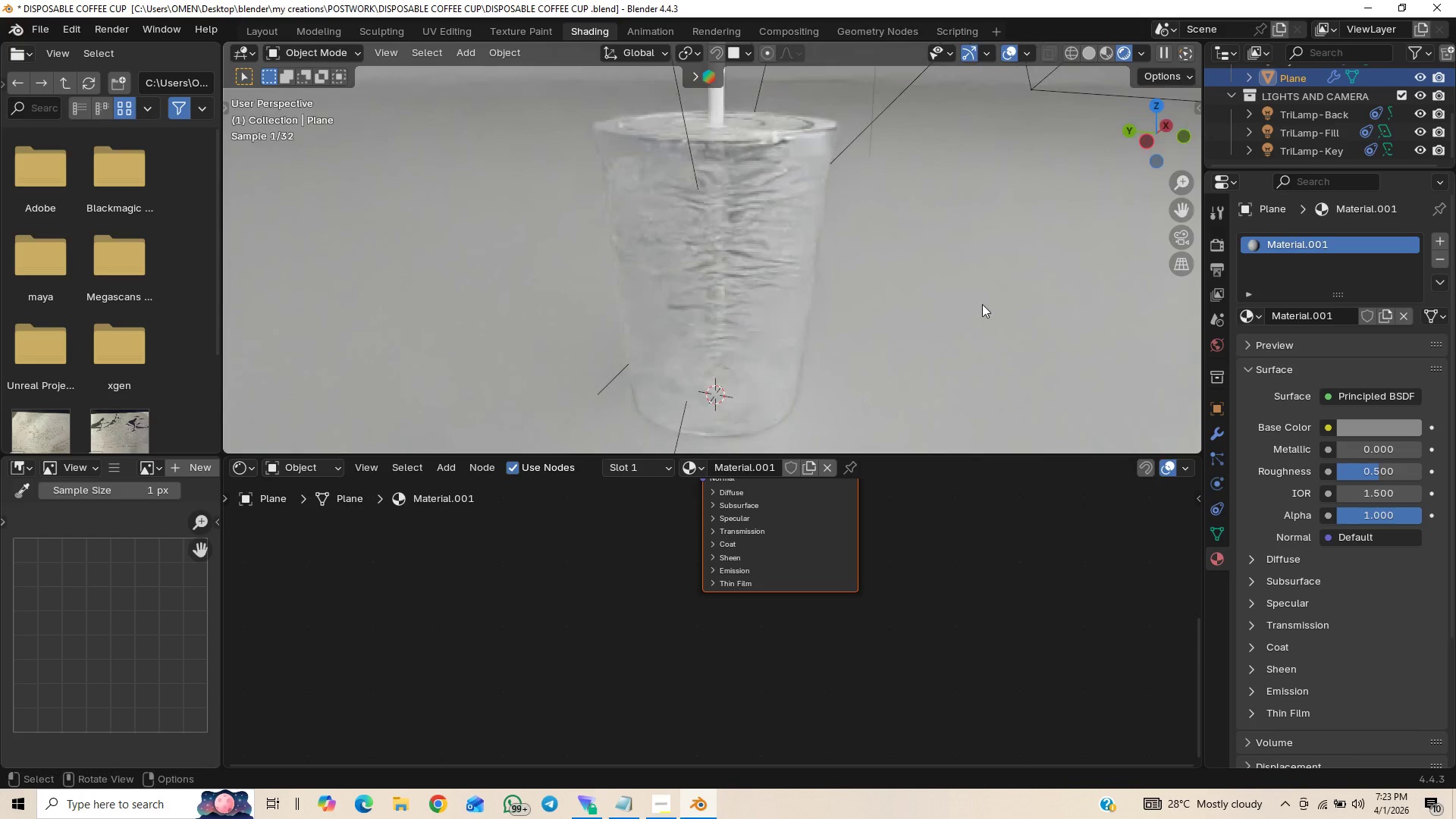 
left_click([278, 32])
 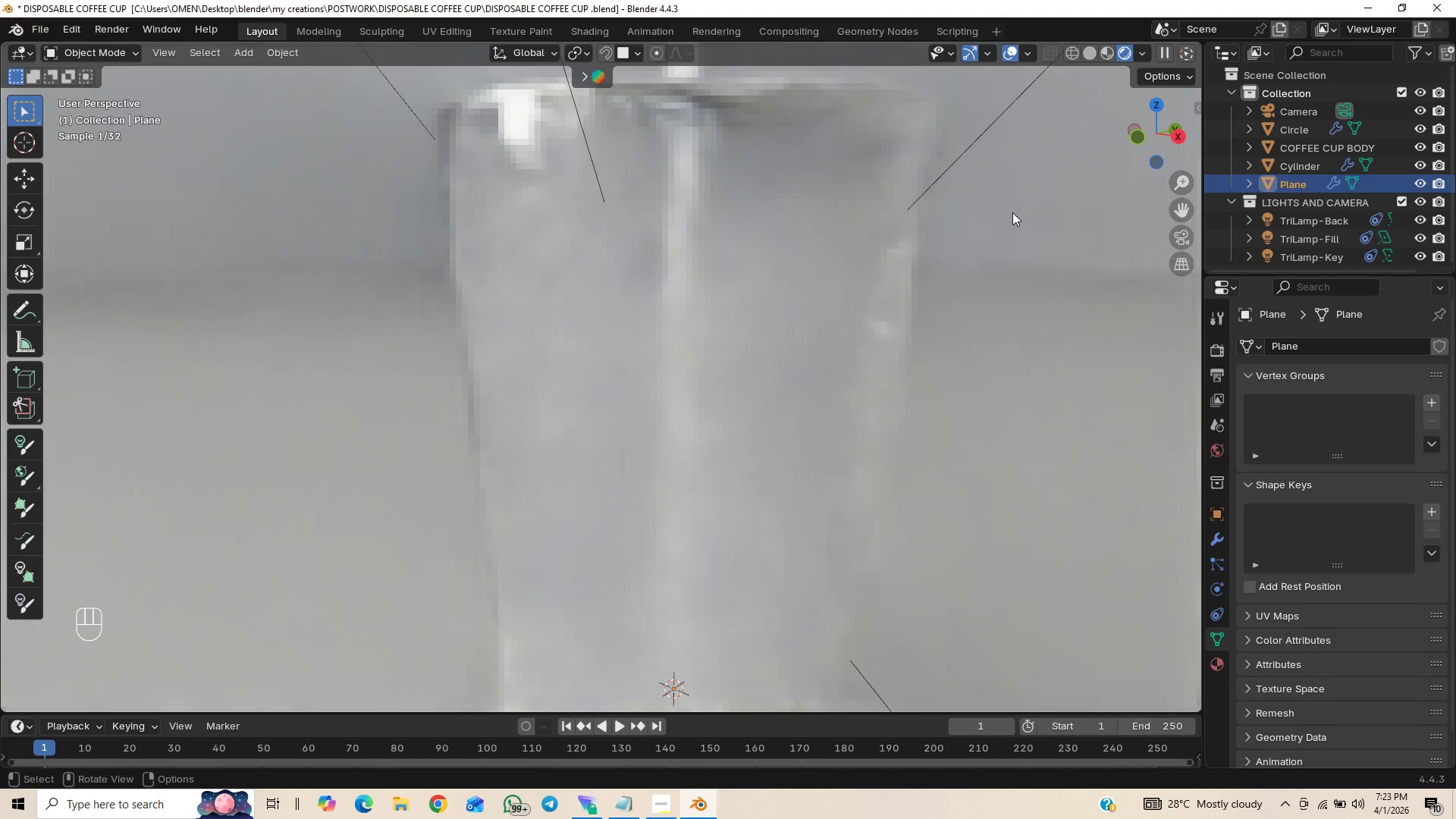 
scroll: coordinate [1014, 237], scroll_direction: down, amount: 11.0
 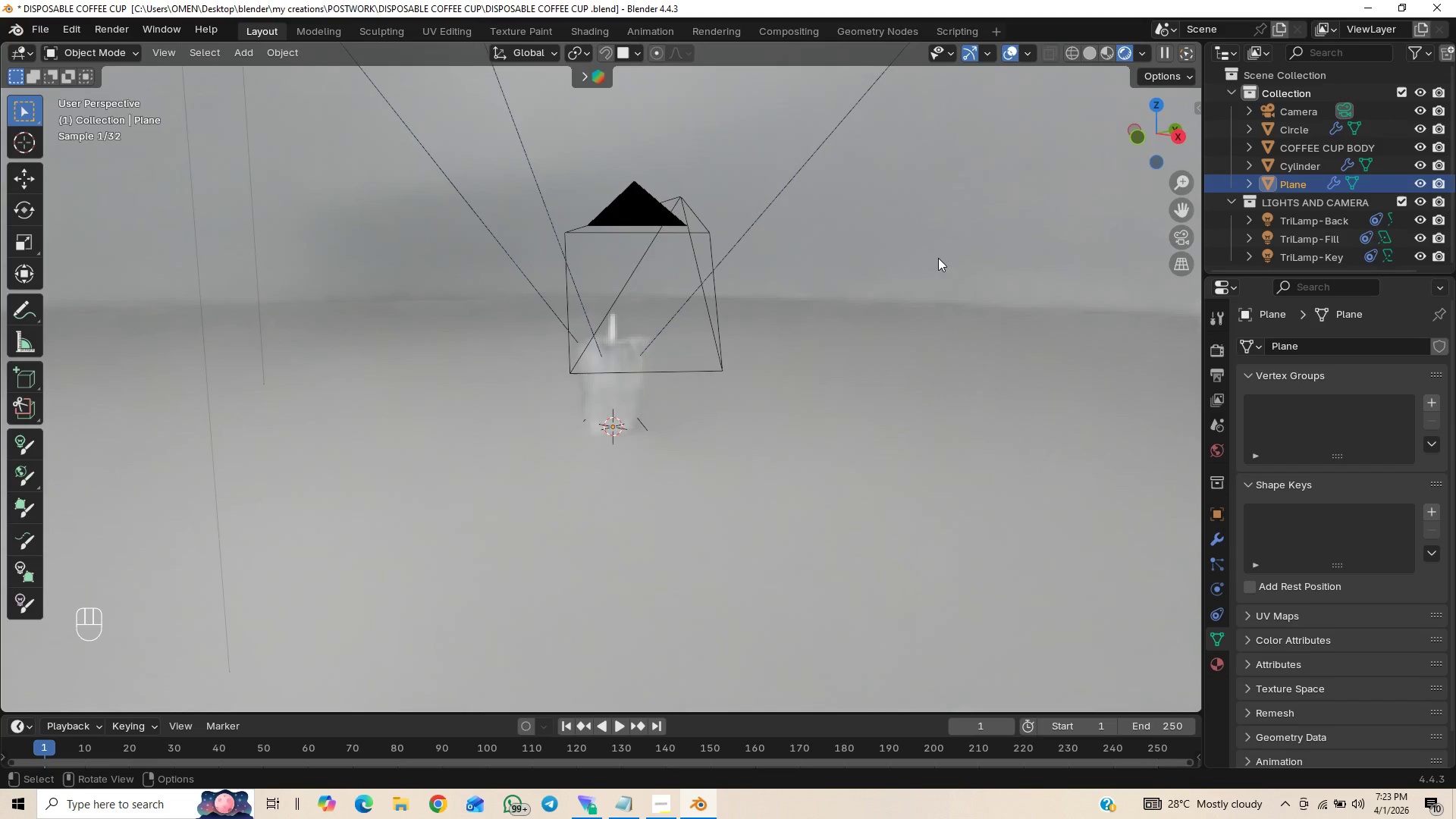 
scroll: coordinate [905, 325], scroll_direction: up, amount: 6.0
 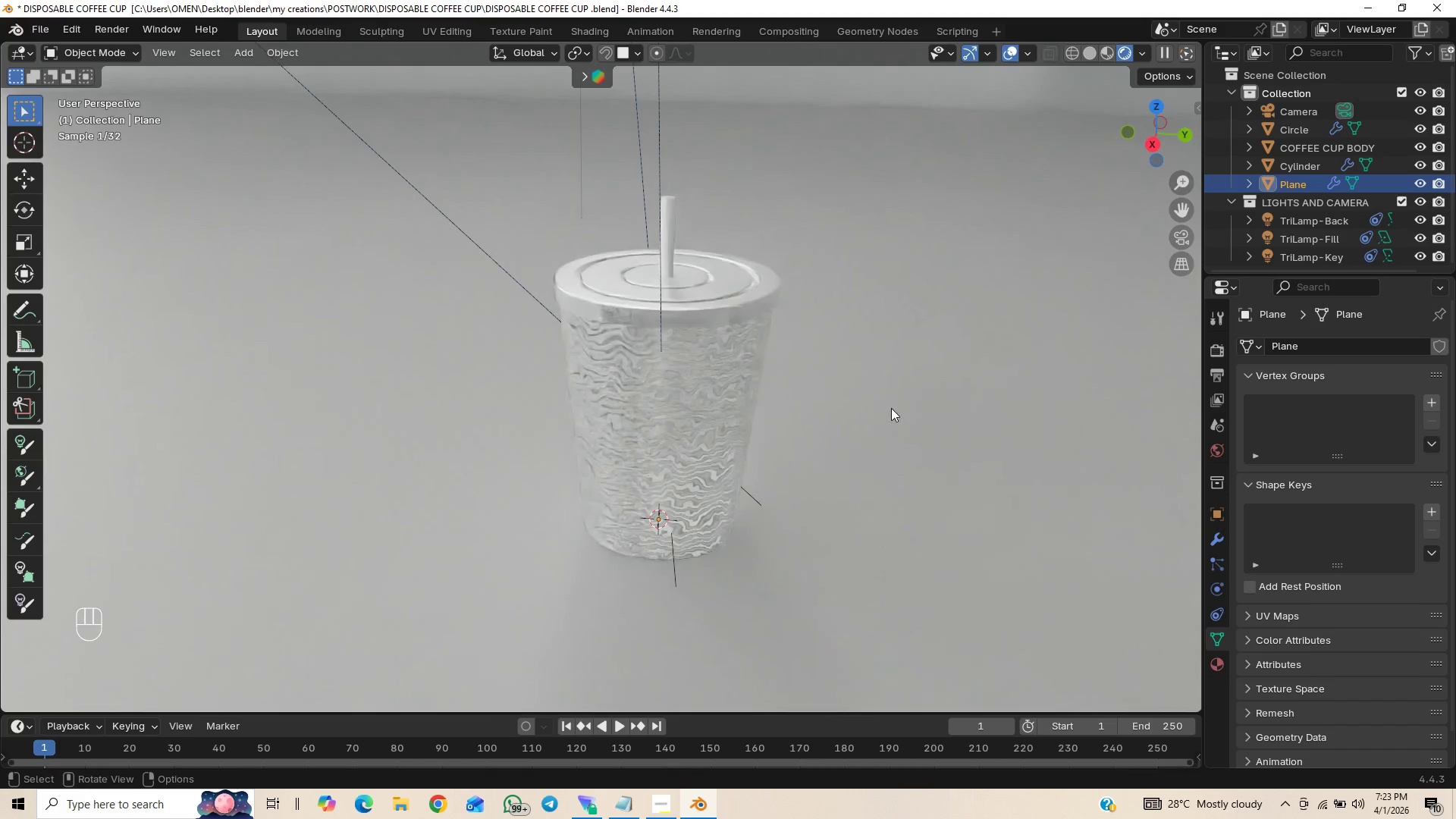 
hold_key(key=ShiftLeft, duration=0.59)
 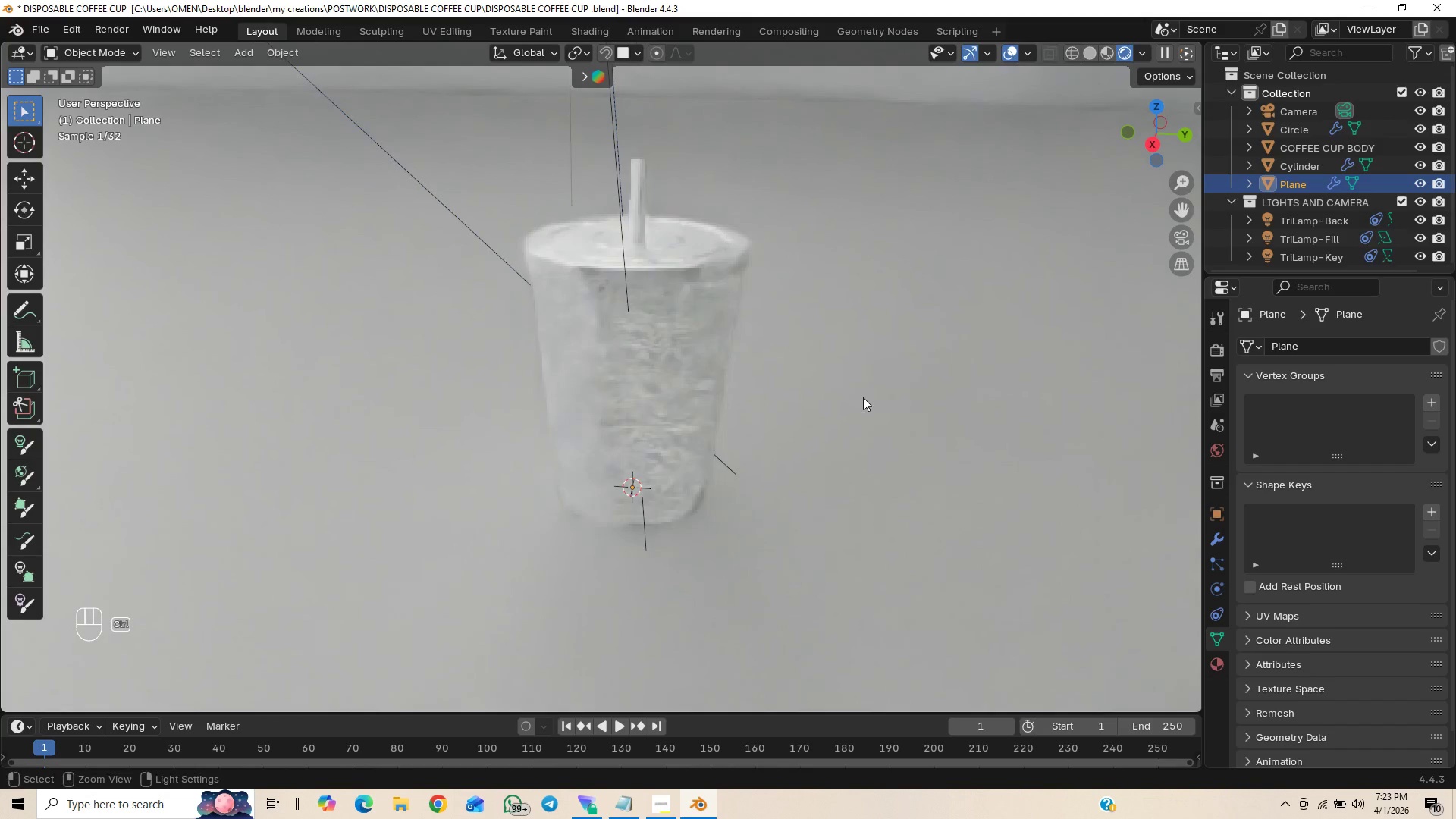 
hold_key(key=ControlLeft, duration=1.51)
 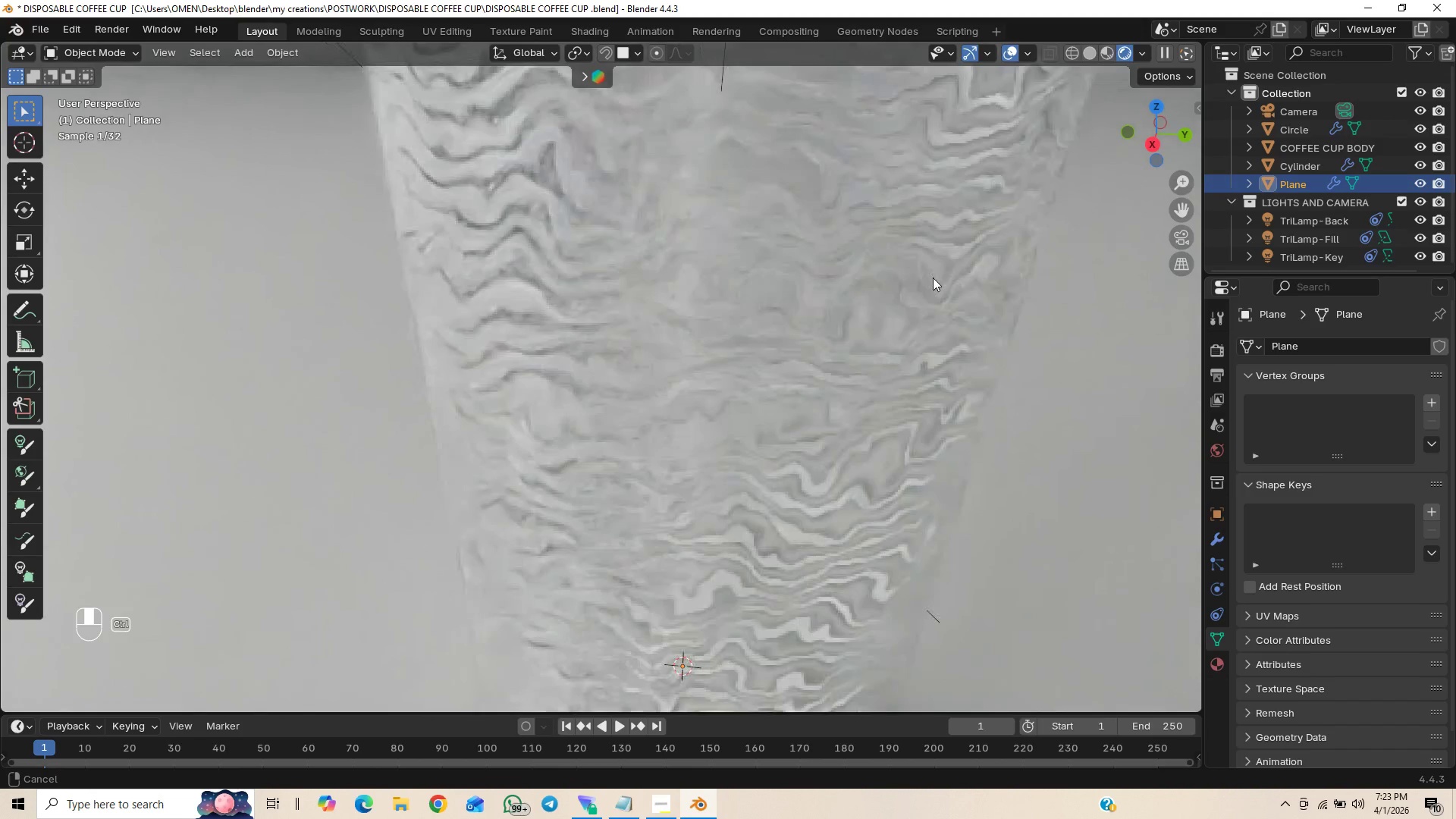 
hold_key(key=ControlLeft, duration=0.69)
 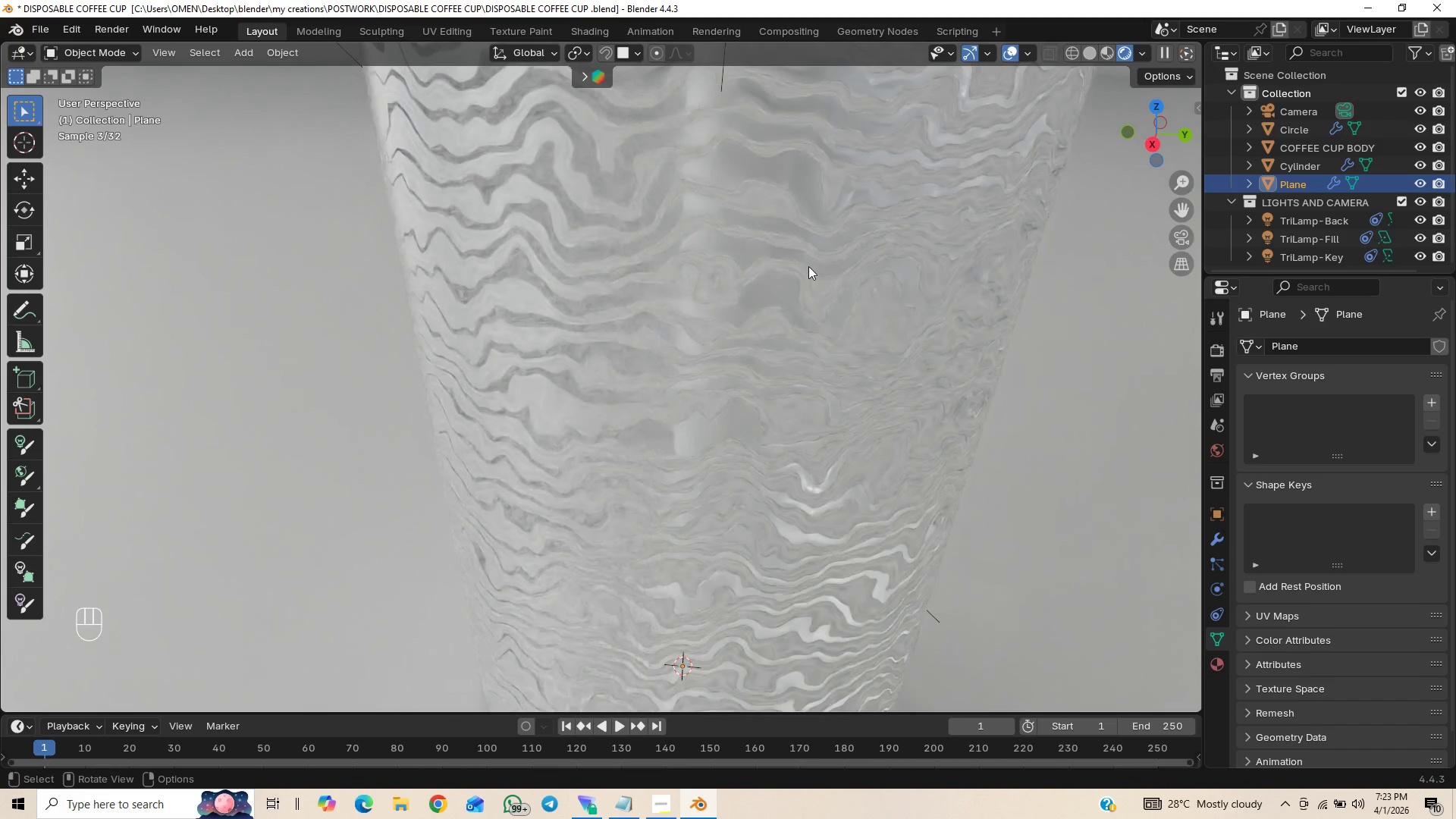 
scroll: coordinate [827, 278], scroll_direction: down, amount: 2.0
 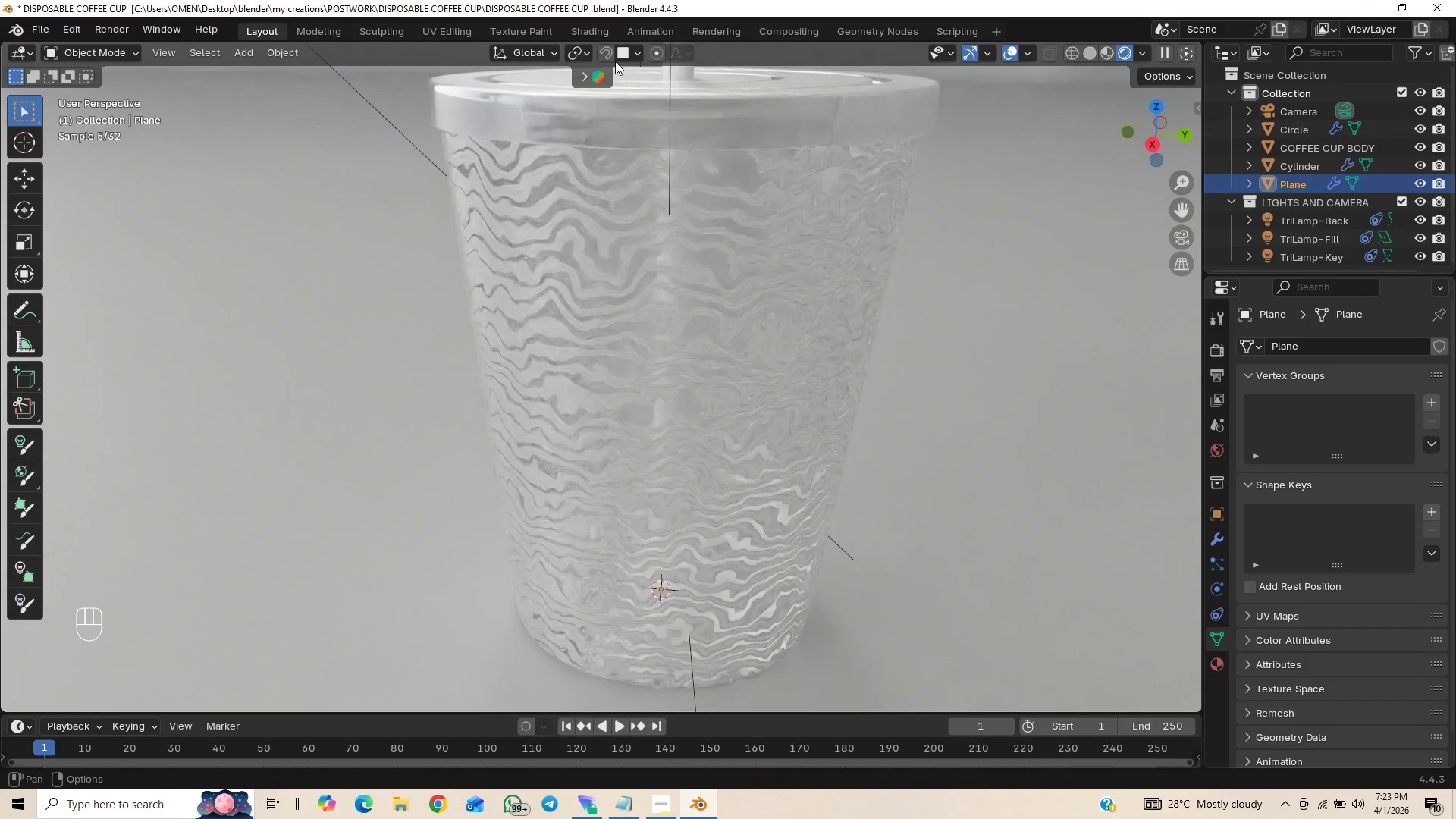 
left_click([592, 31])
 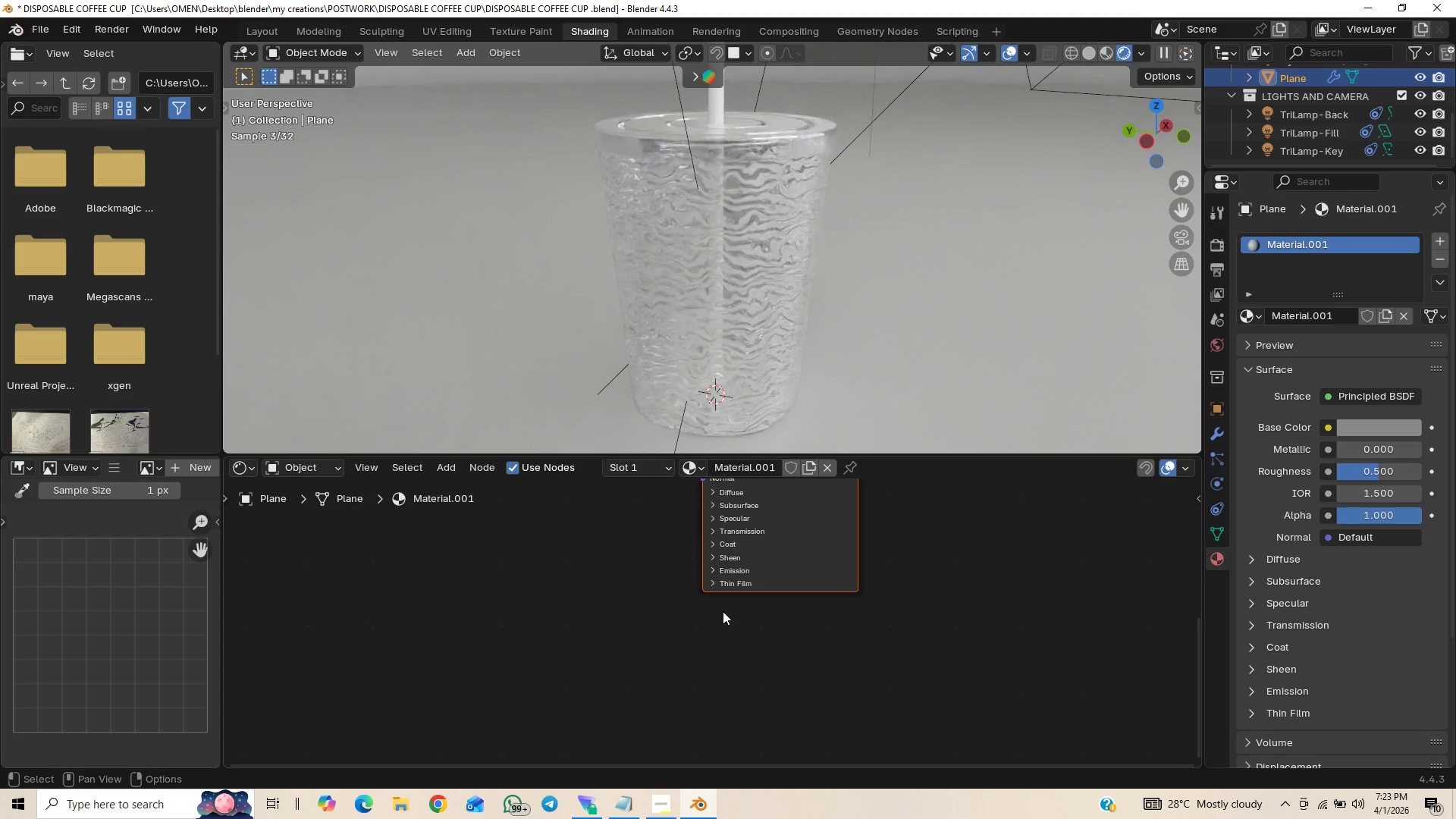 
left_click([794, 252])
 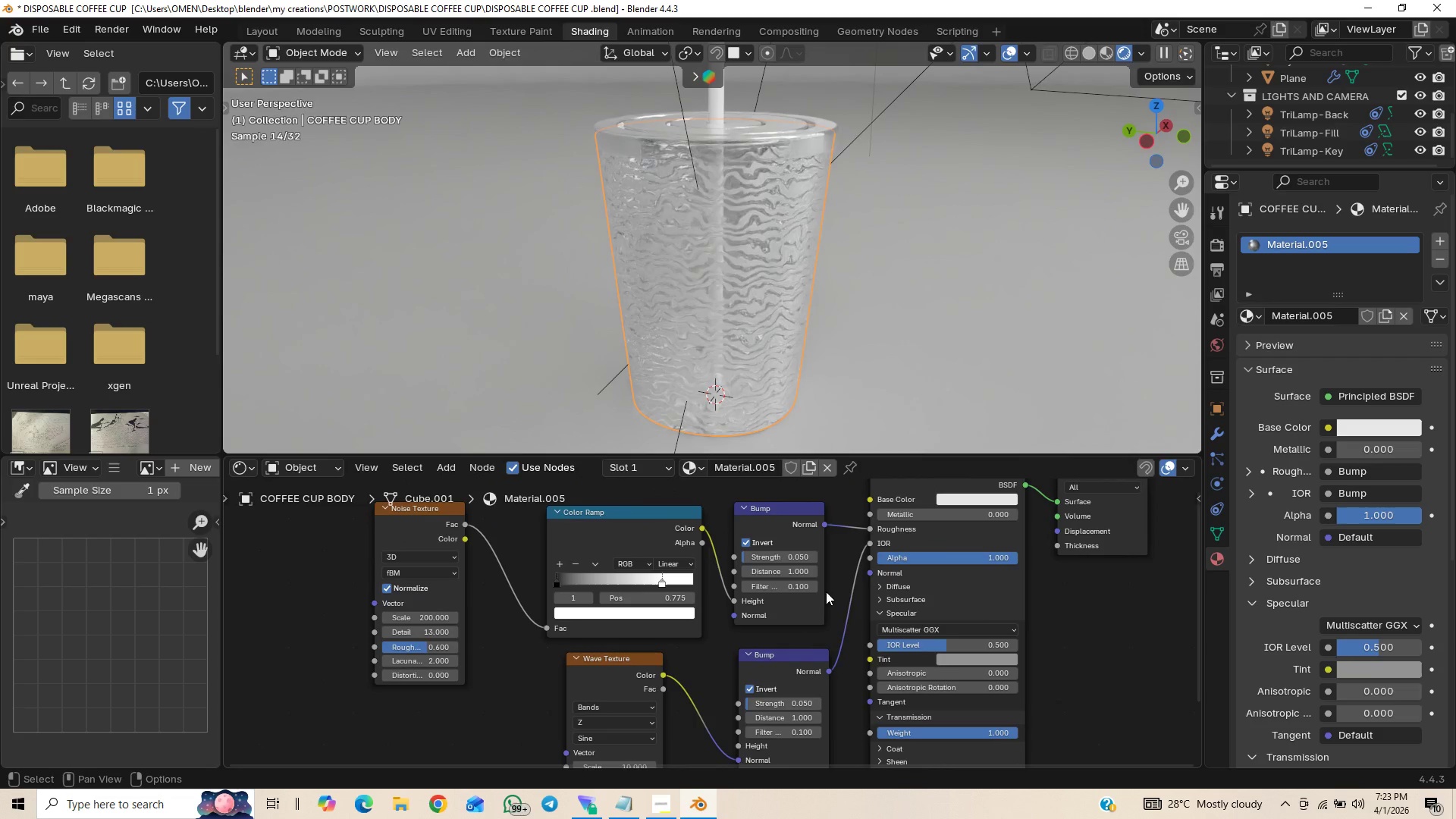 
left_click_drag(start_coordinate=[868, 528], to_coordinate=[856, 530])
 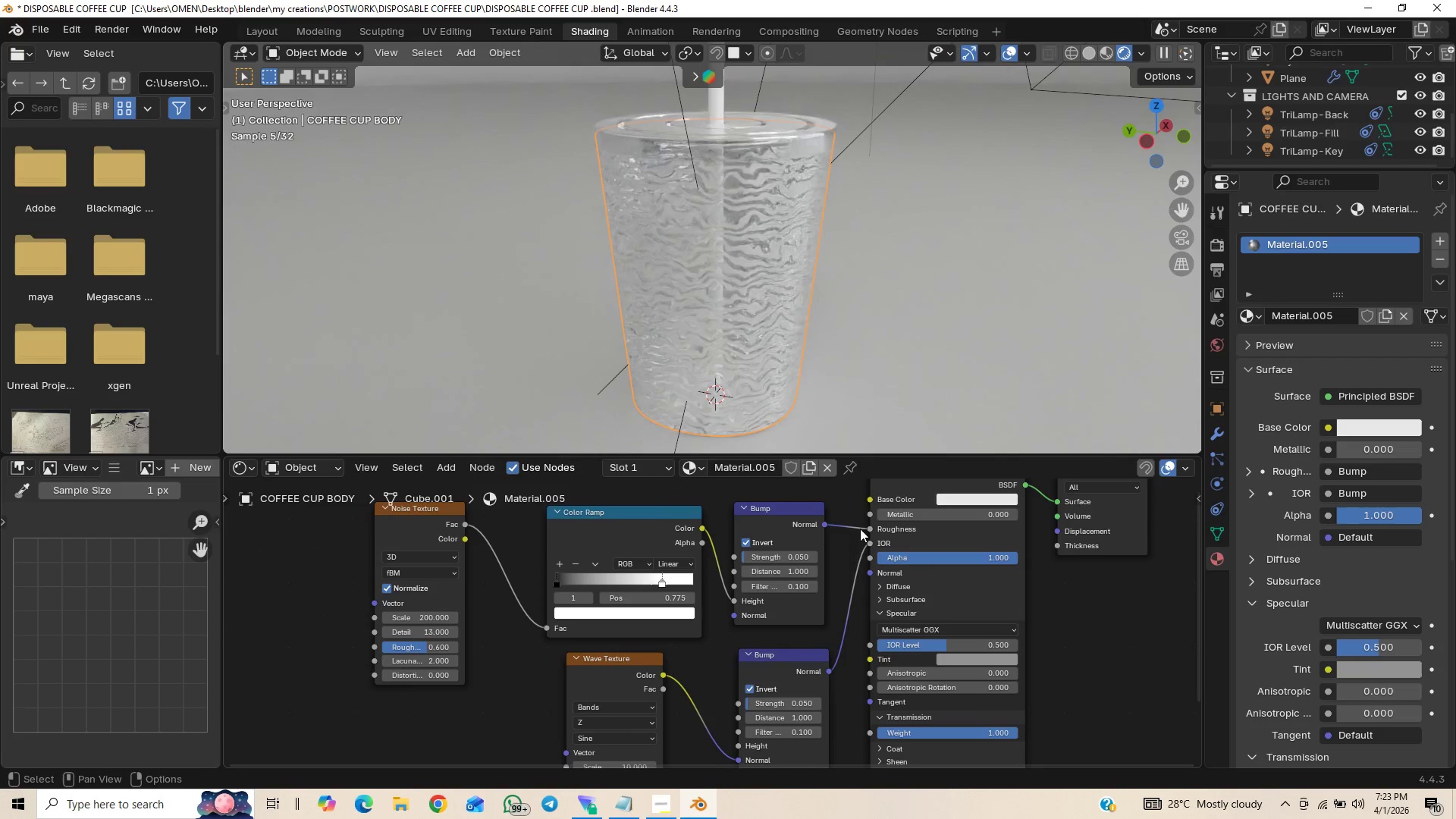 
left_click_drag(start_coordinate=[870, 524], to_coordinate=[845, 537])
 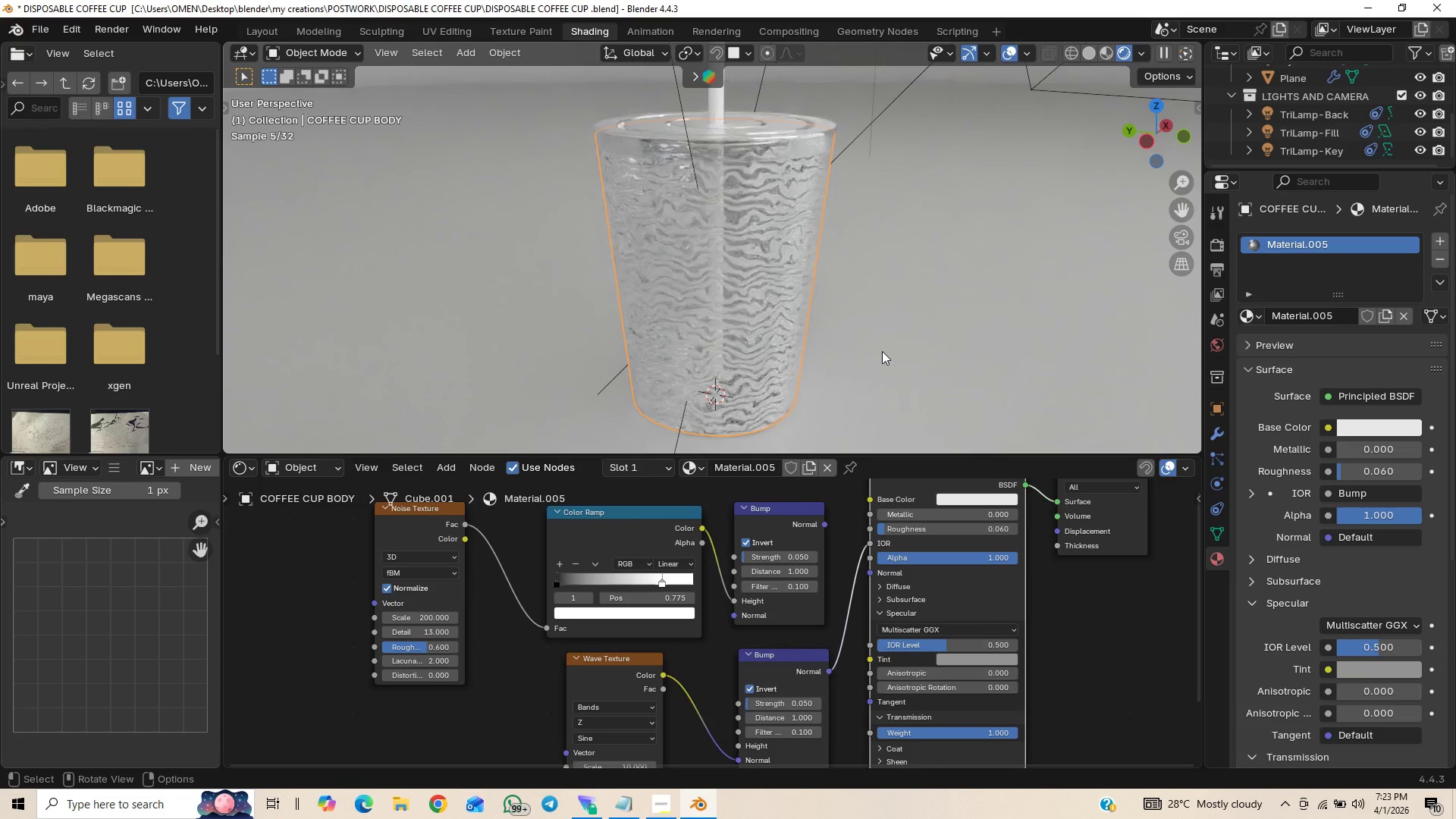 
scroll: coordinate [876, 344], scroll_direction: up, amount: 1.0
 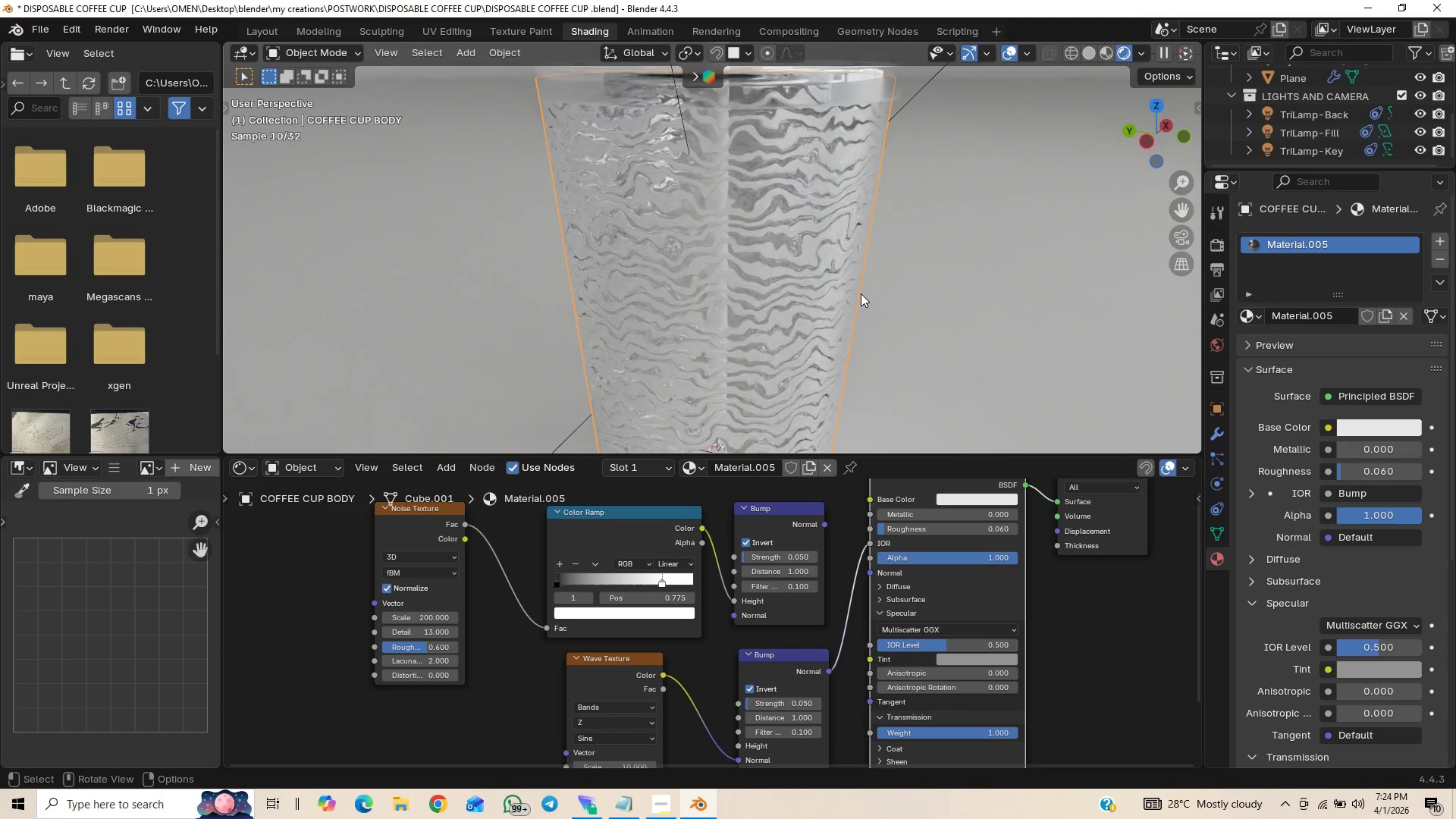 
scroll: coordinate [1071, 592], scroll_direction: down, amount: 7.0
 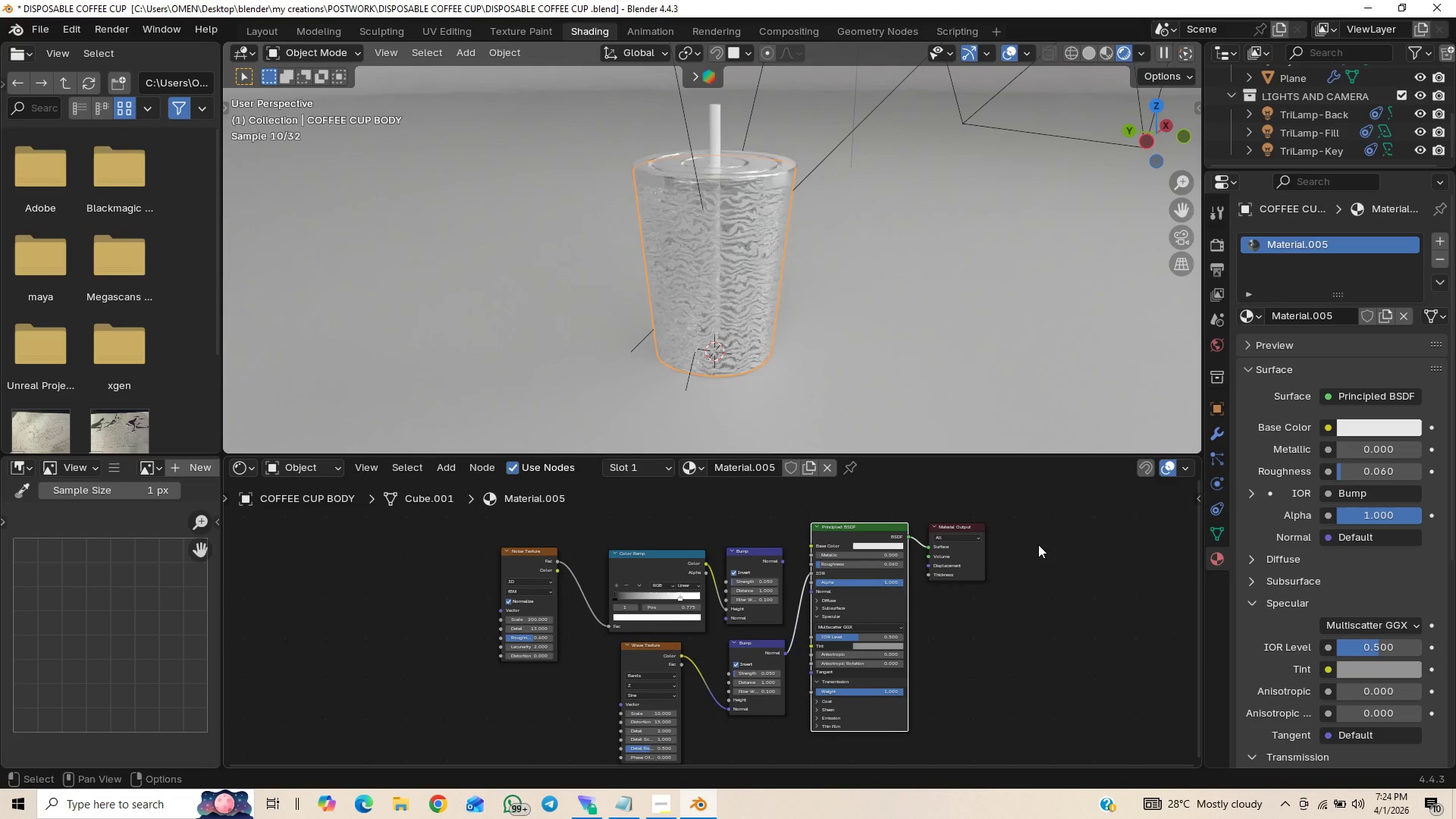 
left_click_drag(start_coordinate=[1035, 510], to_coordinate=[871, 682])
 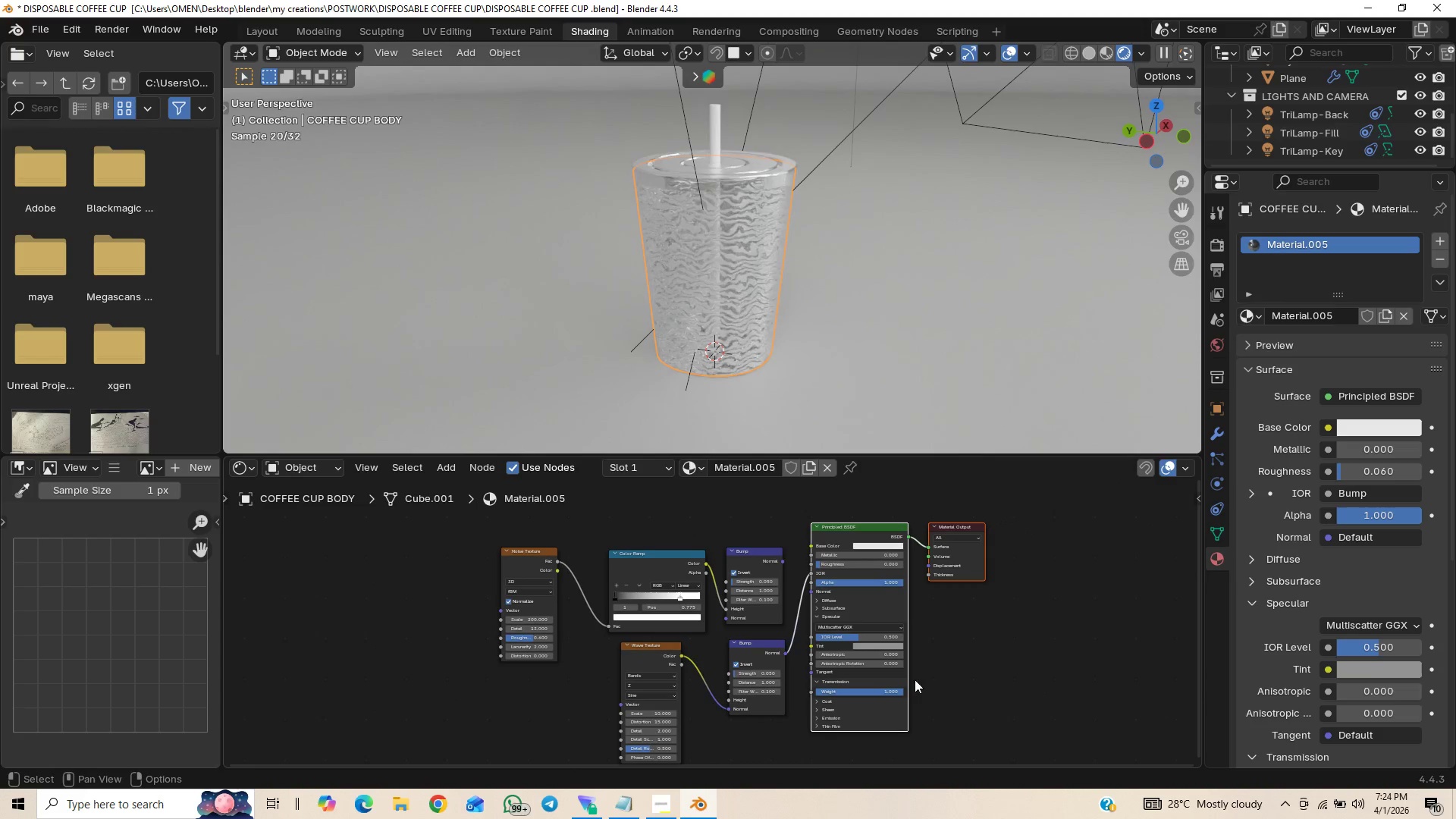 
key(G)
 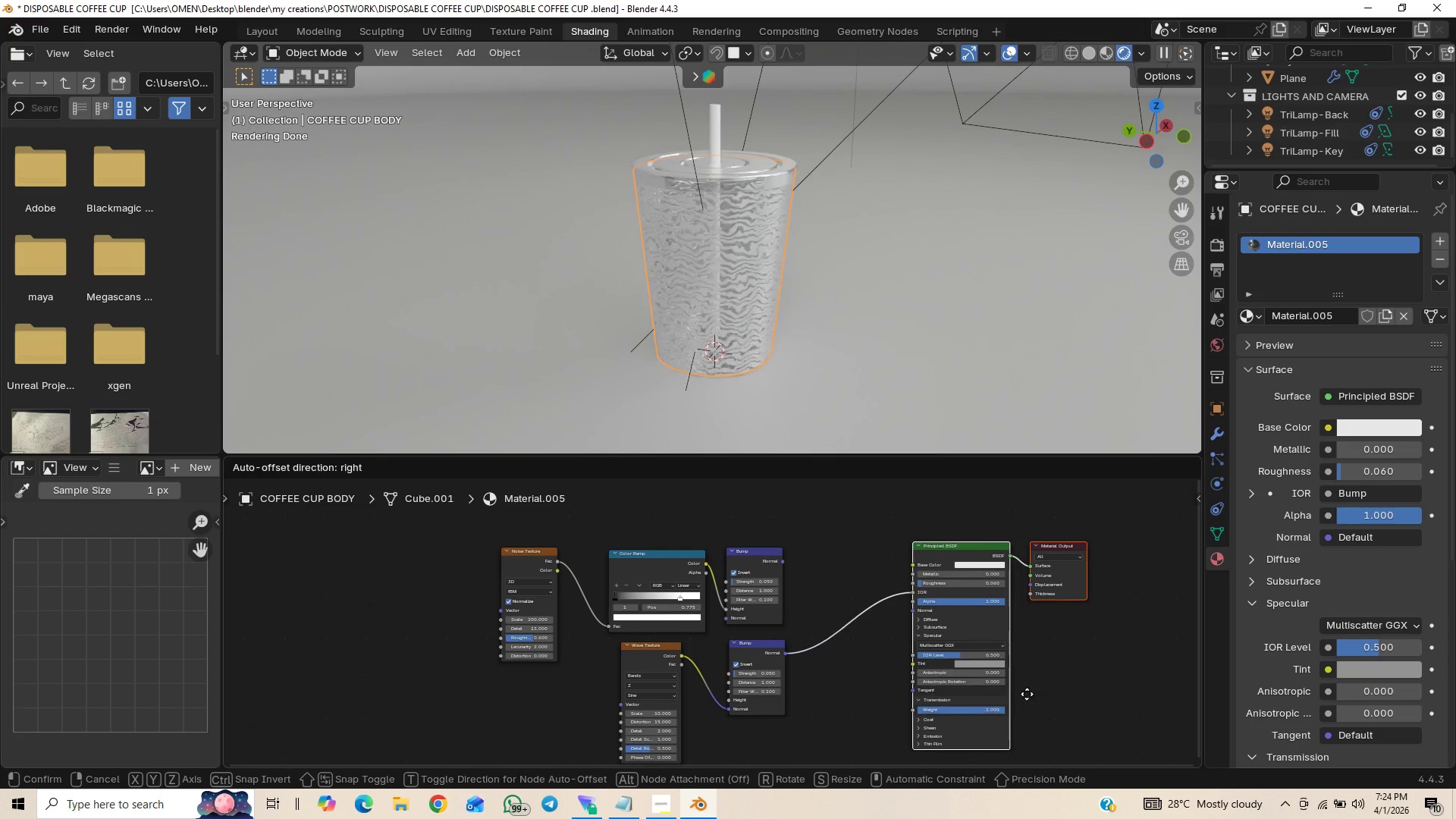 
left_click([1027, 694])
 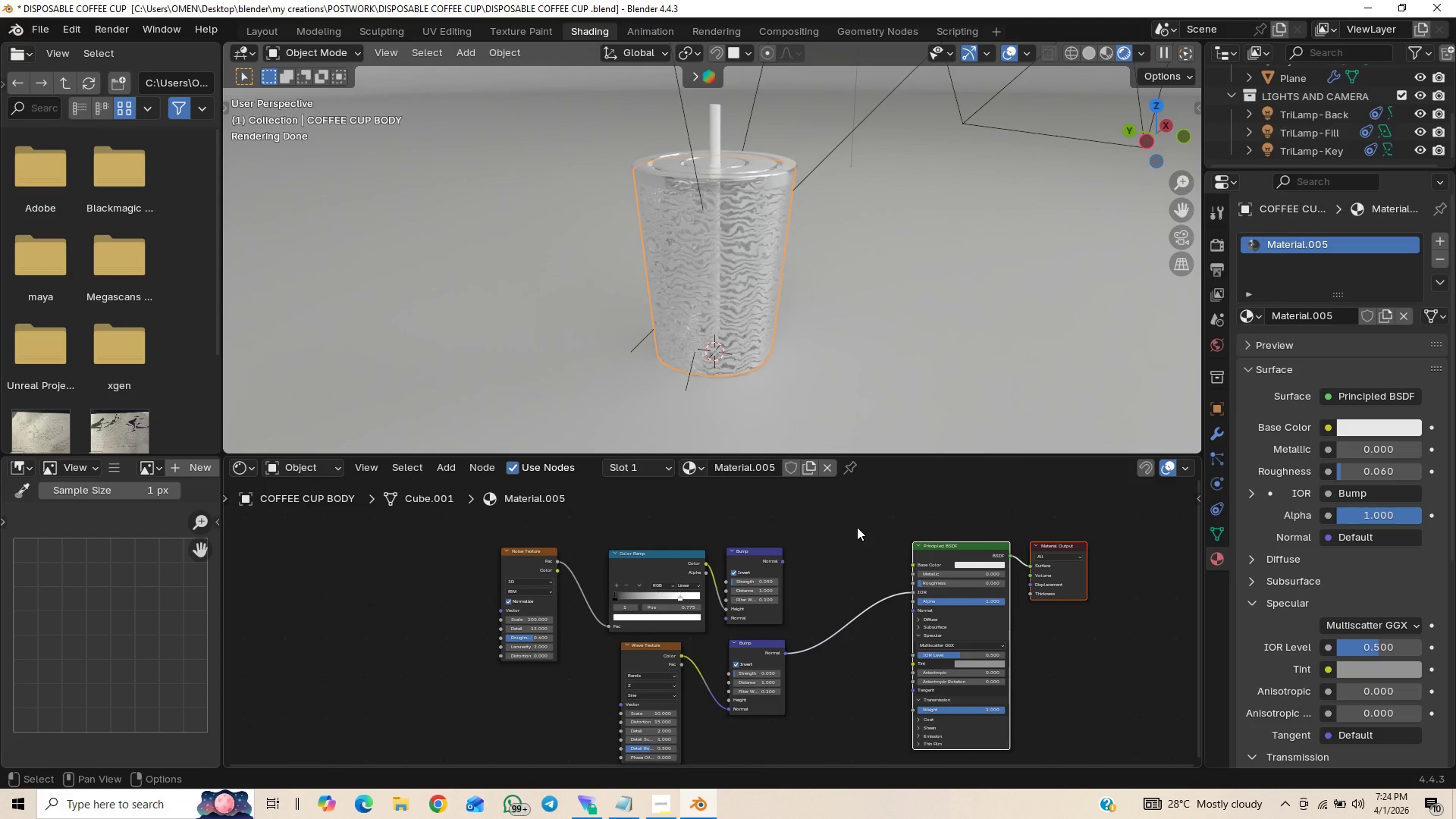 
right_click([855, 529])
 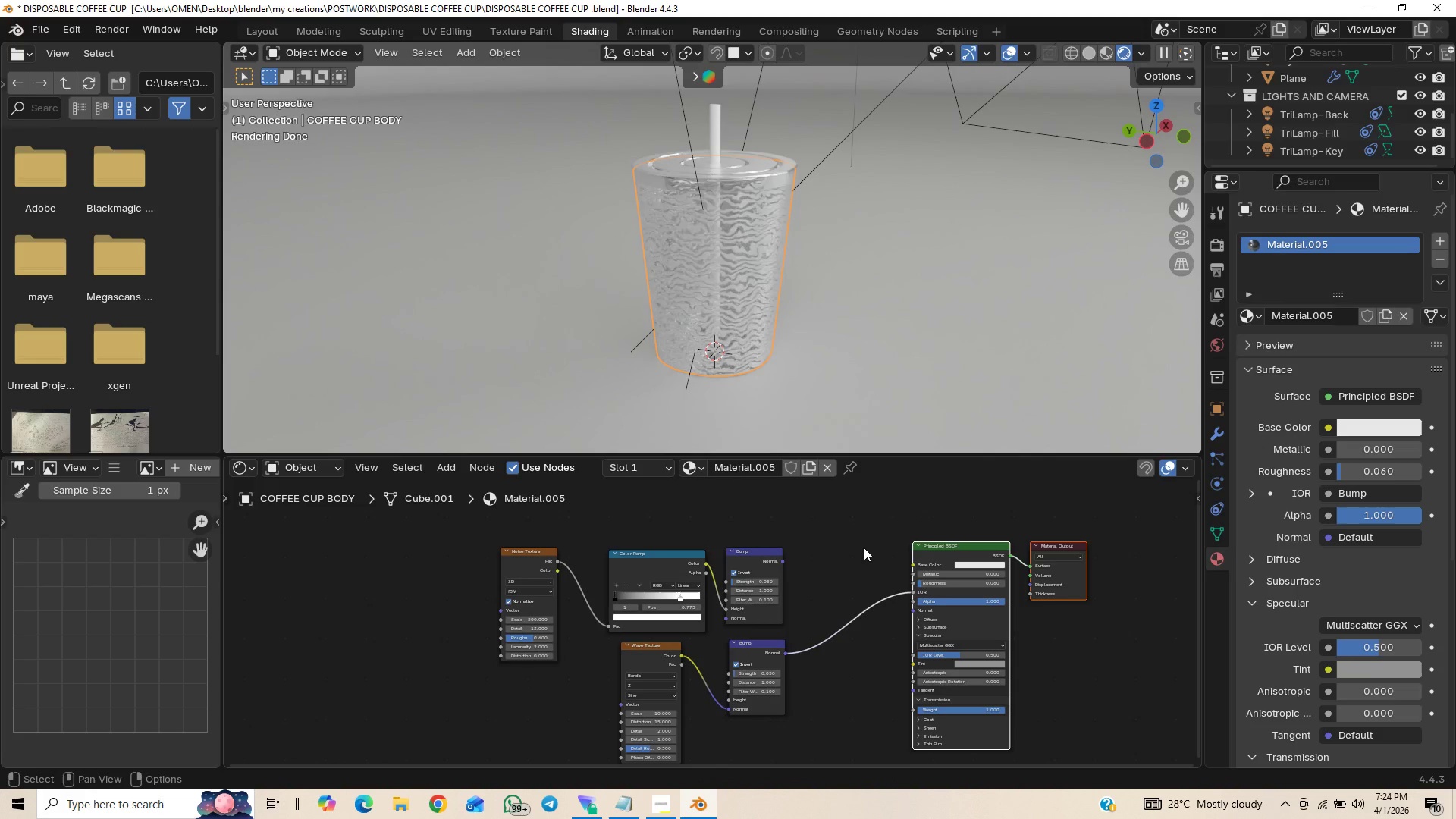 
type(Ami)
 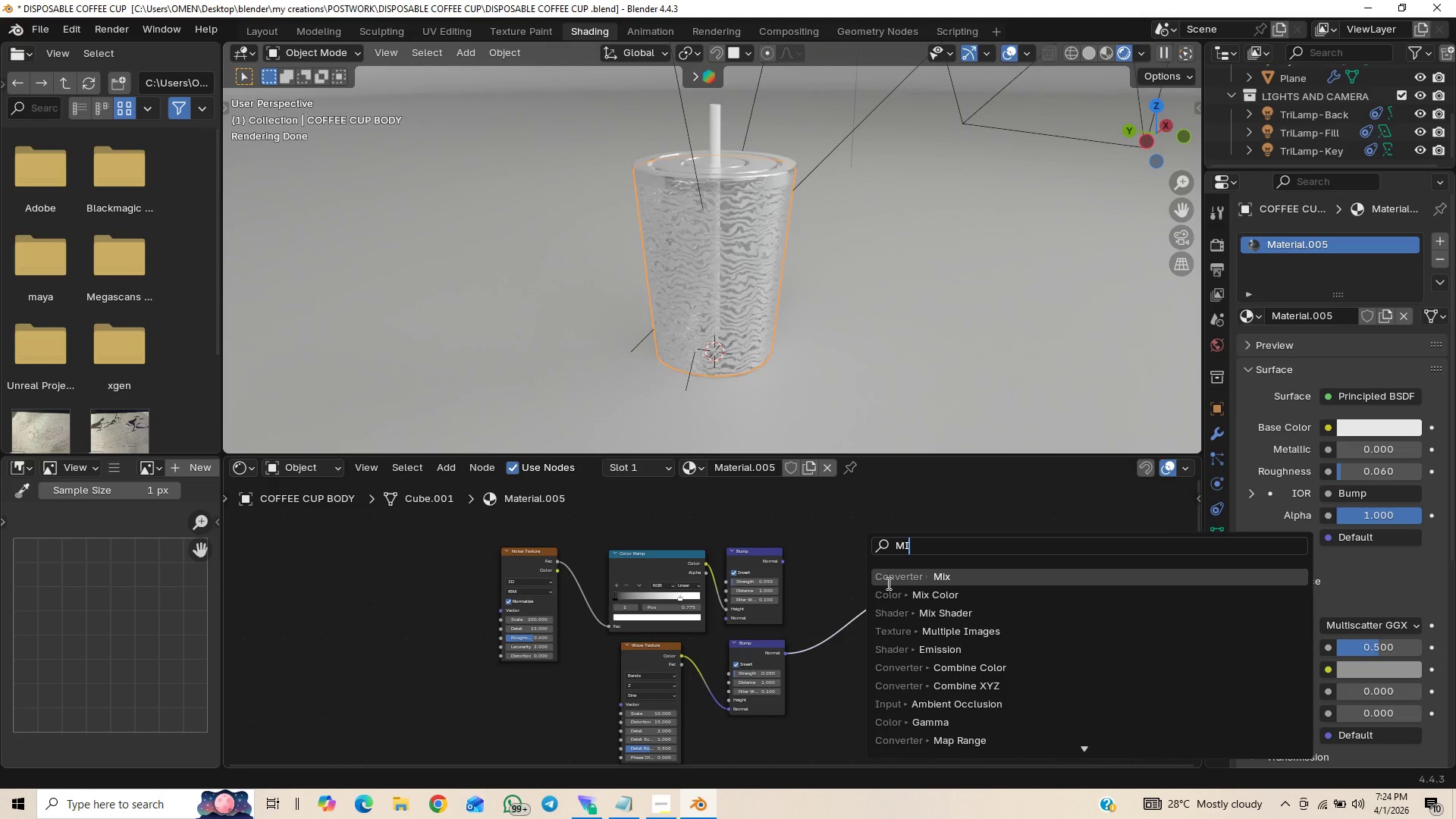 
left_click([912, 576])
 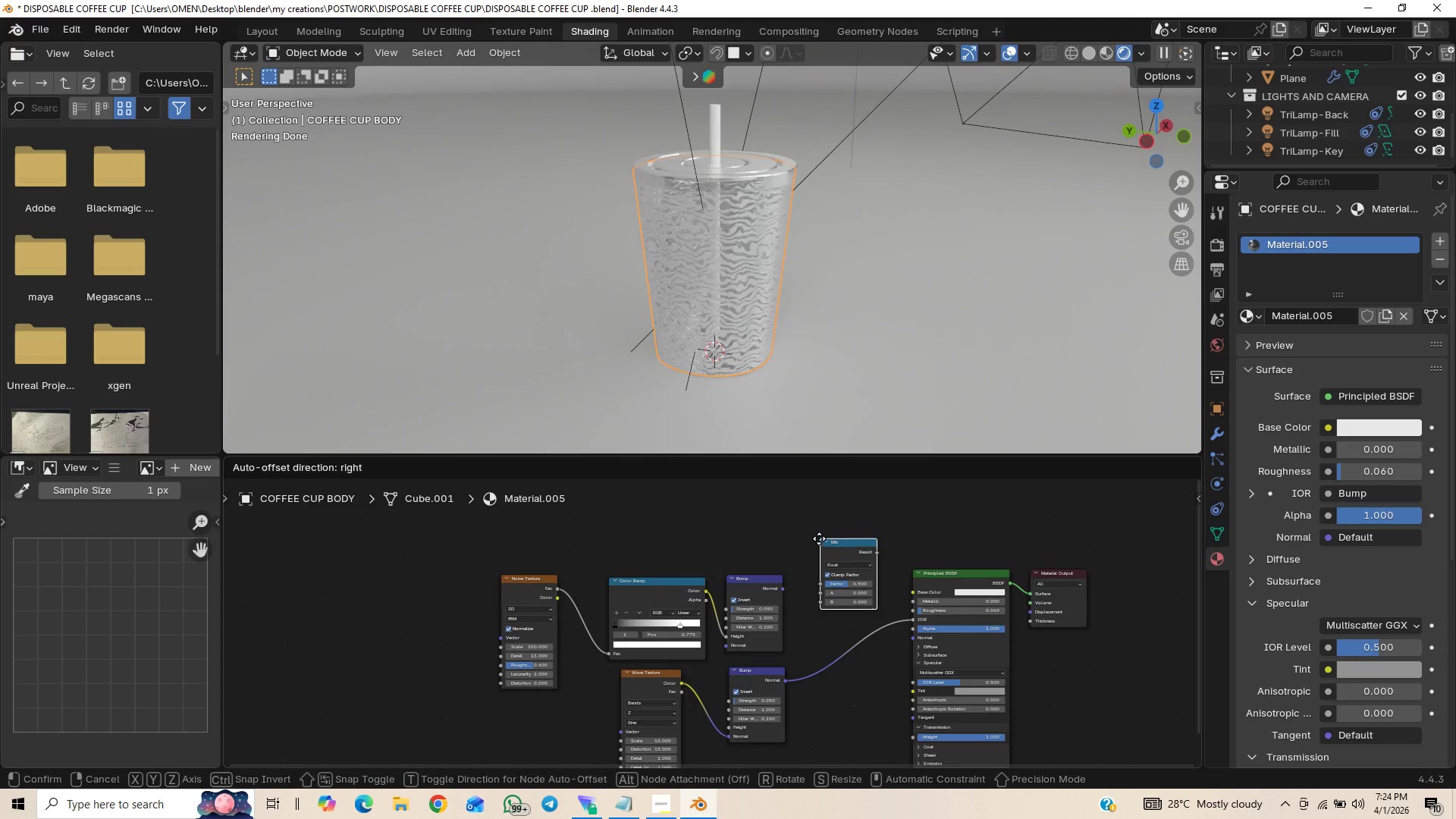 
left_click([819, 538])
 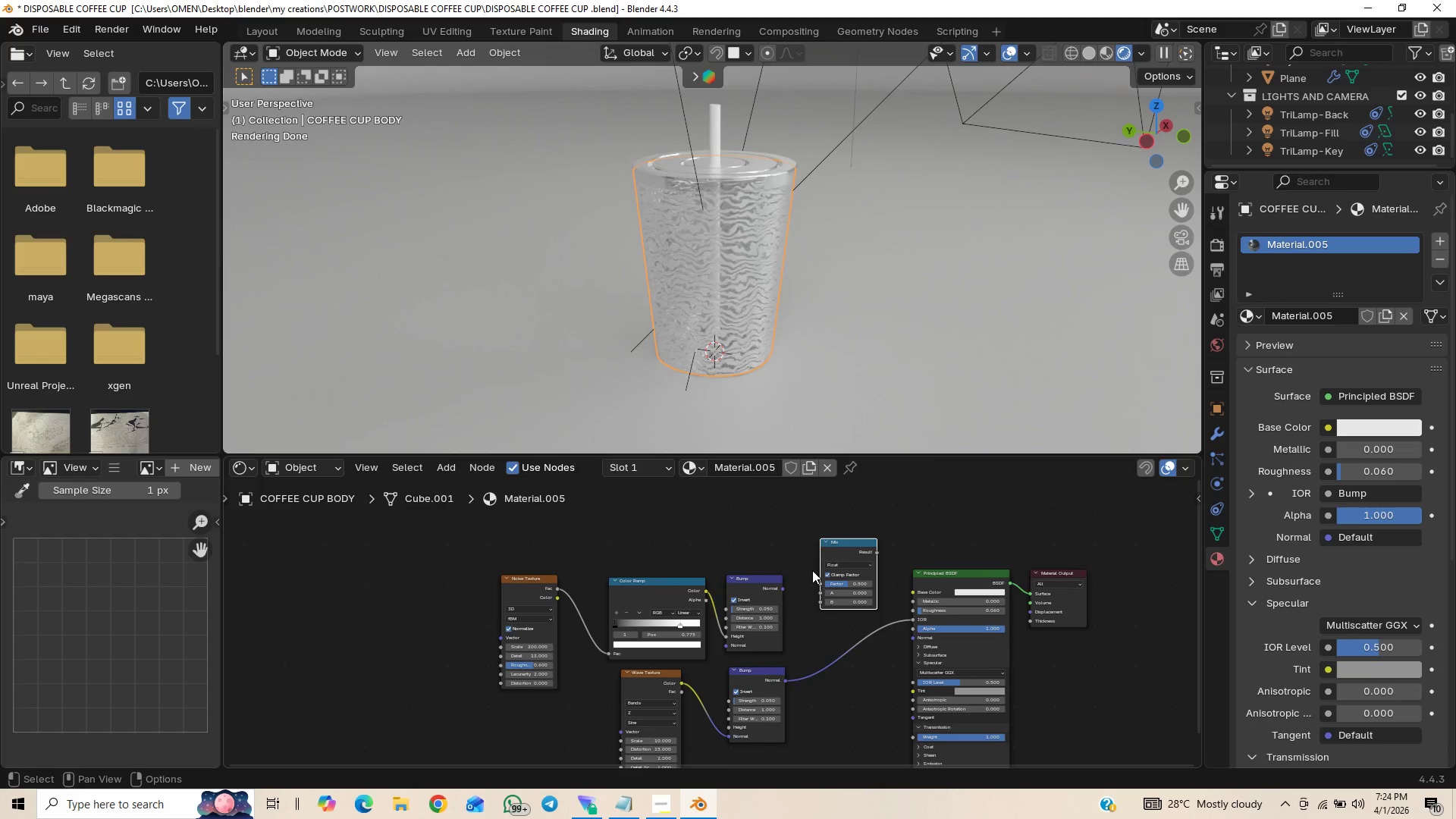 
wait(6.45)
 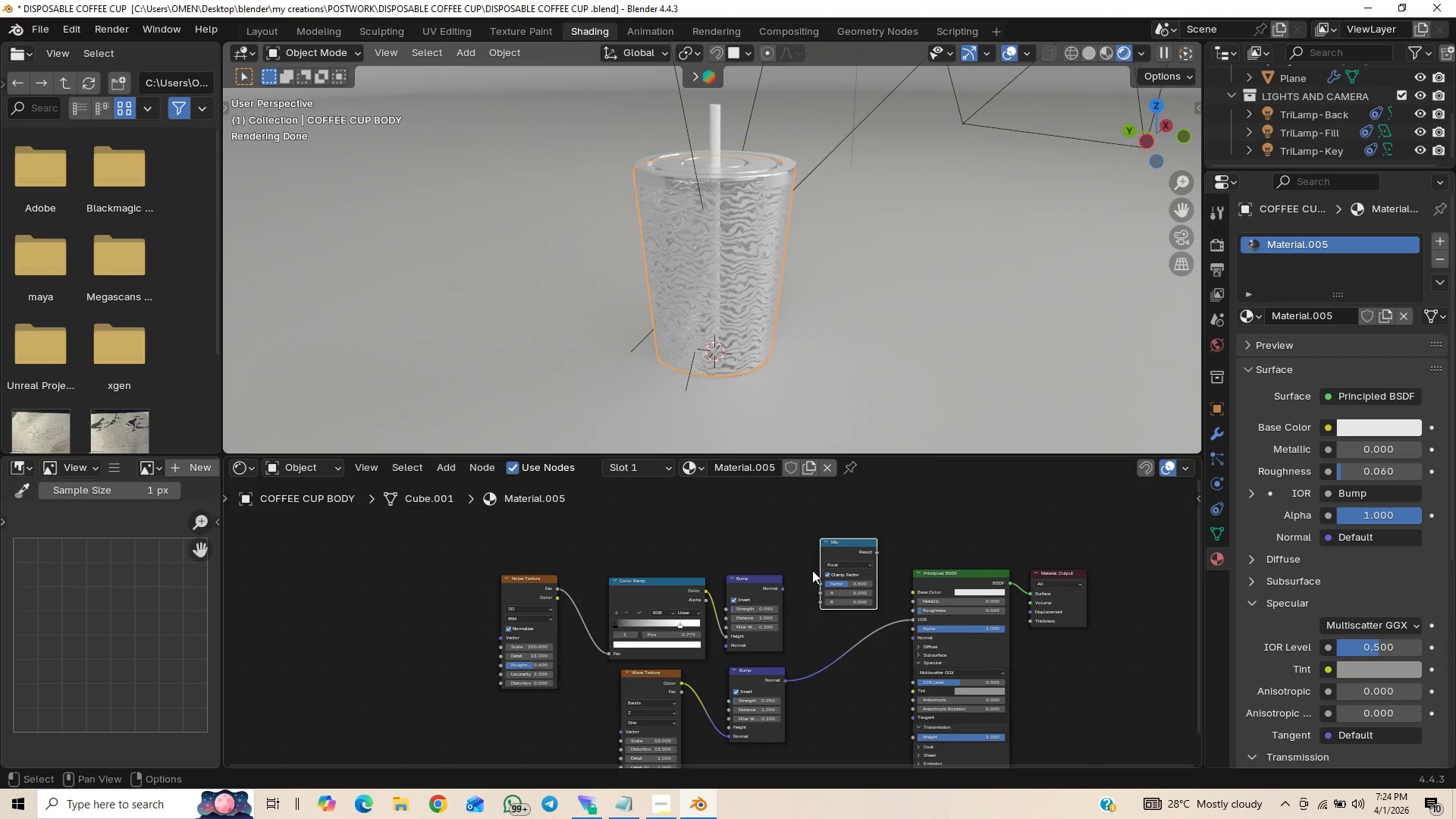 
left_click_drag(start_coordinate=[780, 586], to_coordinate=[814, 592])
 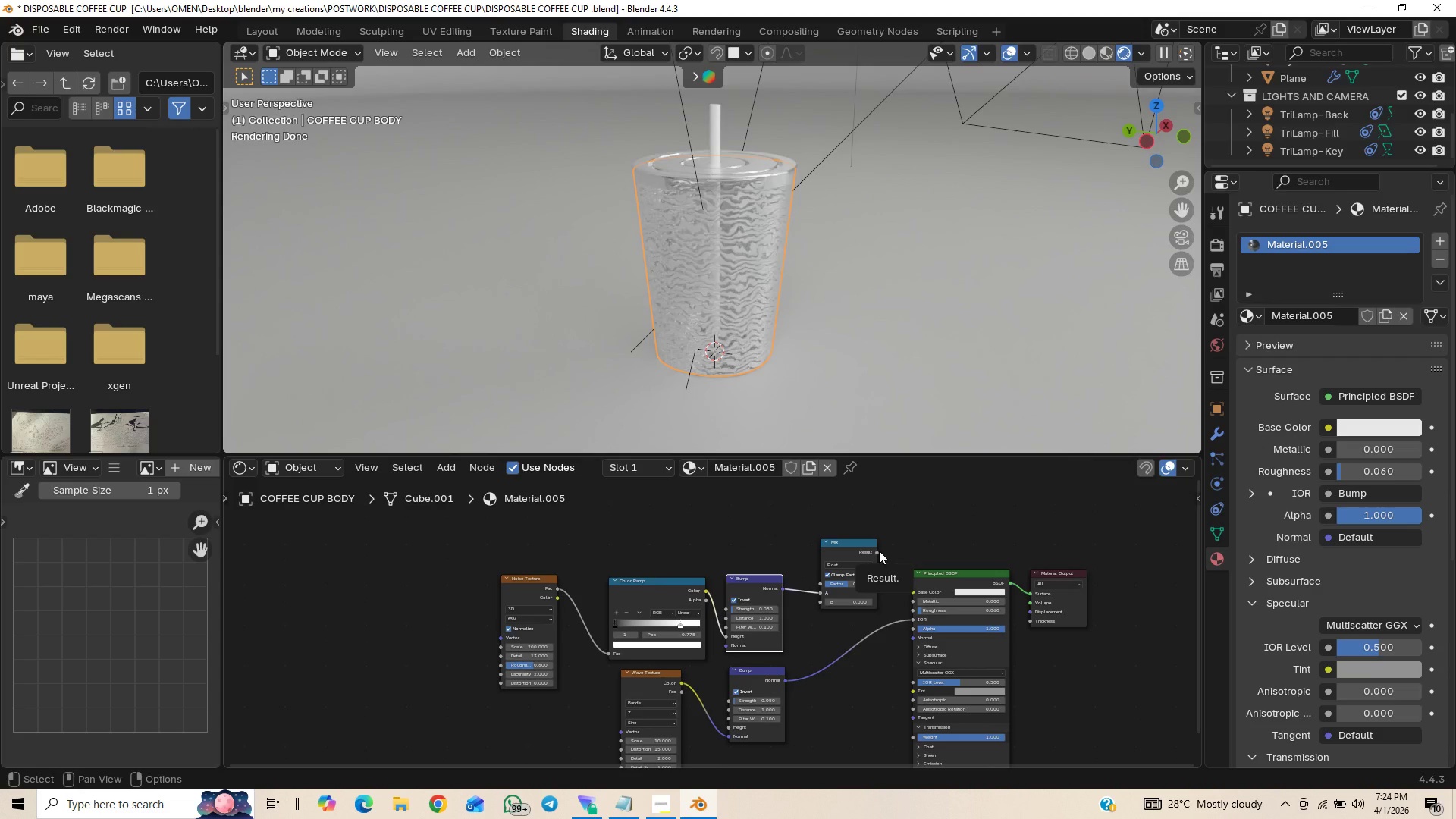 
left_click_drag(start_coordinate=[879, 551], to_coordinate=[905, 611])
 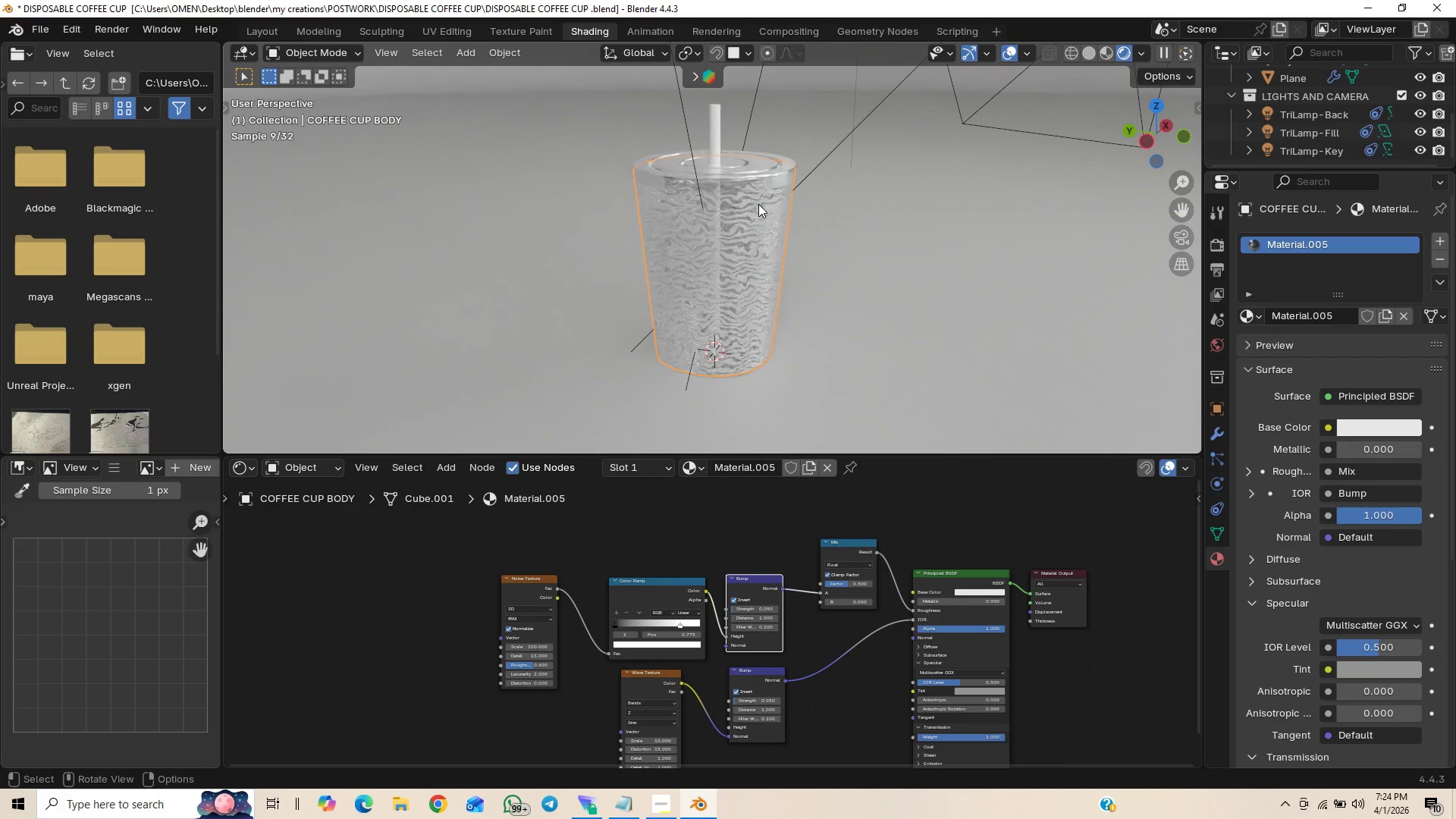 
scroll: coordinate [788, 280], scroll_direction: up, amount: 5.0
 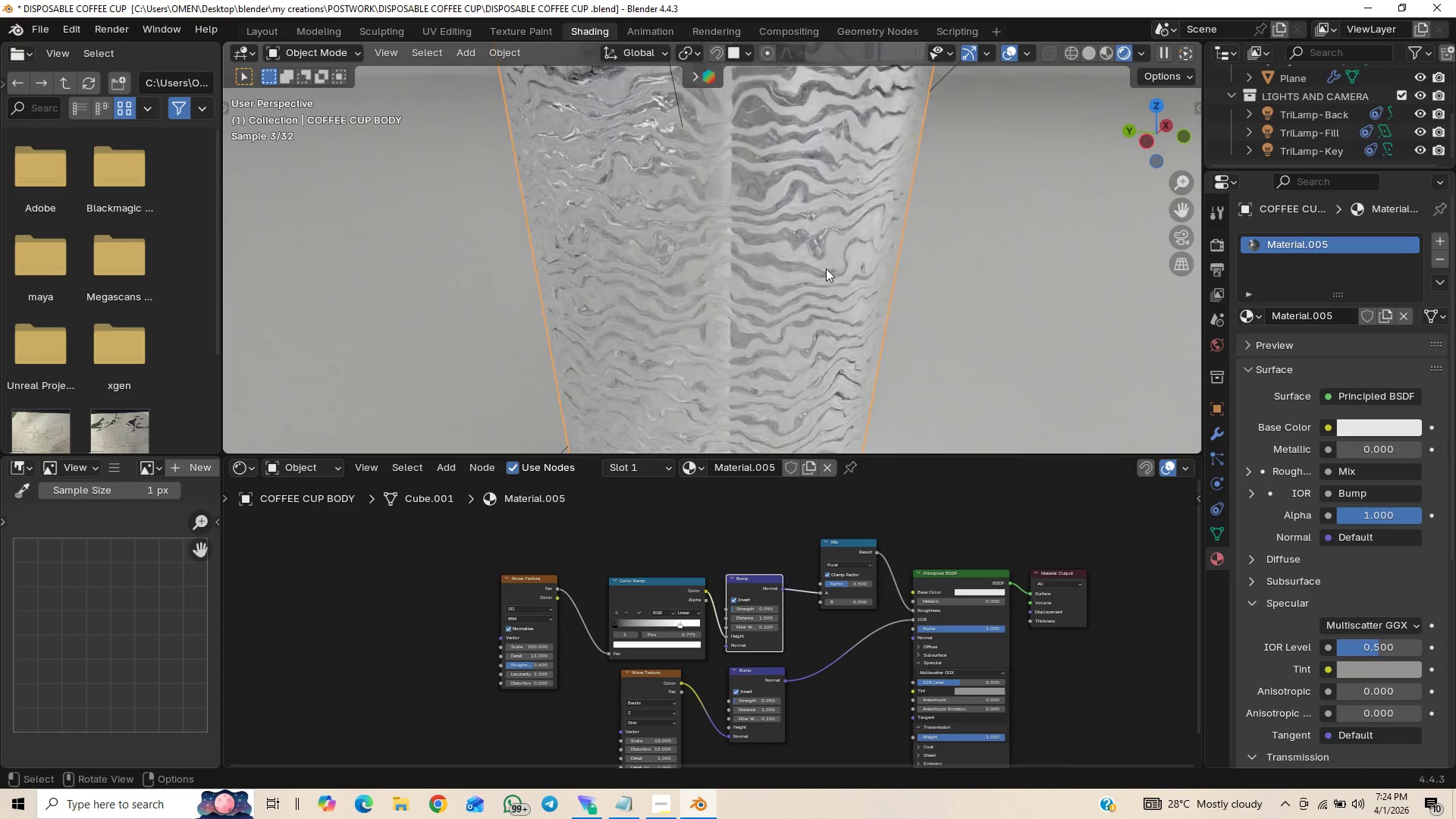 
scroll: coordinate [827, 268], scroll_direction: down, amount: 1.0
 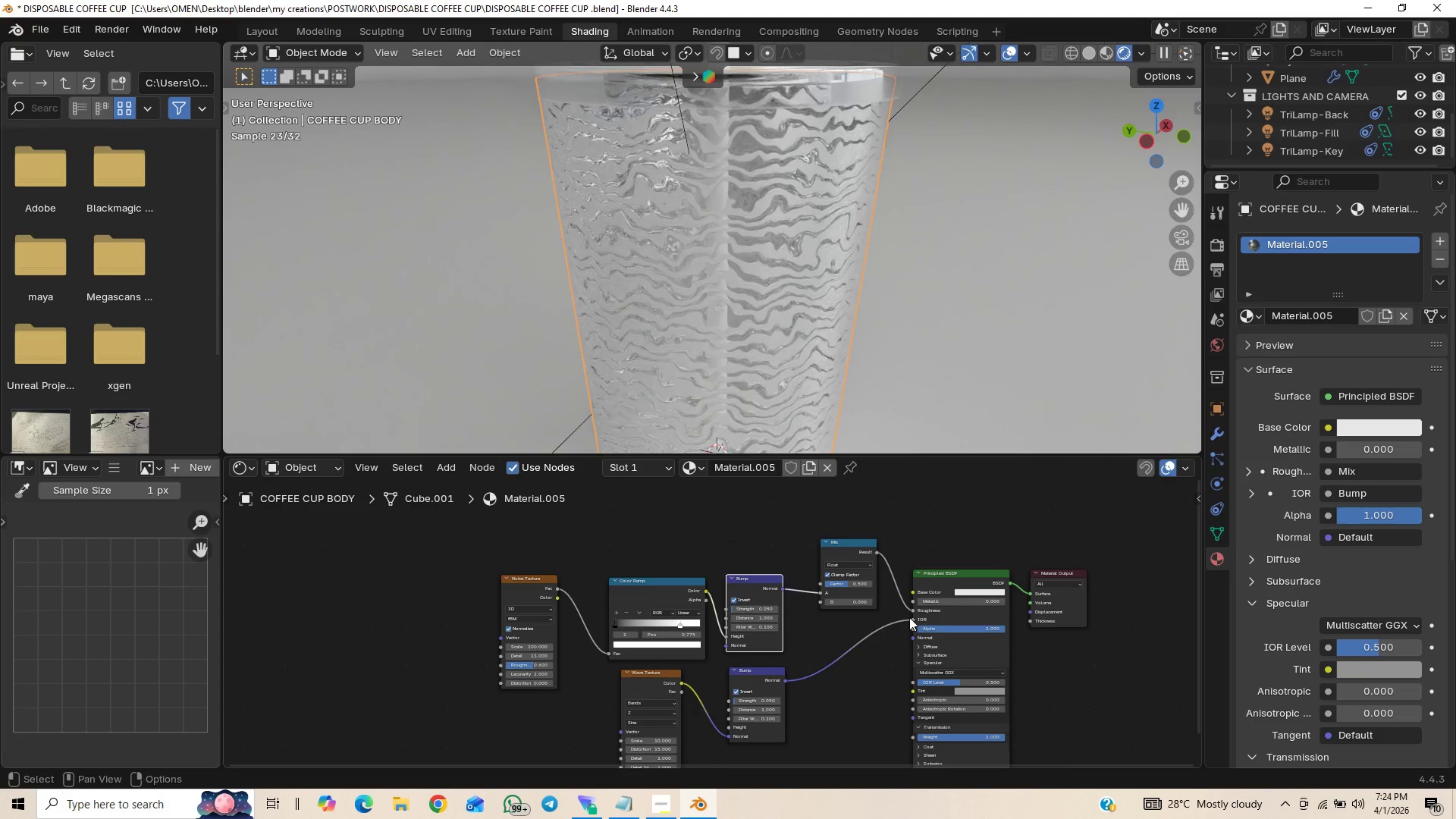 
wait(6.95)
 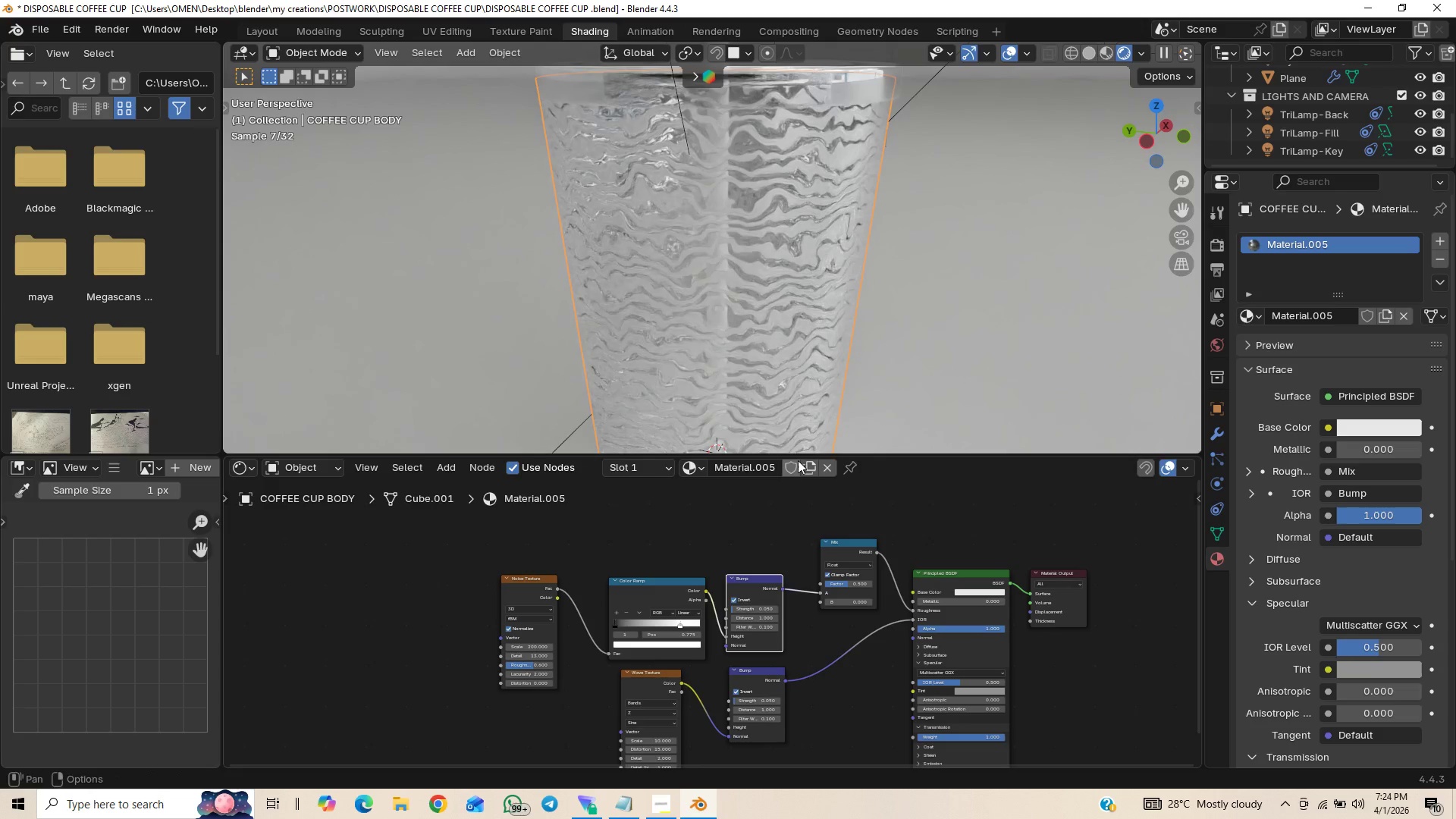 
left_click_drag(start_coordinate=[913, 620], to_coordinate=[828, 605])
 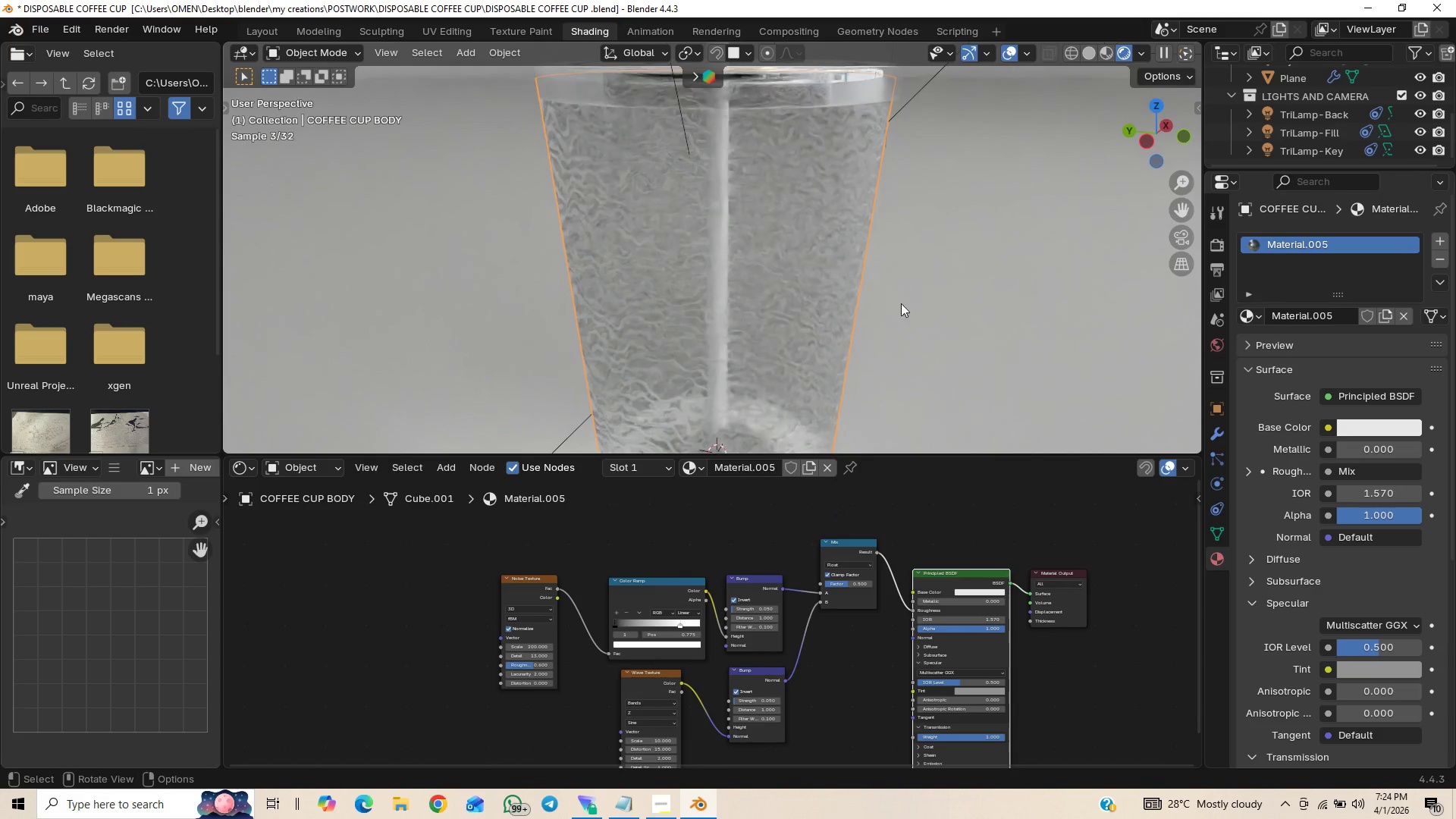 
scroll: coordinate [897, 301], scroll_direction: down, amount: 1.0
 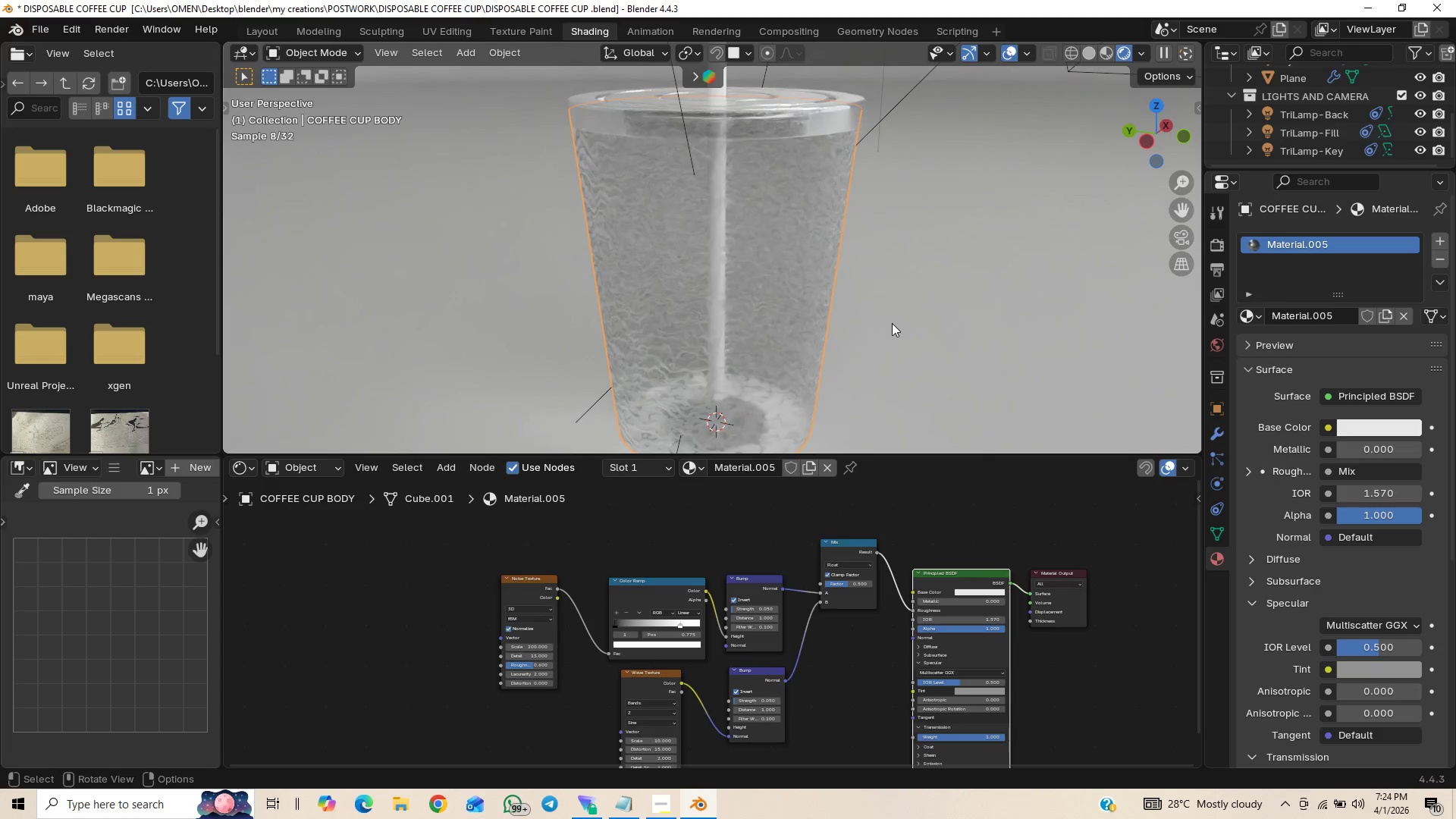 
left_click([940, 303])
 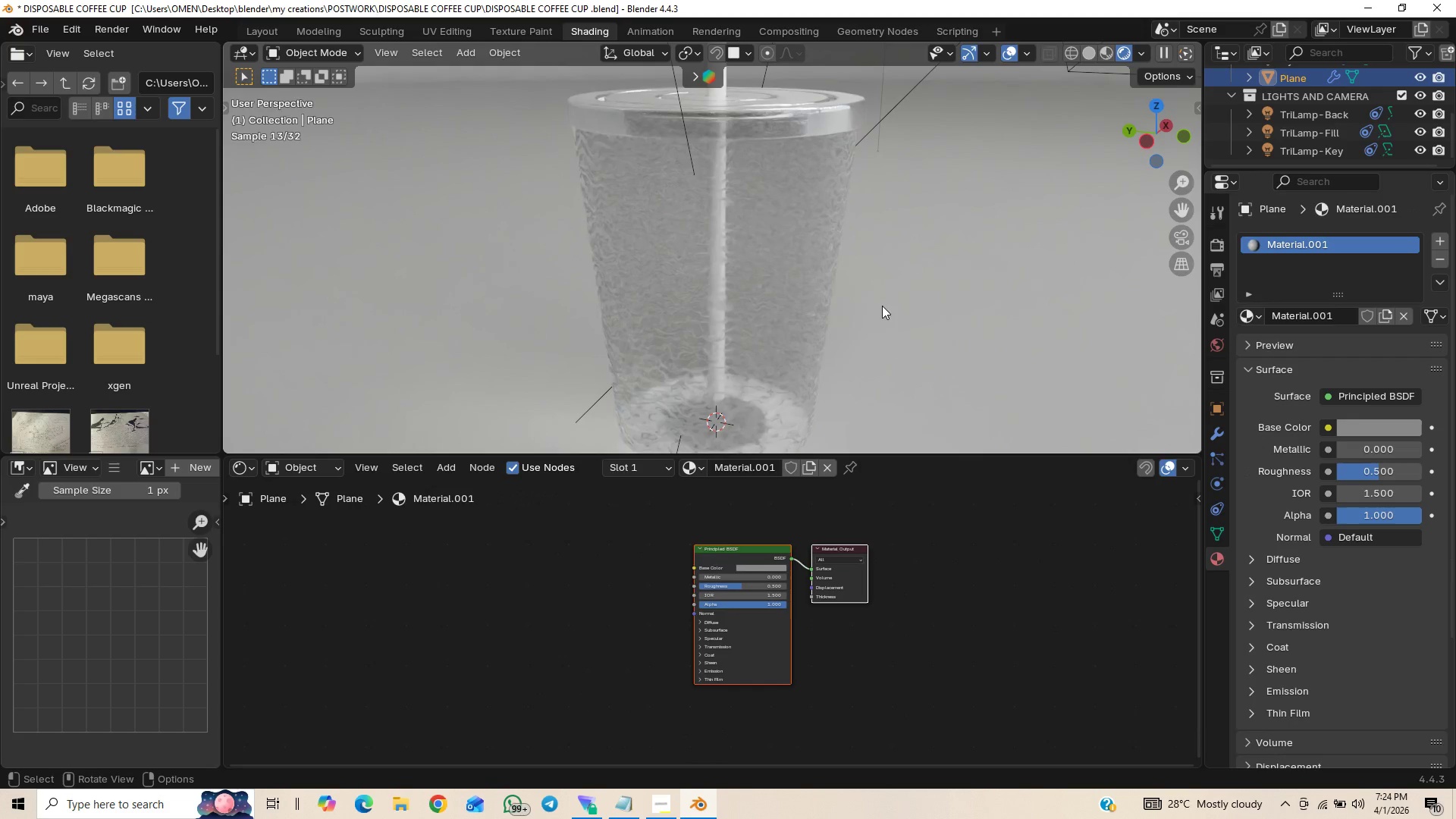 
scroll: coordinate [883, 304], scroll_direction: down, amount: 5.0
 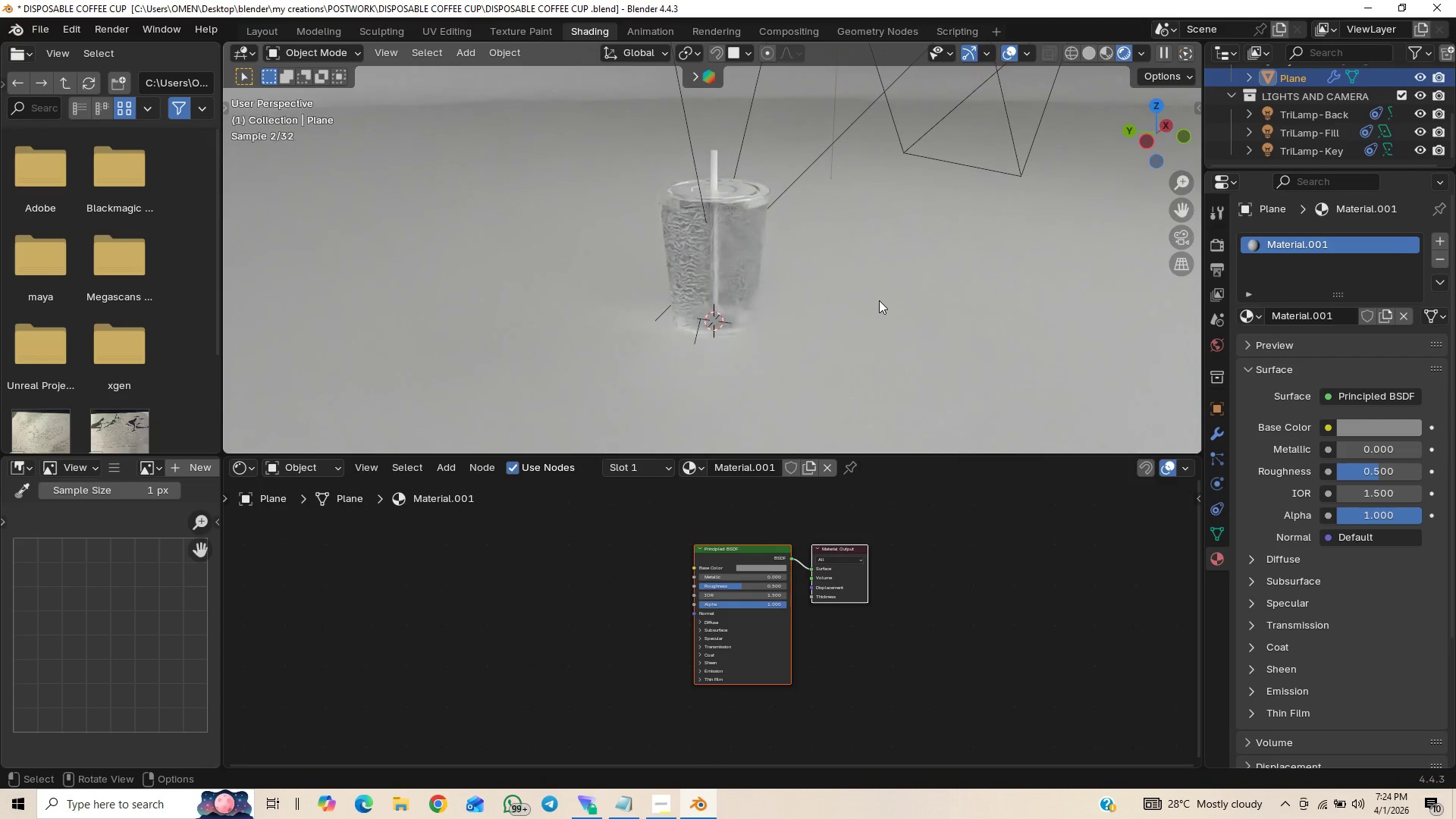 
scroll: coordinate [876, 337], scroll_direction: up, amount: 4.0
 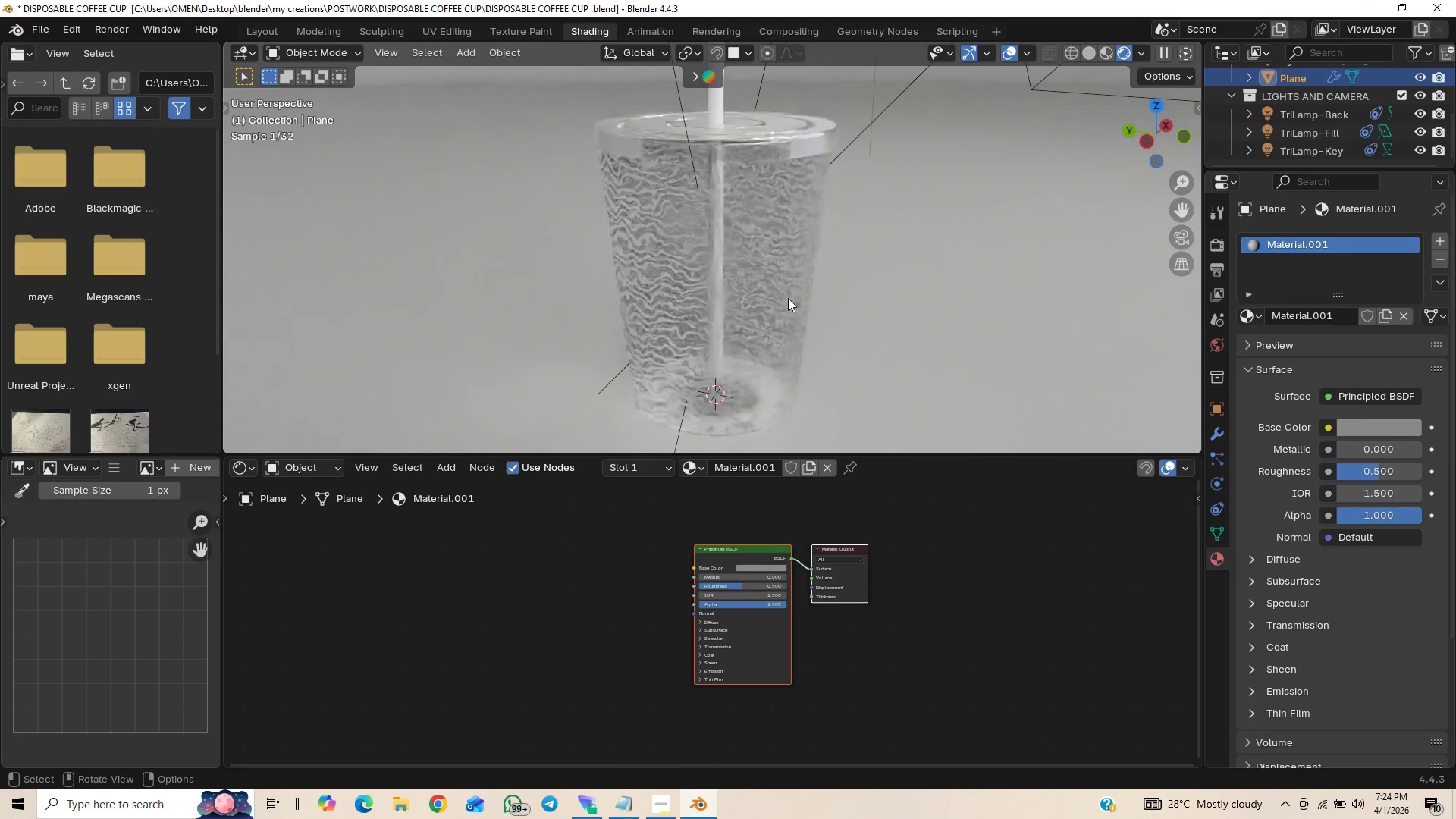 
left_click([788, 298])
 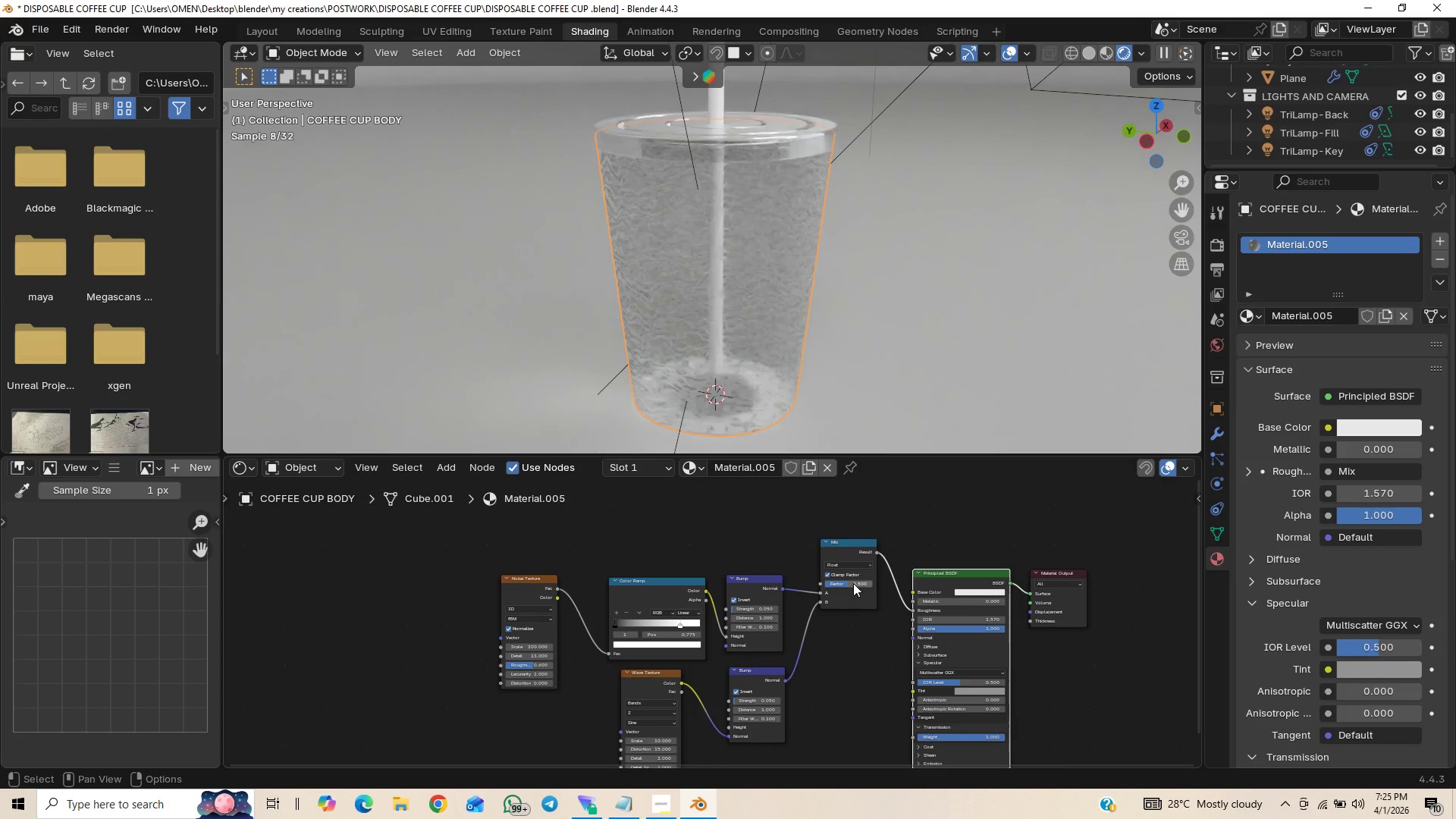 
left_click_drag(start_coordinate=[853, 583], to_coordinate=[877, 582])
 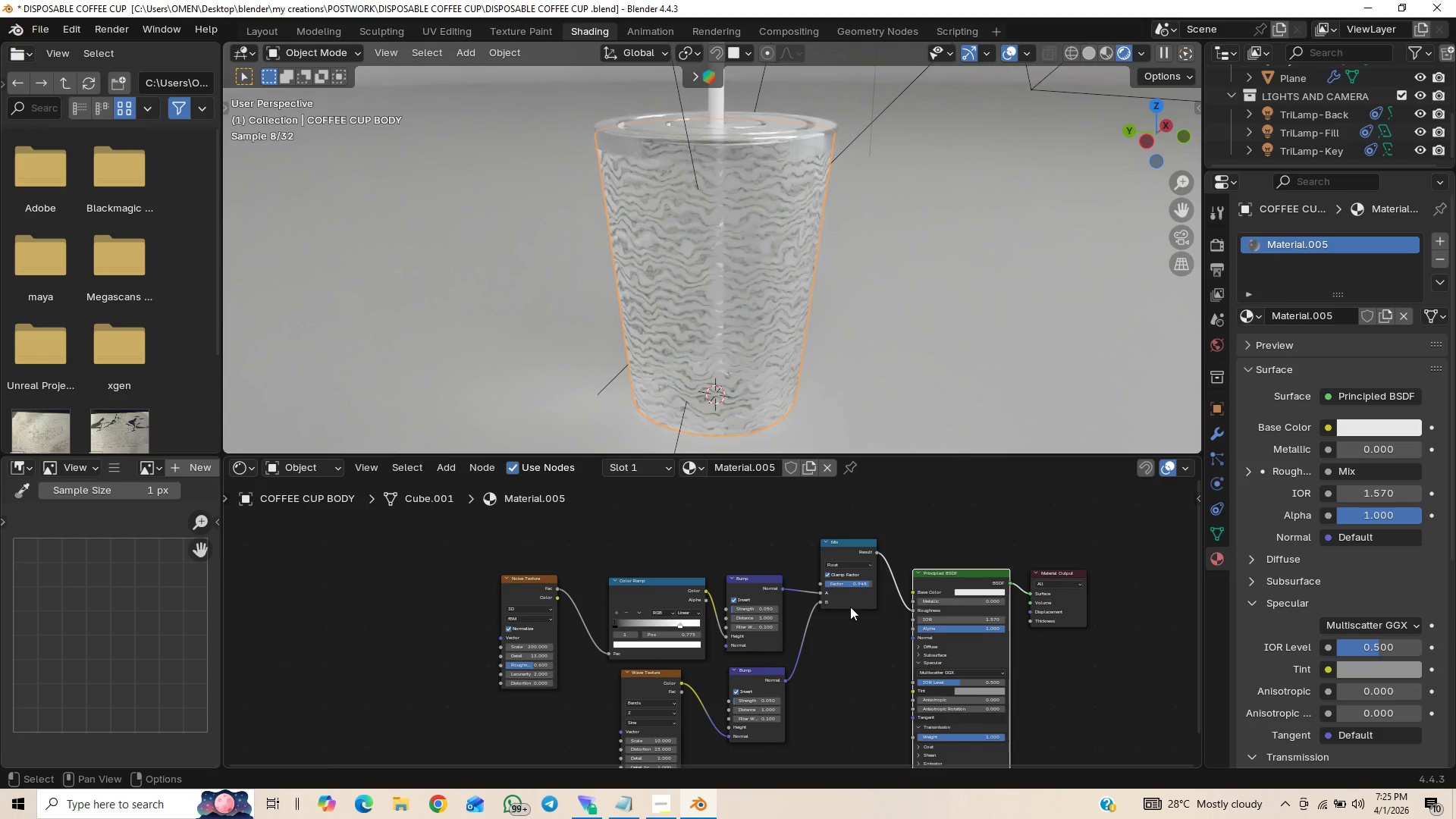 
left_click_drag(start_coordinate=[858, 581], to_coordinate=[769, 626])
 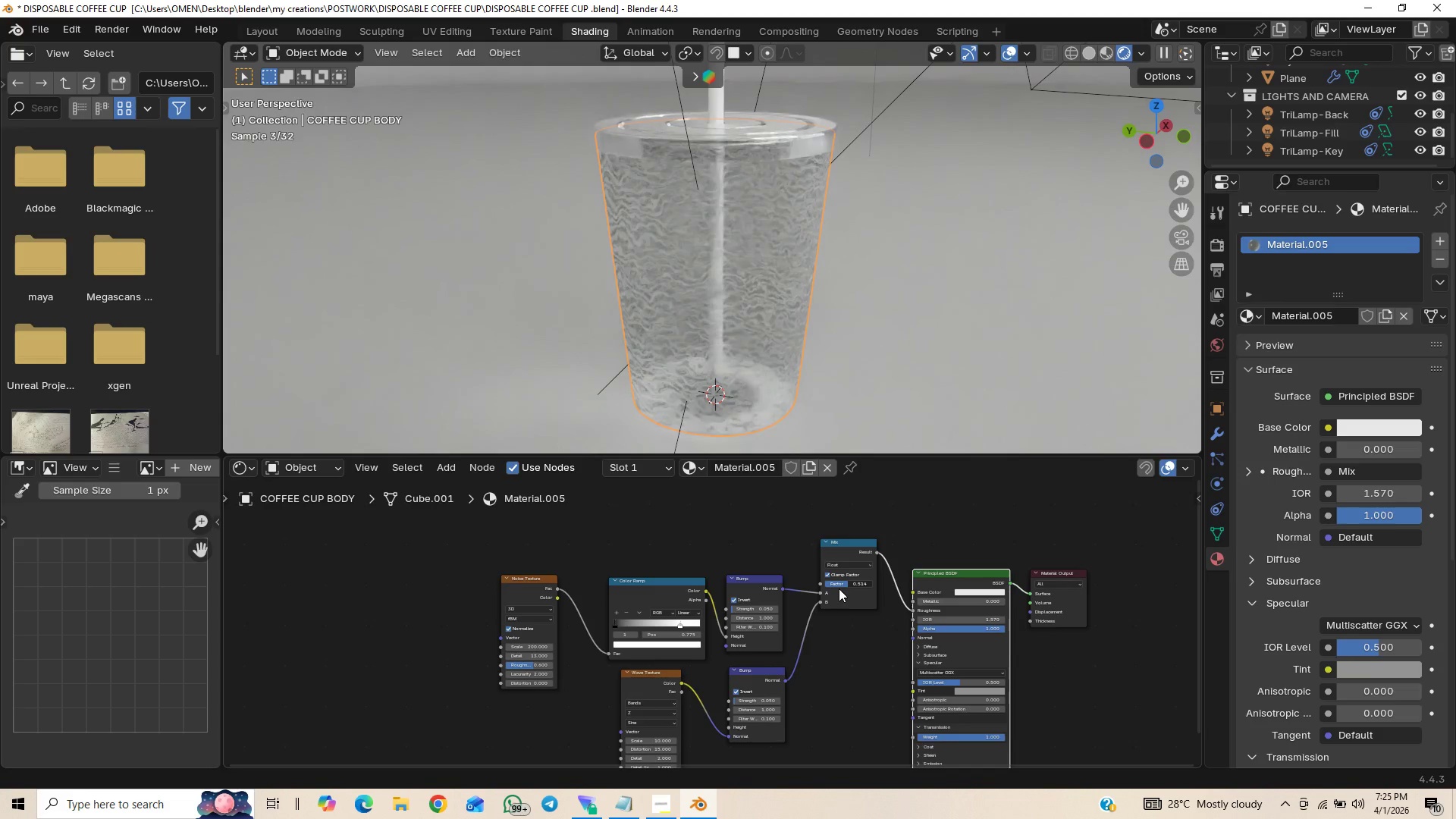 
wait(8.88)
 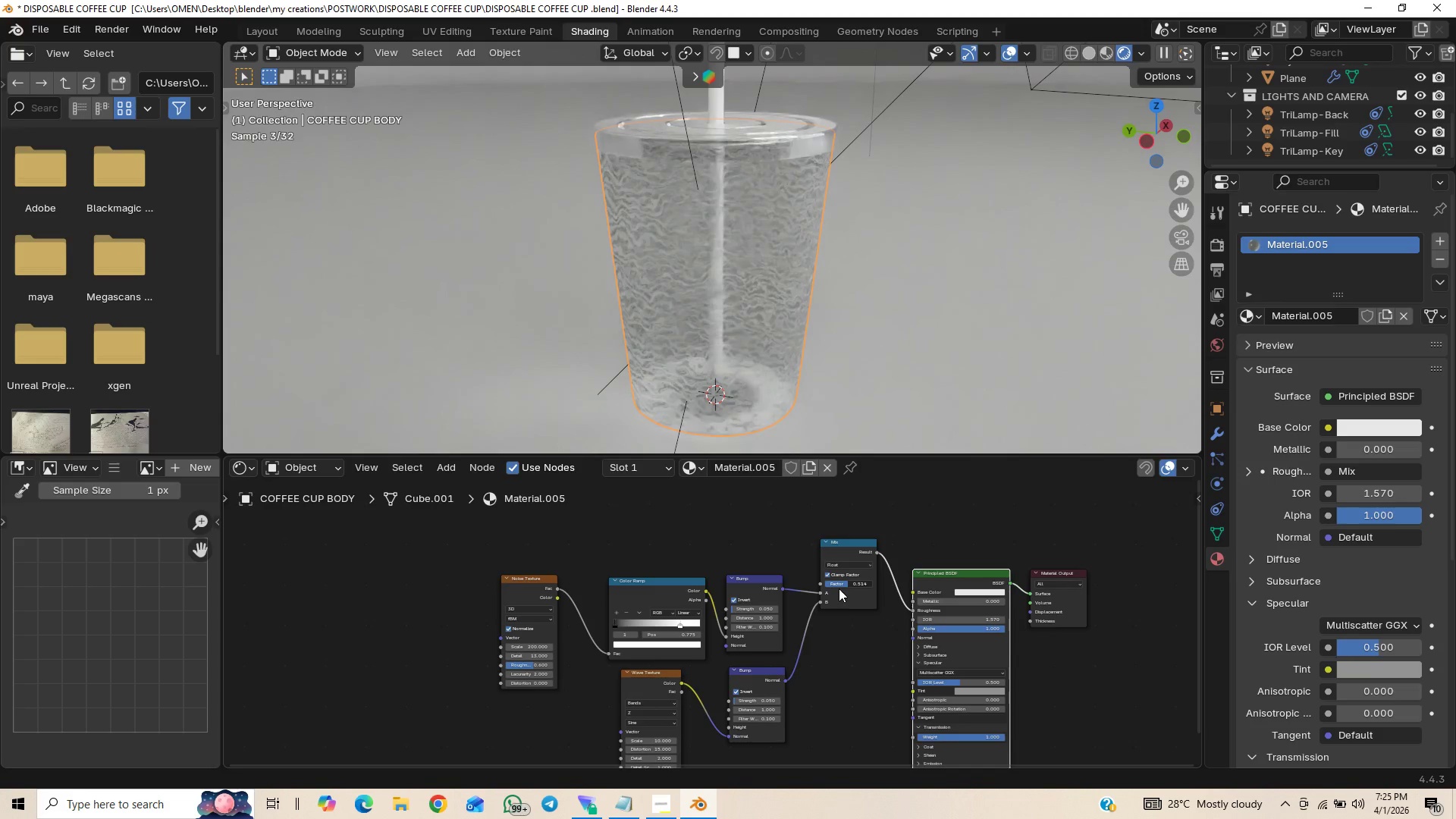 
left_click_drag(start_coordinate=[860, 581], to_coordinate=[849, 599])
 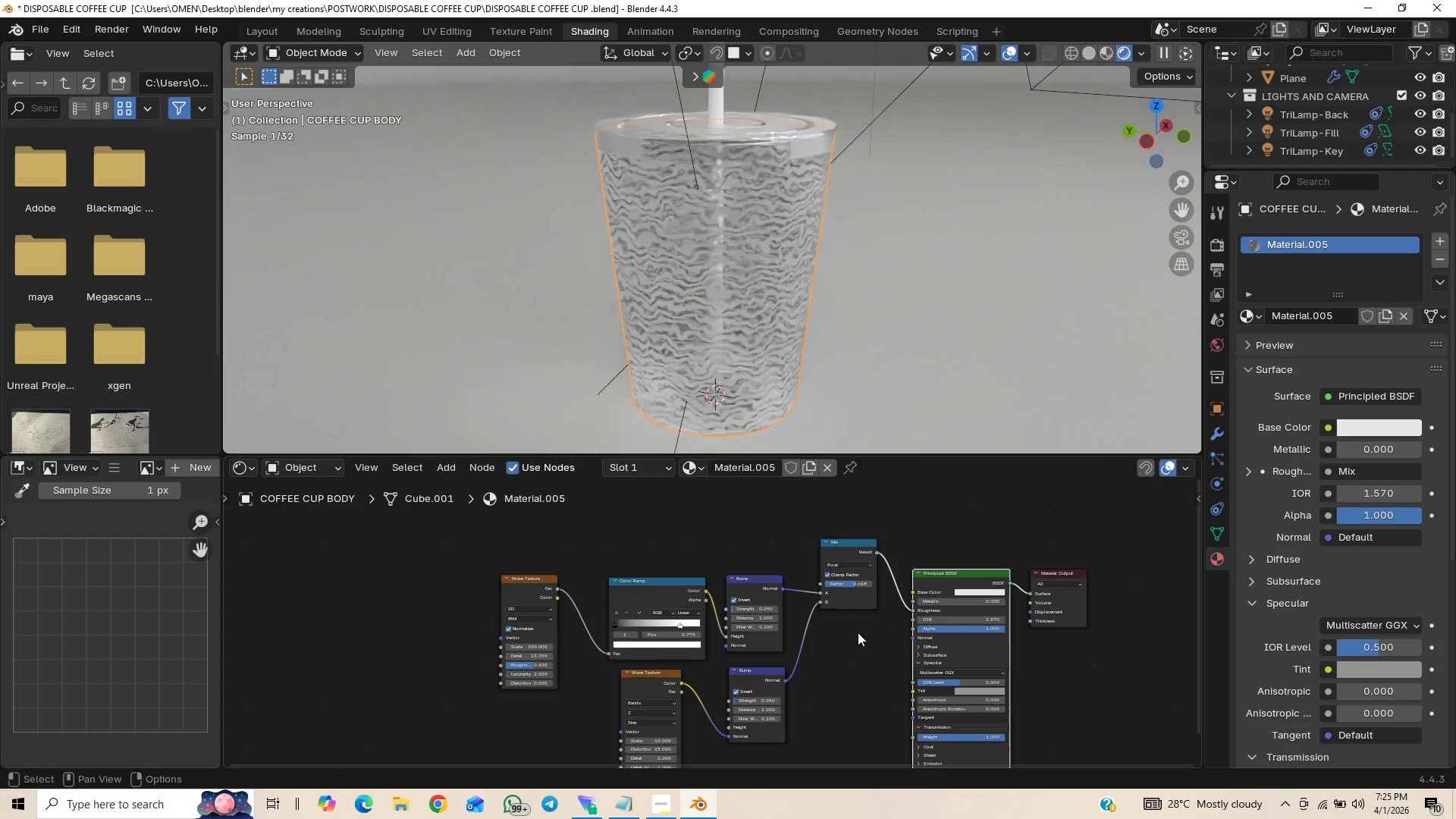 
left_click([858, 633])
 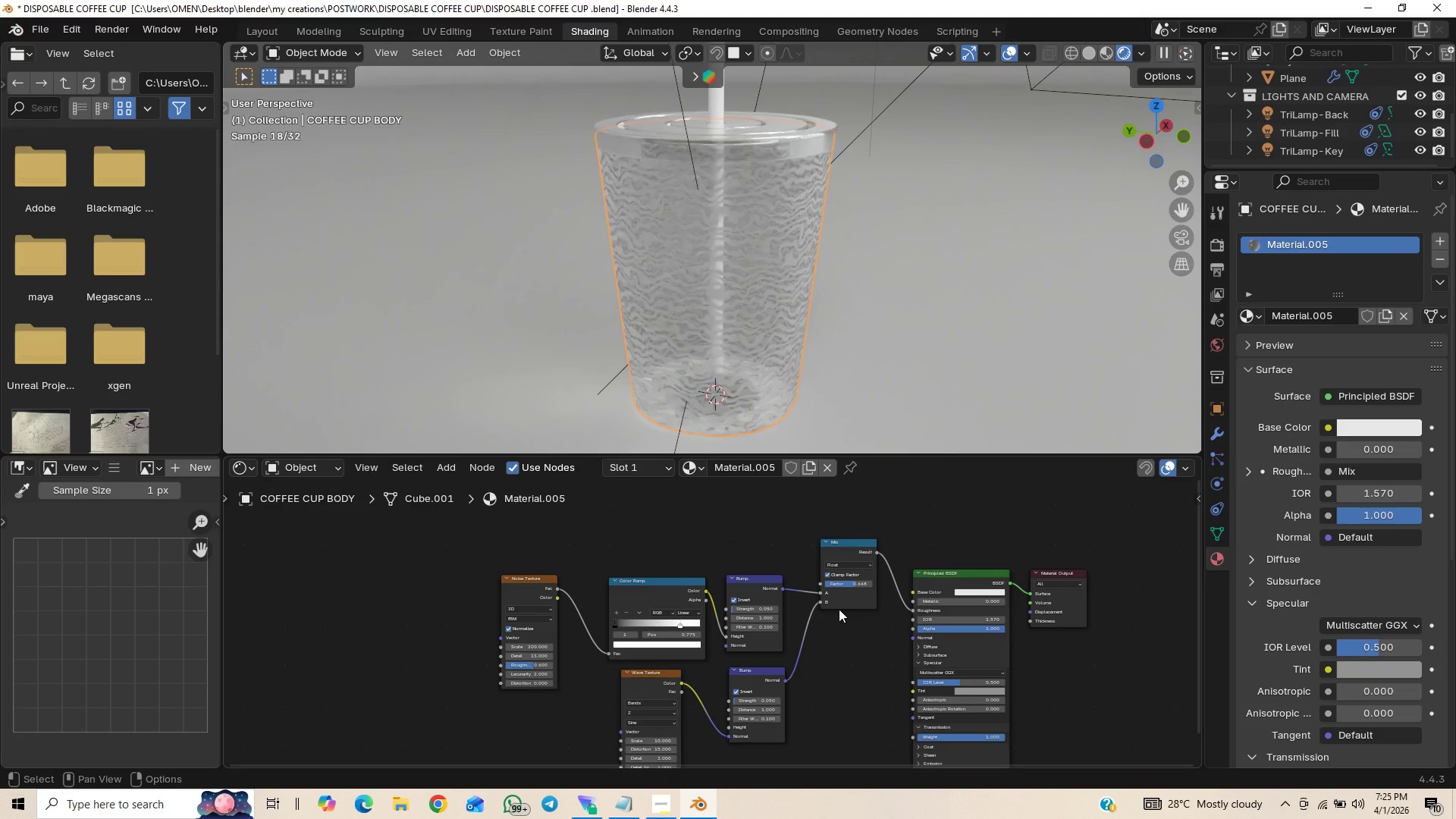 
wait(6.92)
 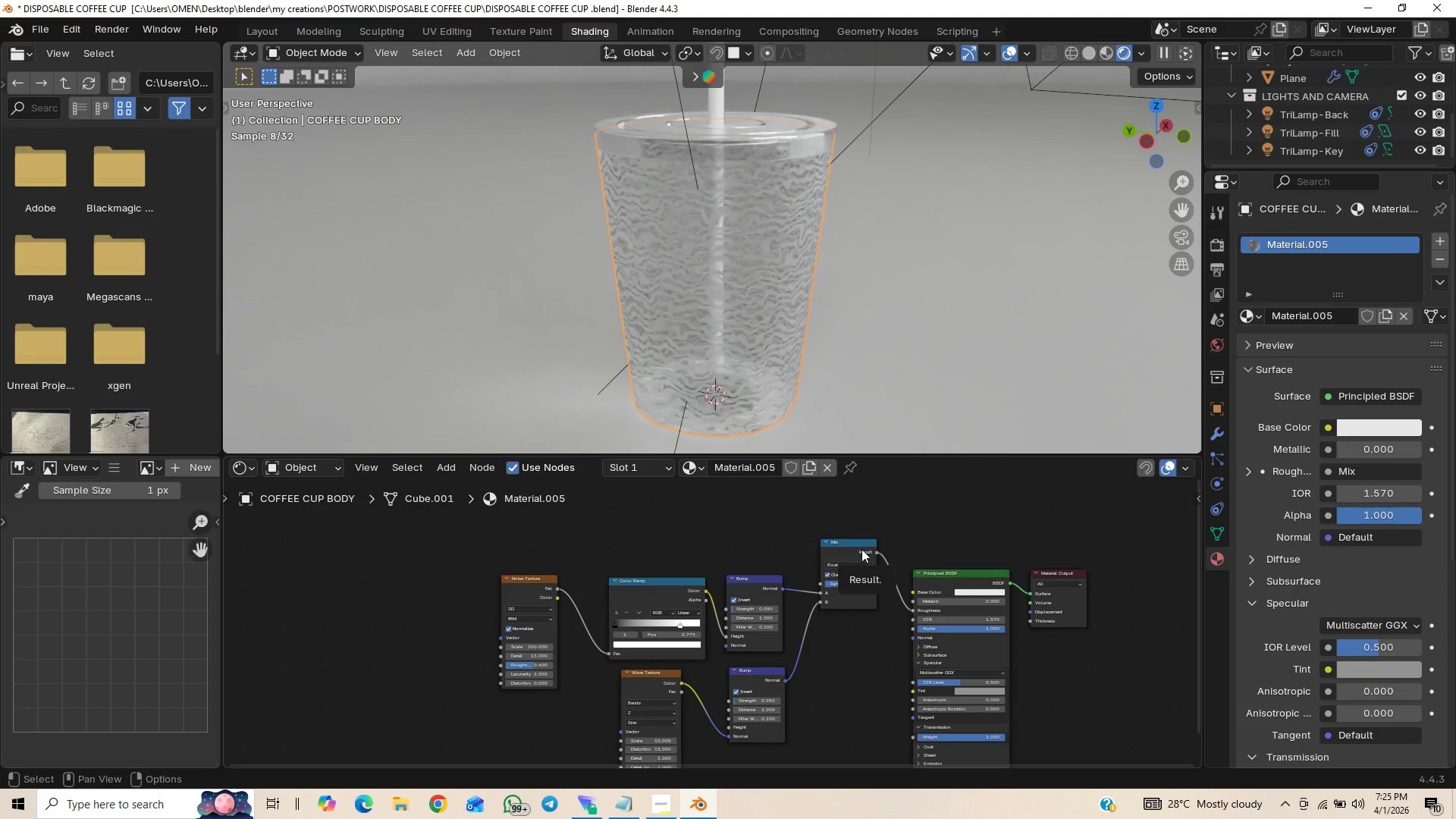 
right_click([844, 585])
 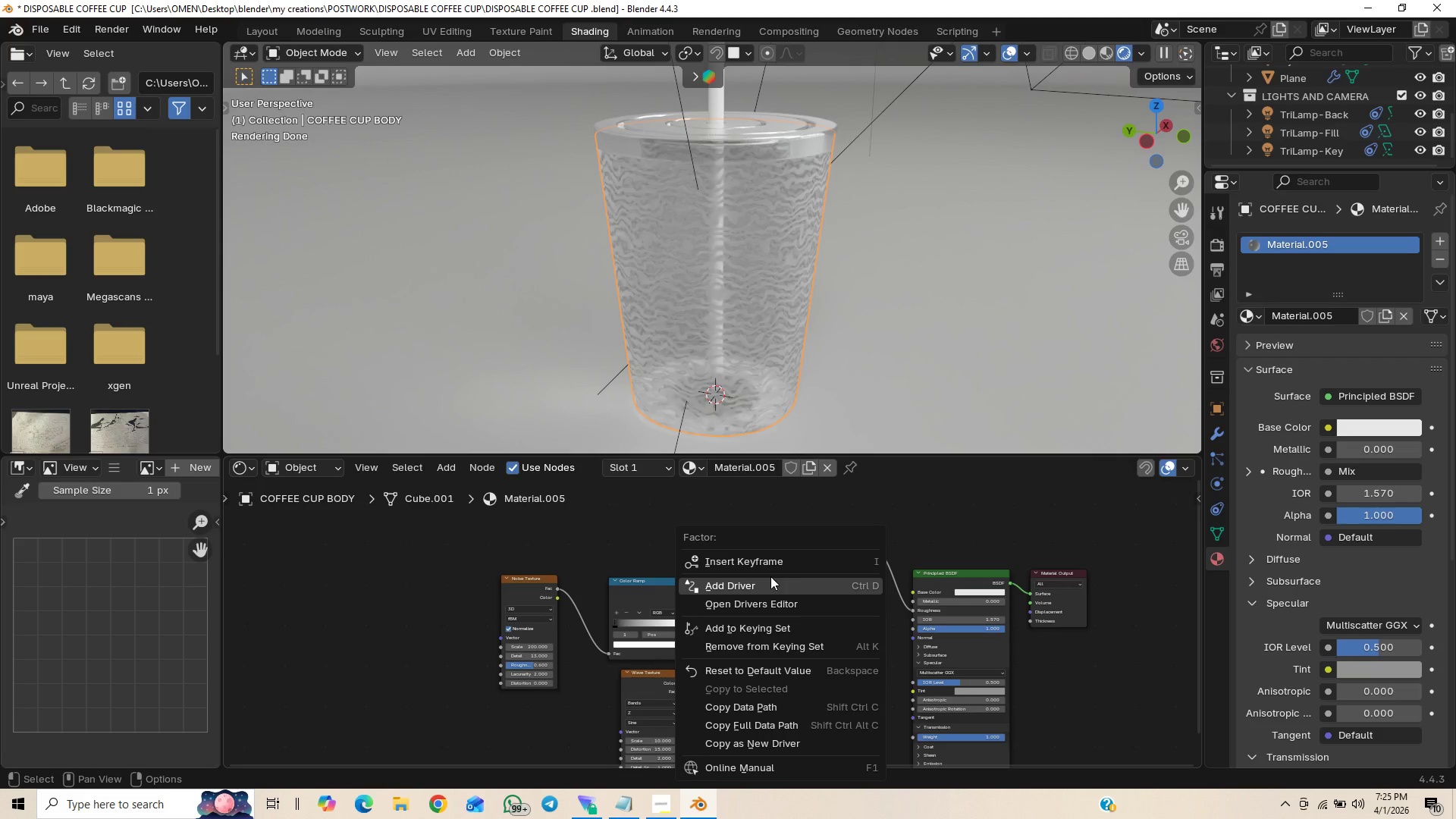 
wait(5.62)
 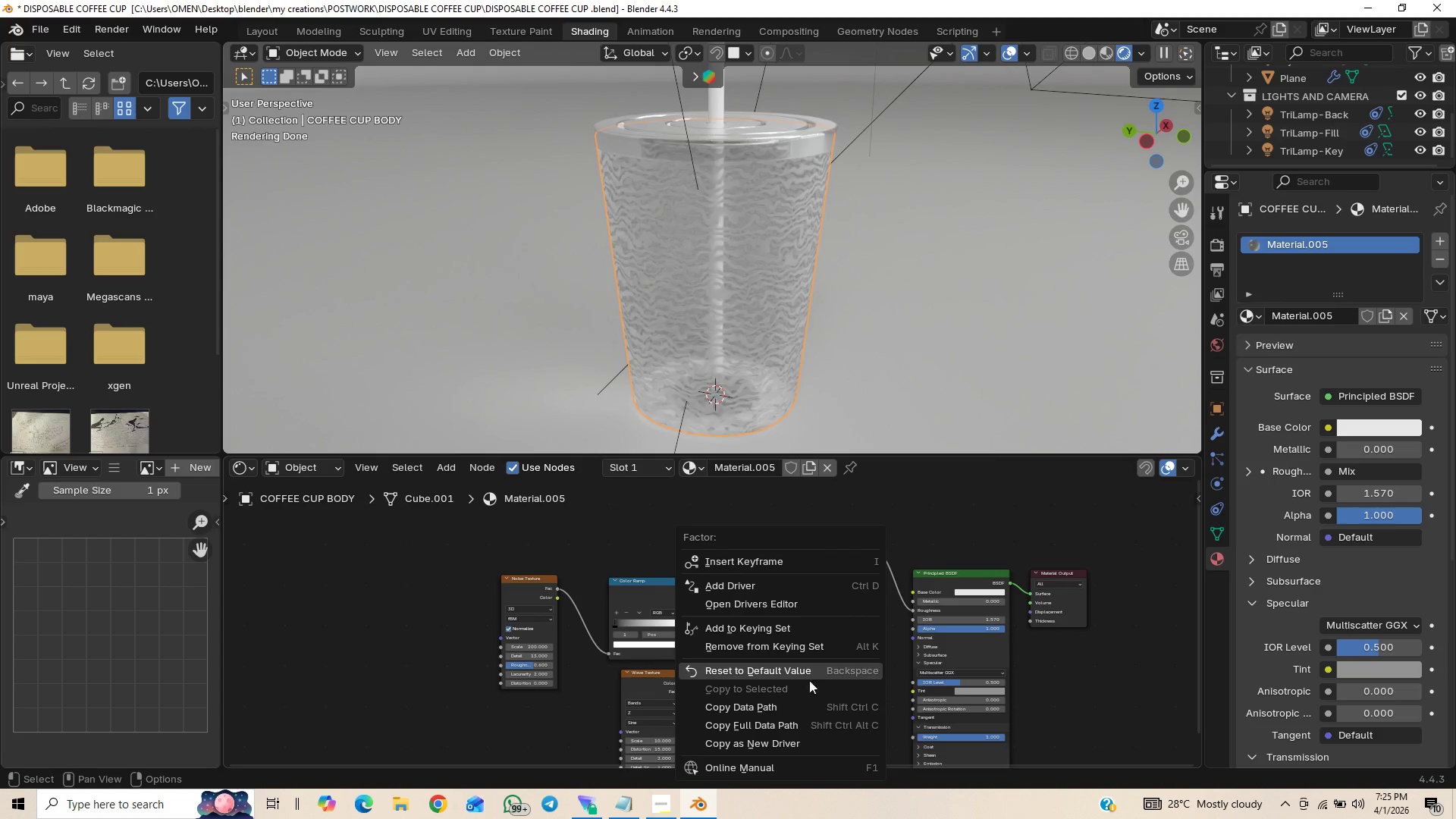 
left_click([758, 668])
 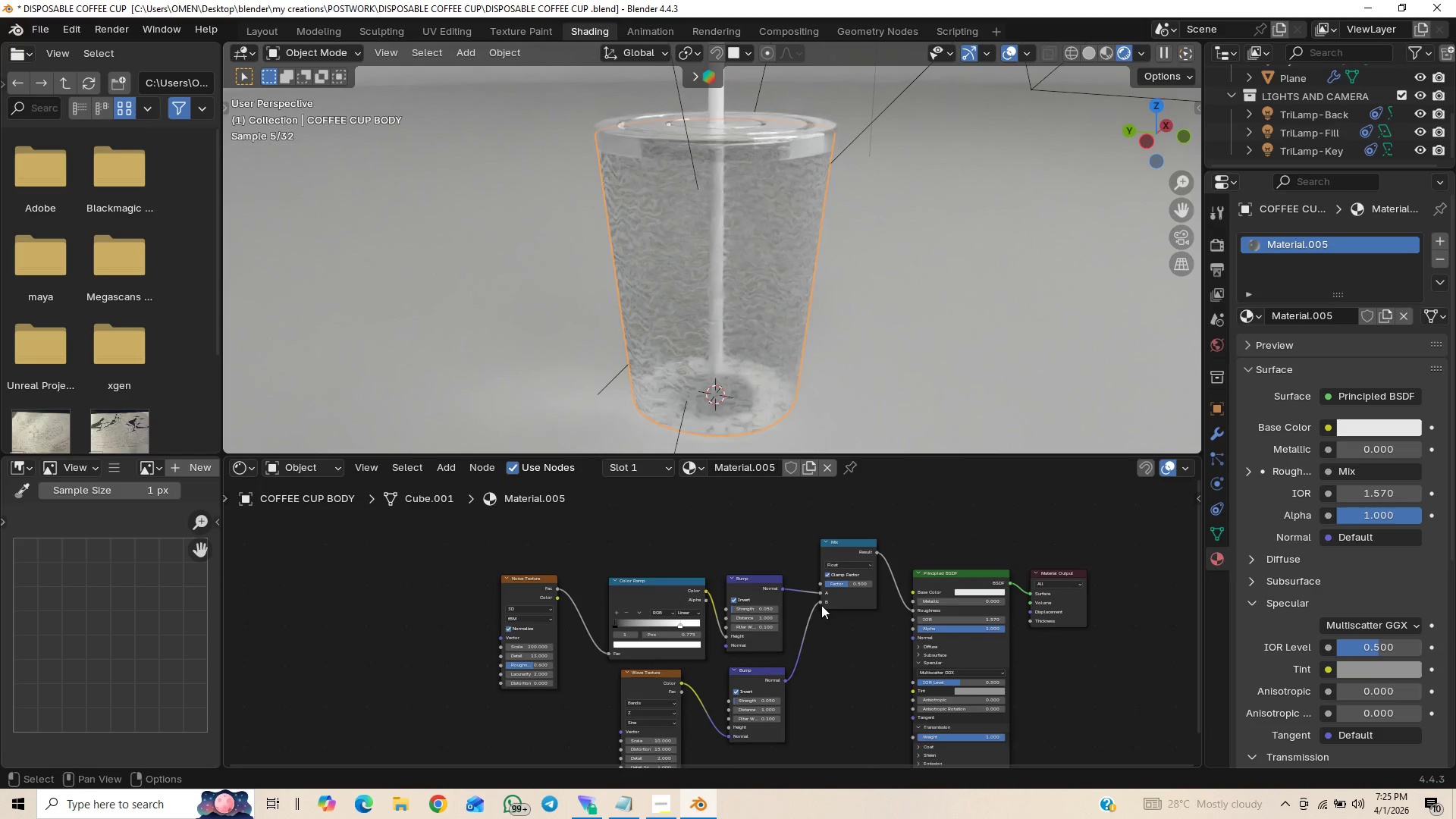 
left_click_drag(start_coordinate=[820, 604], to_coordinate=[907, 641])
 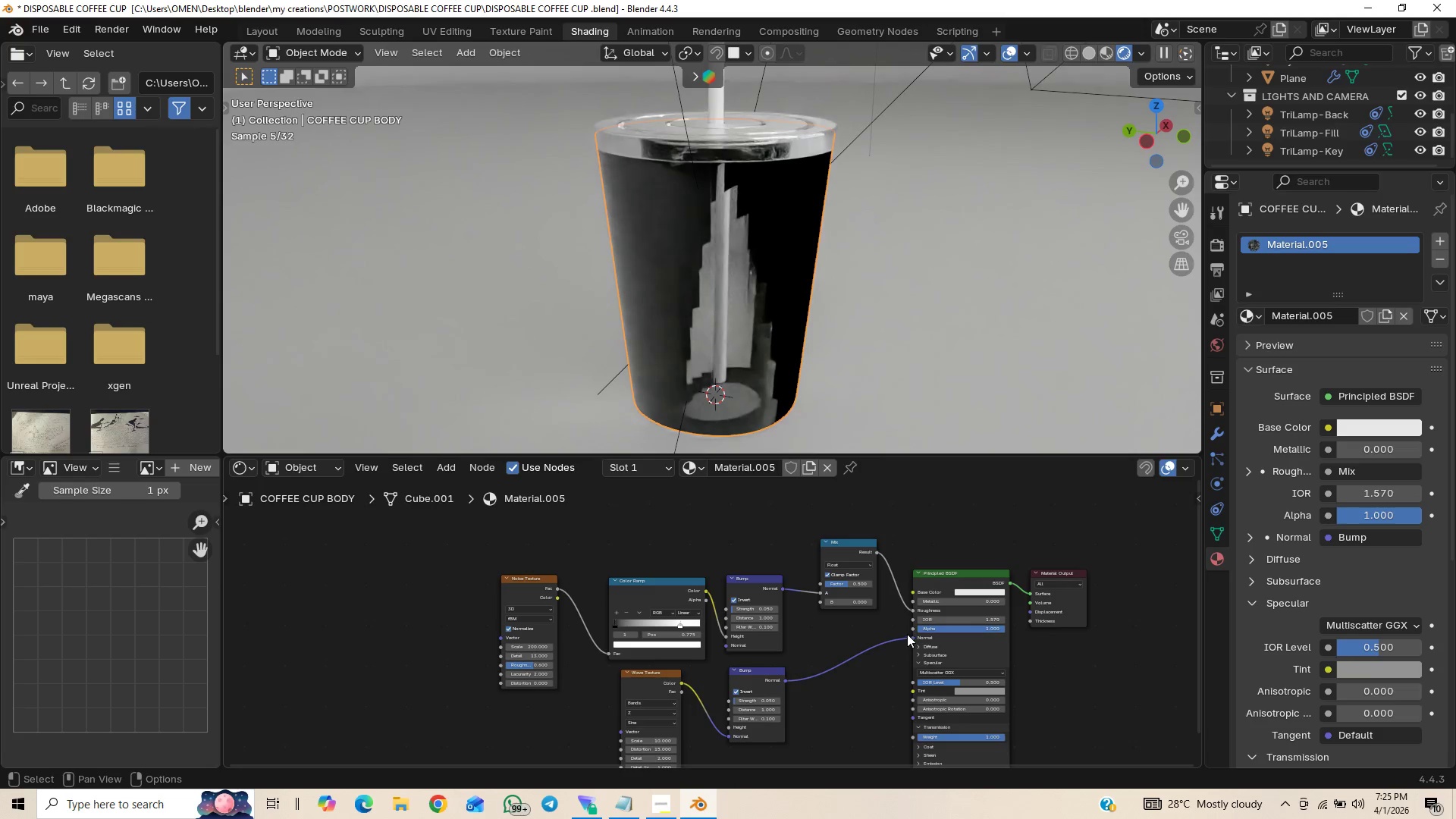 
left_click_drag(start_coordinate=[909, 634], to_coordinate=[912, 620])
 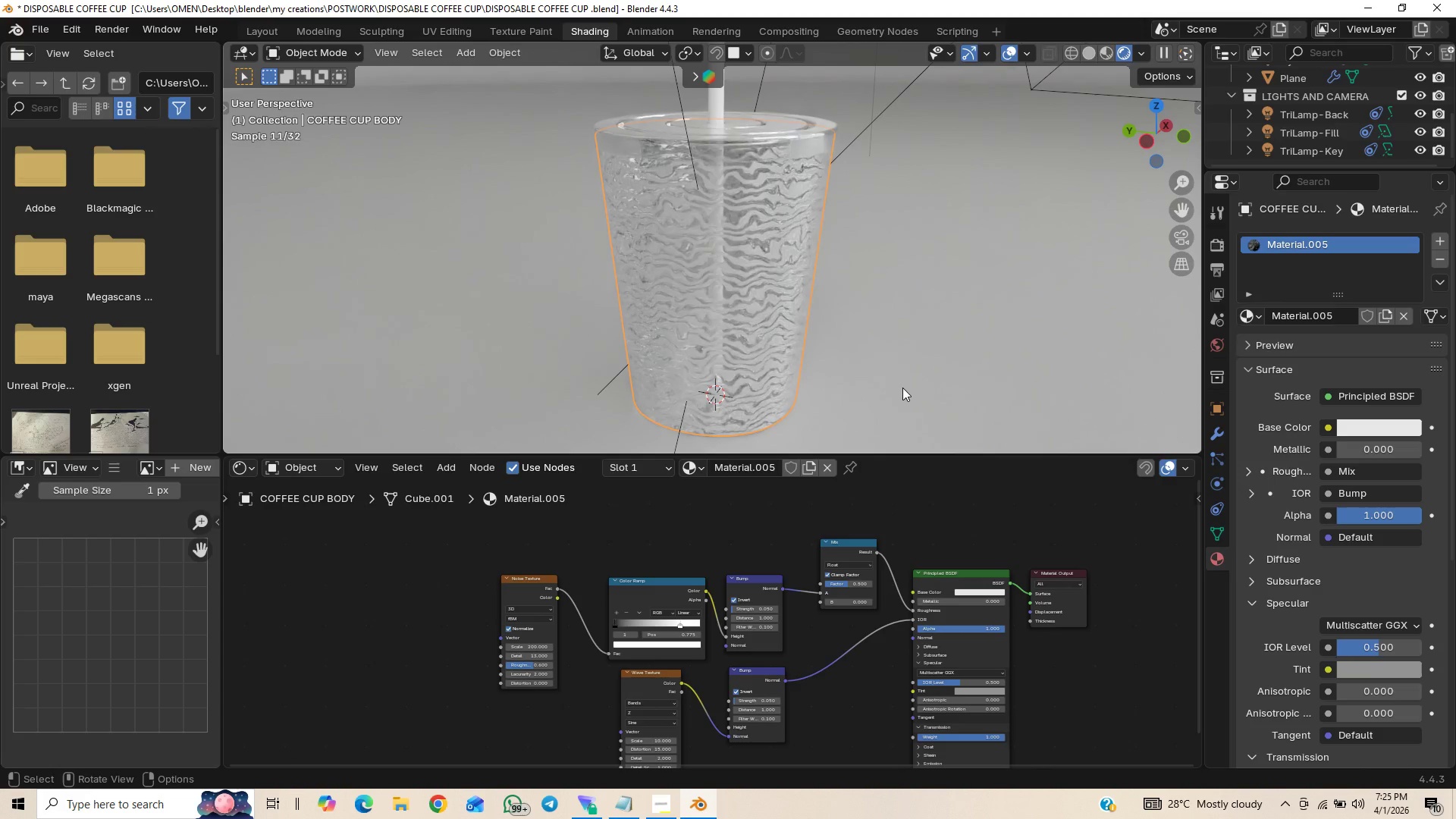 
wait(5.03)
 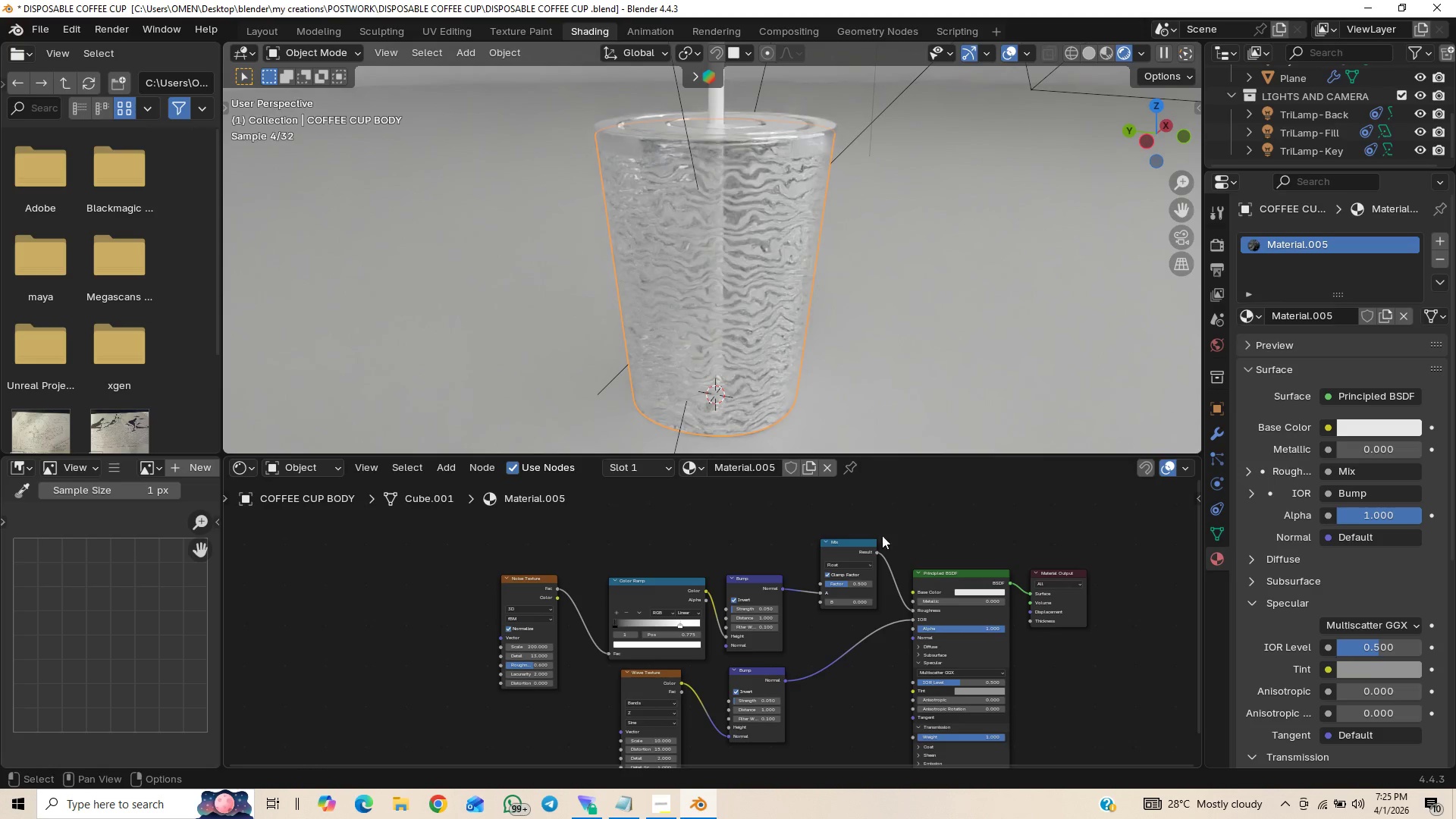 
left_click([714, 105])
 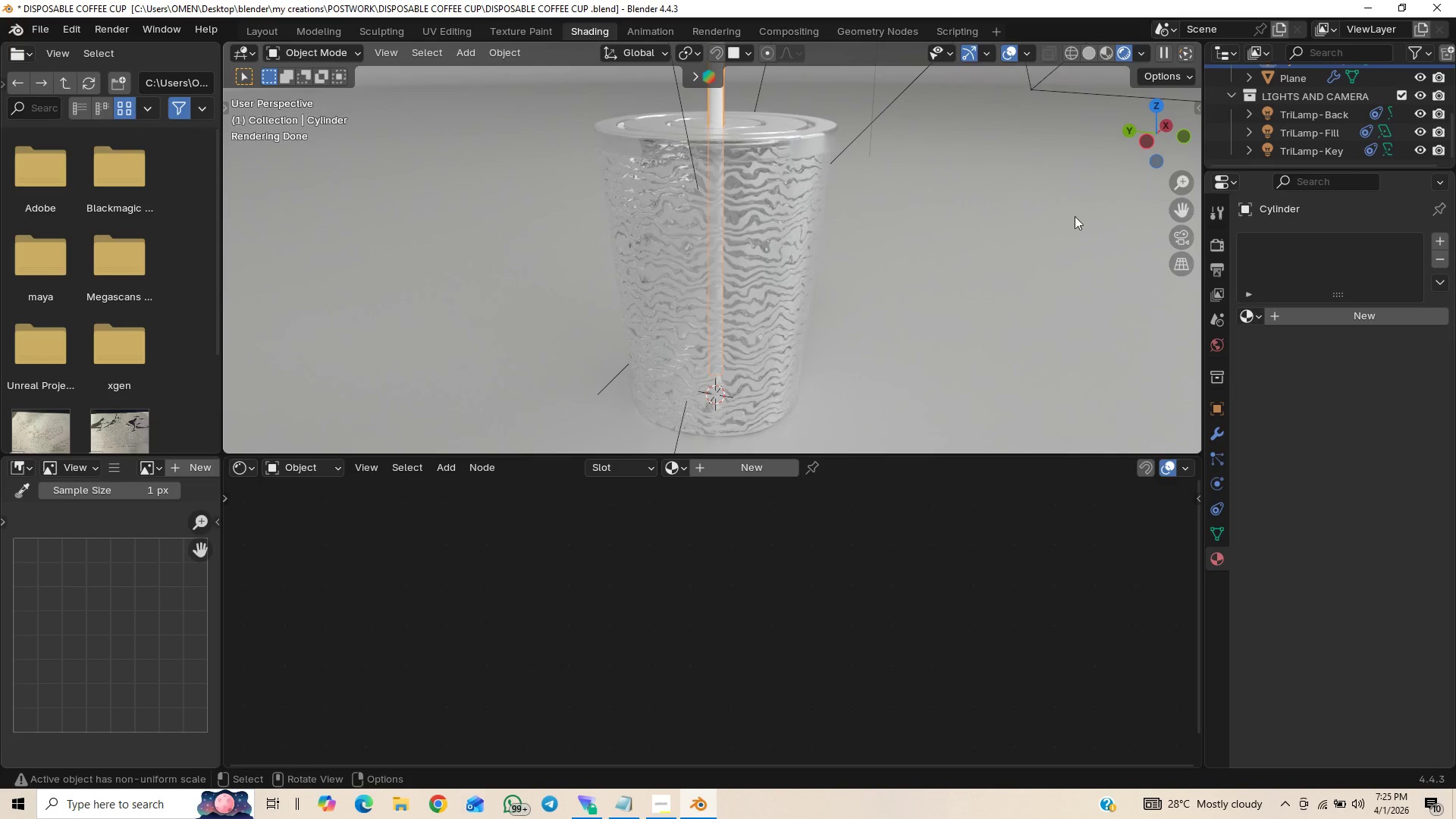 
scroll: coordinate [1032, 268], scroll_direction: down, amount: 17.0
 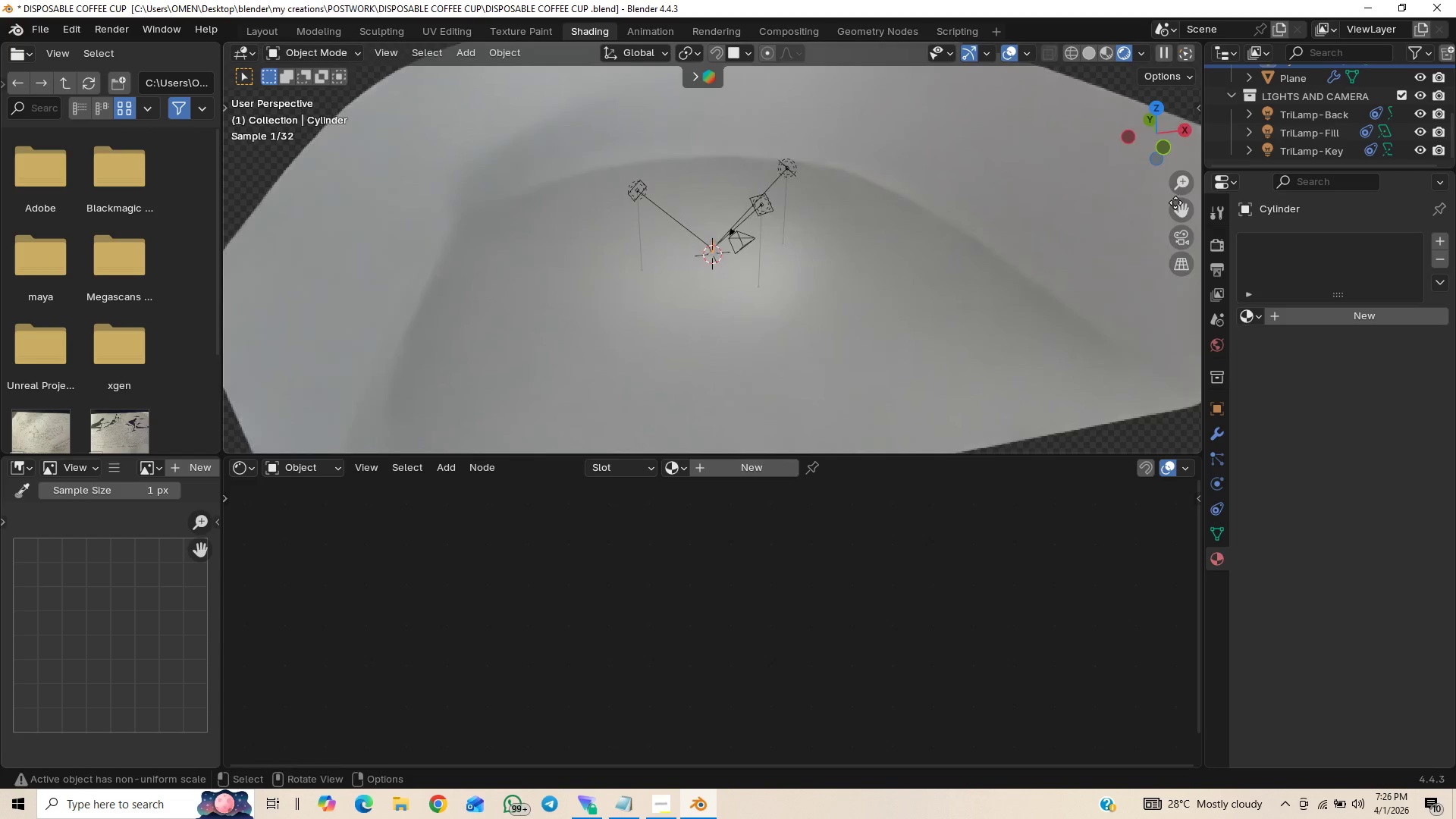 
left_click([1181, 243])
 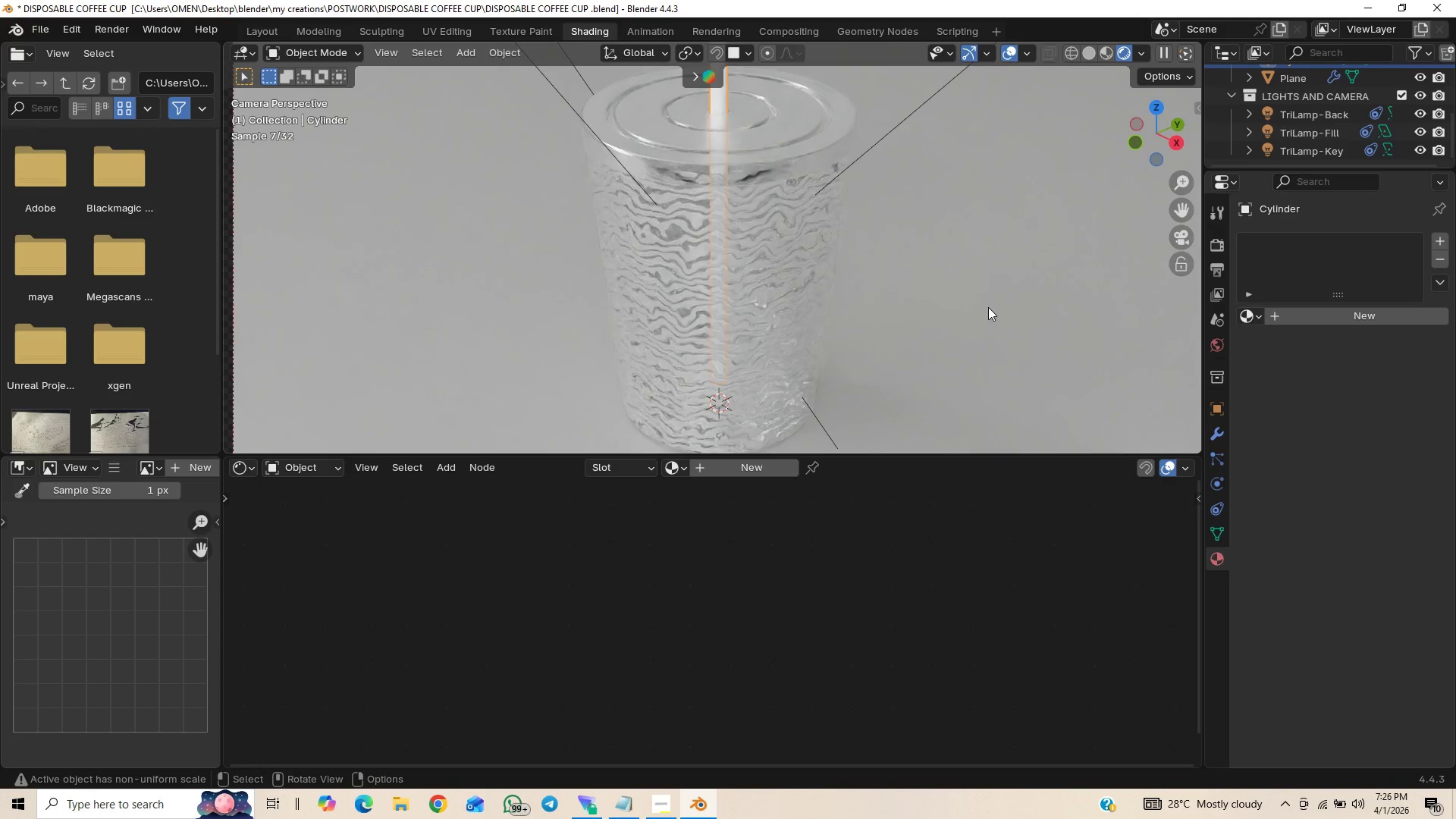 
scroll: coordinate [976, 315], scroll_direction: down, amount: 1.0
 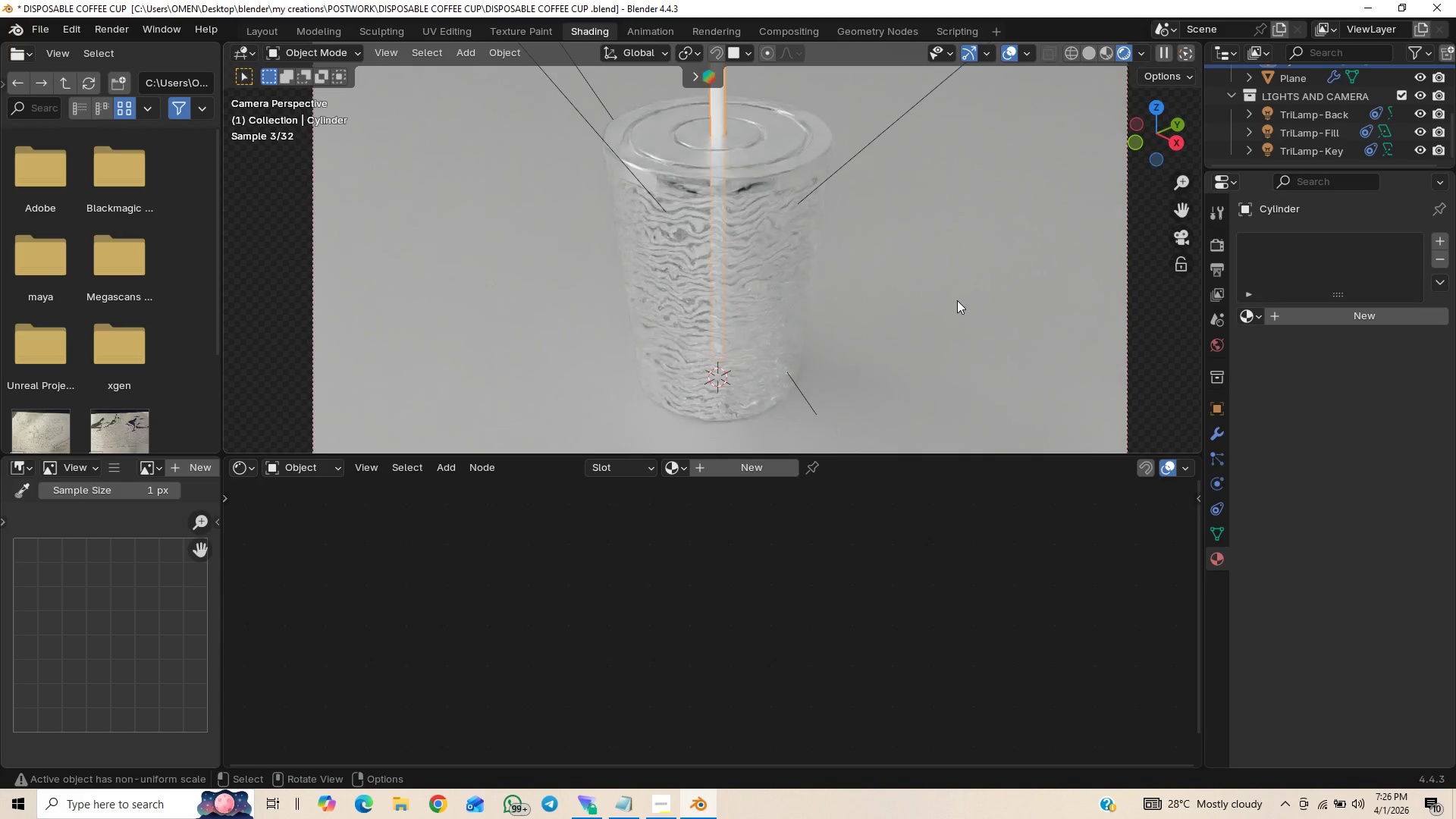 
left_click([957, 300])
 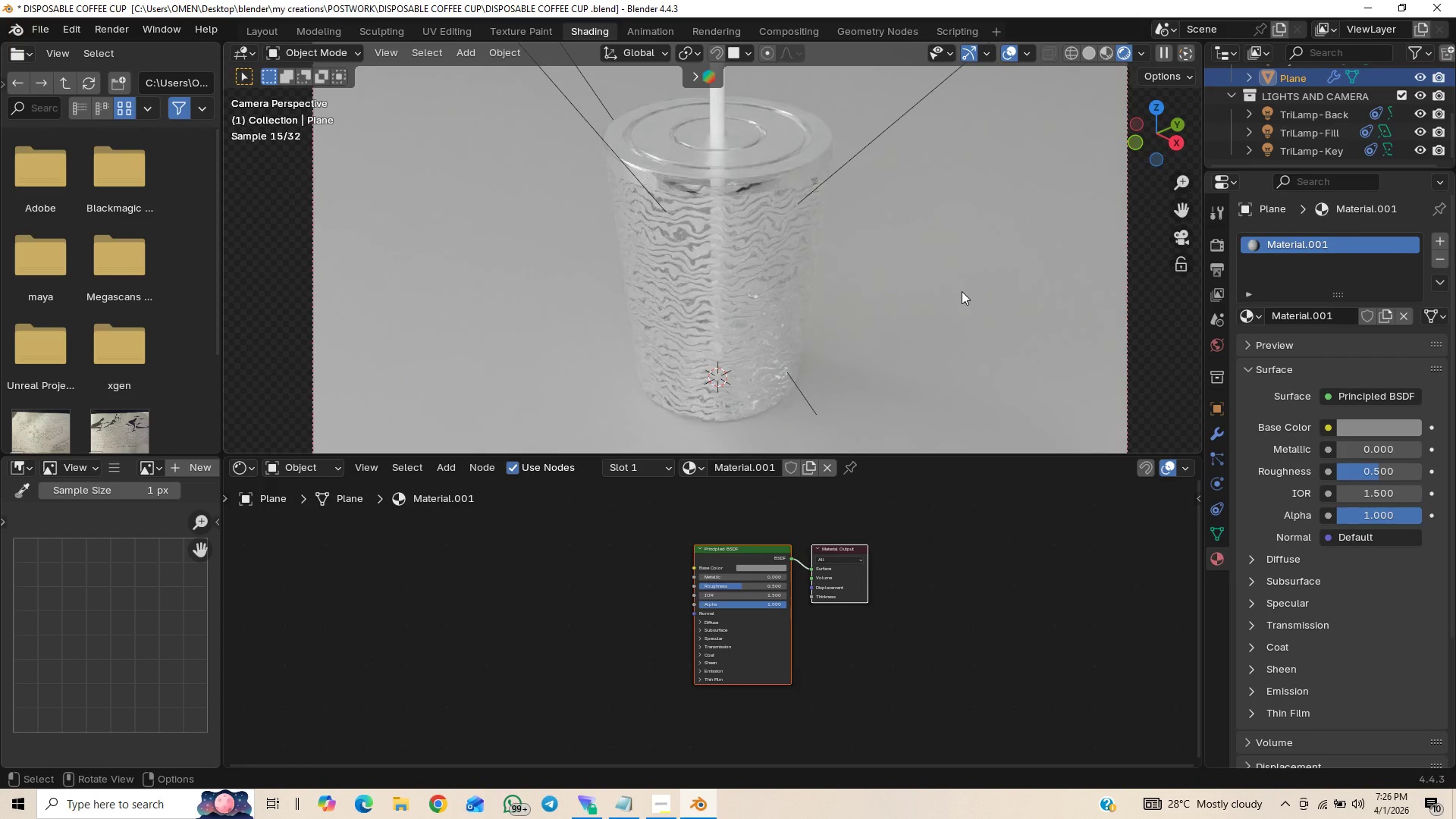 
scroll: coordinate [962, 291], scroll_direction: down, amount: 1.0
 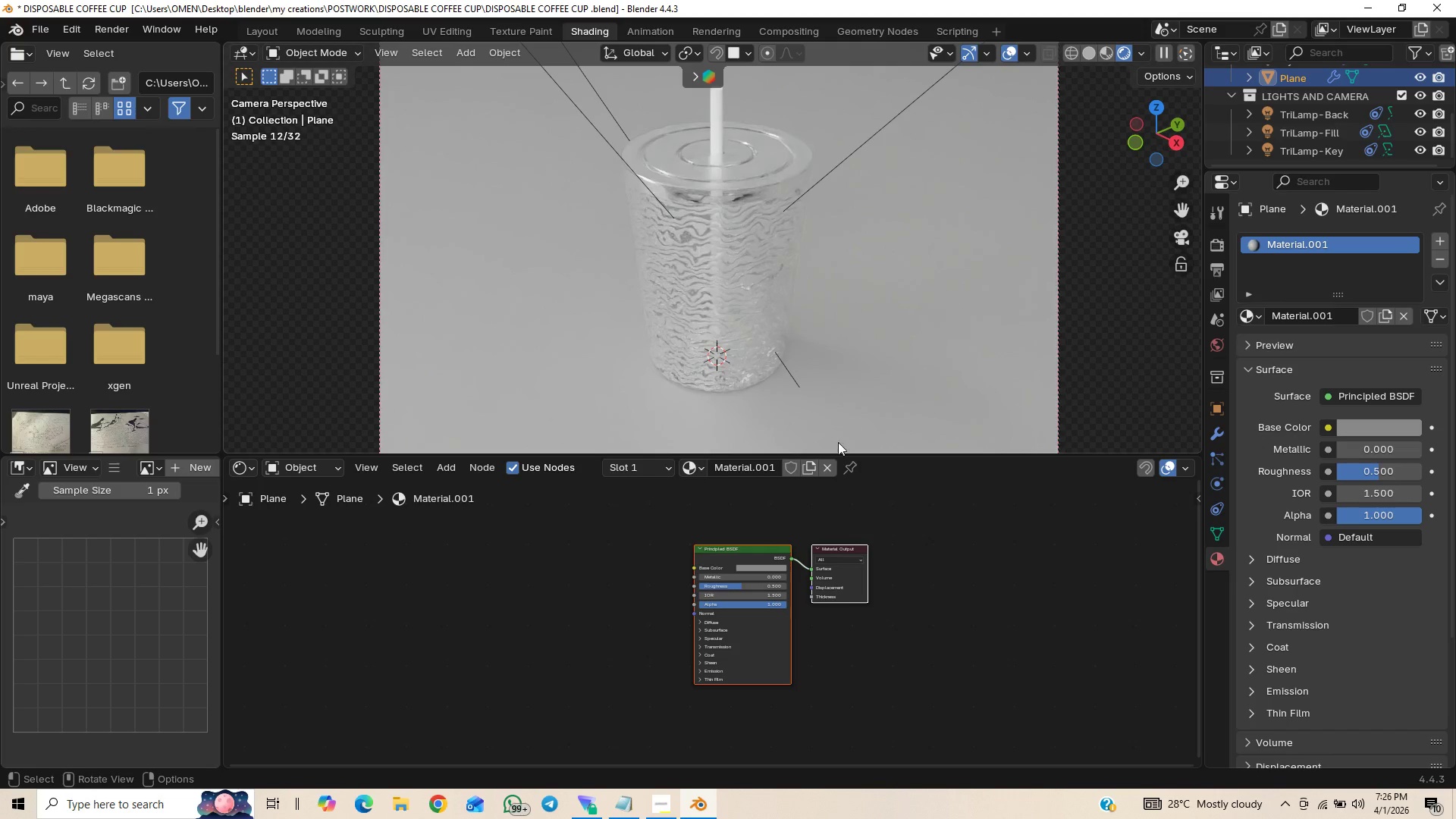 
left_click([762, 249])
 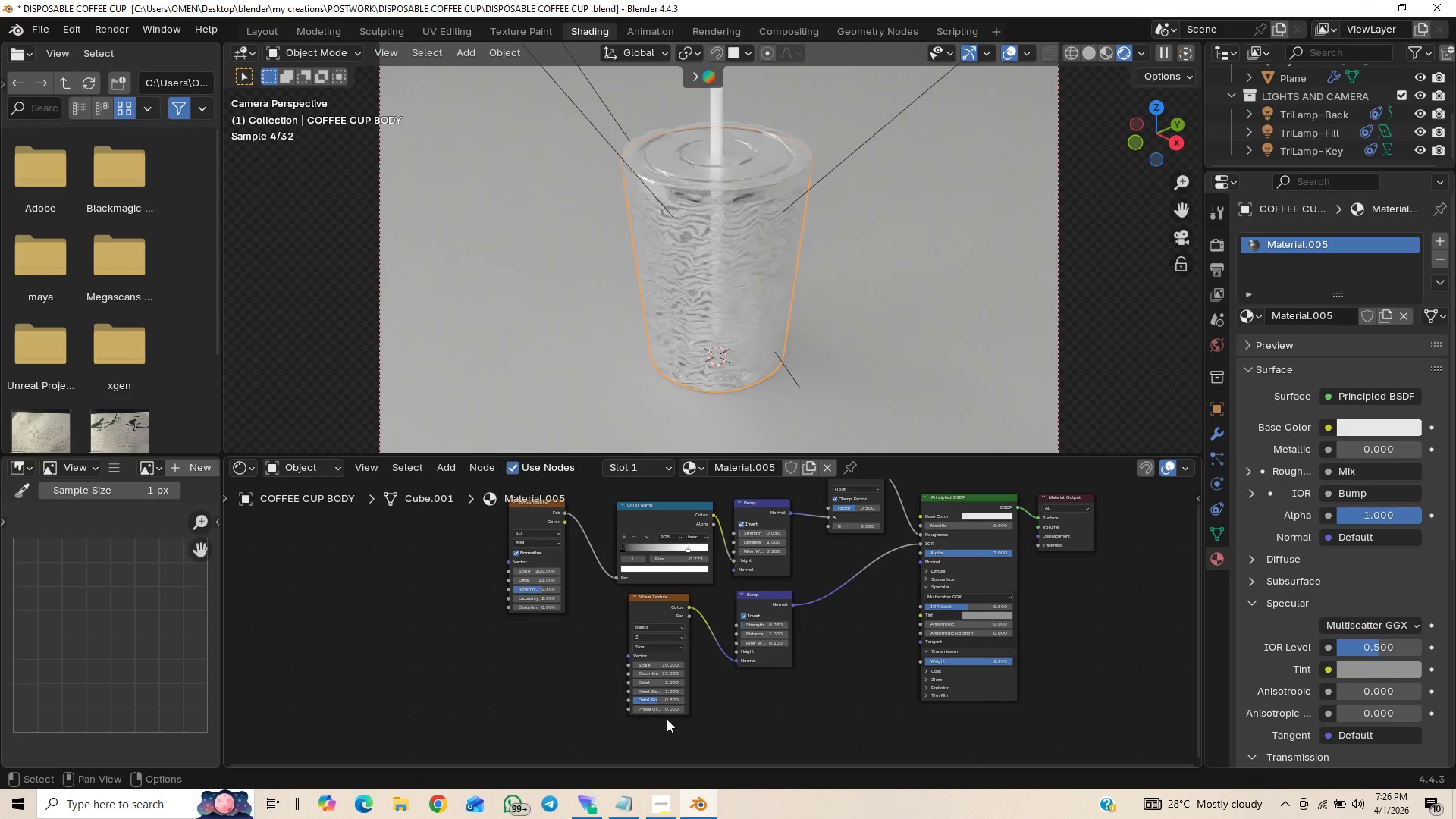 
wait(5.31)
 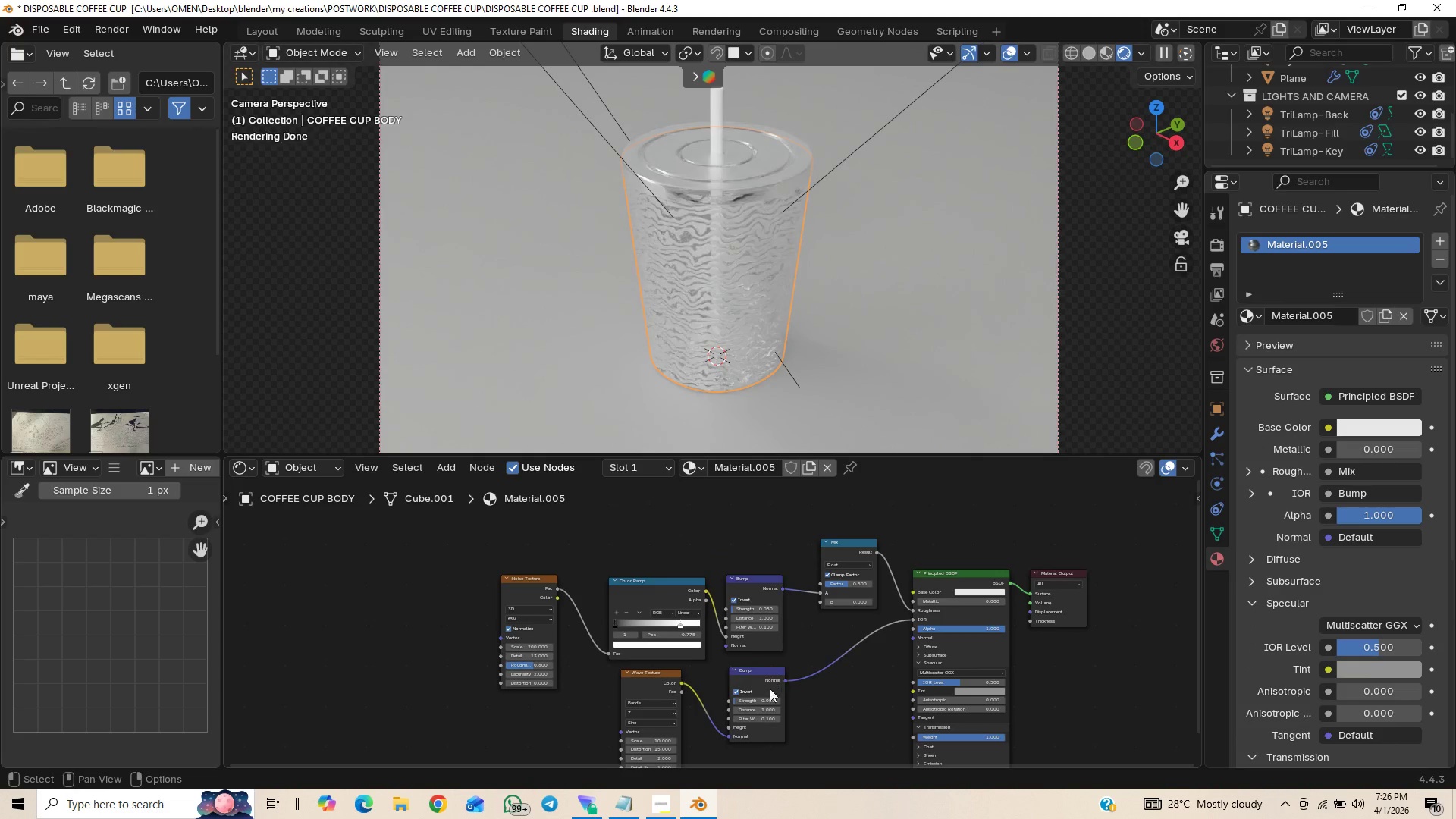 
left_click([663, 676])
 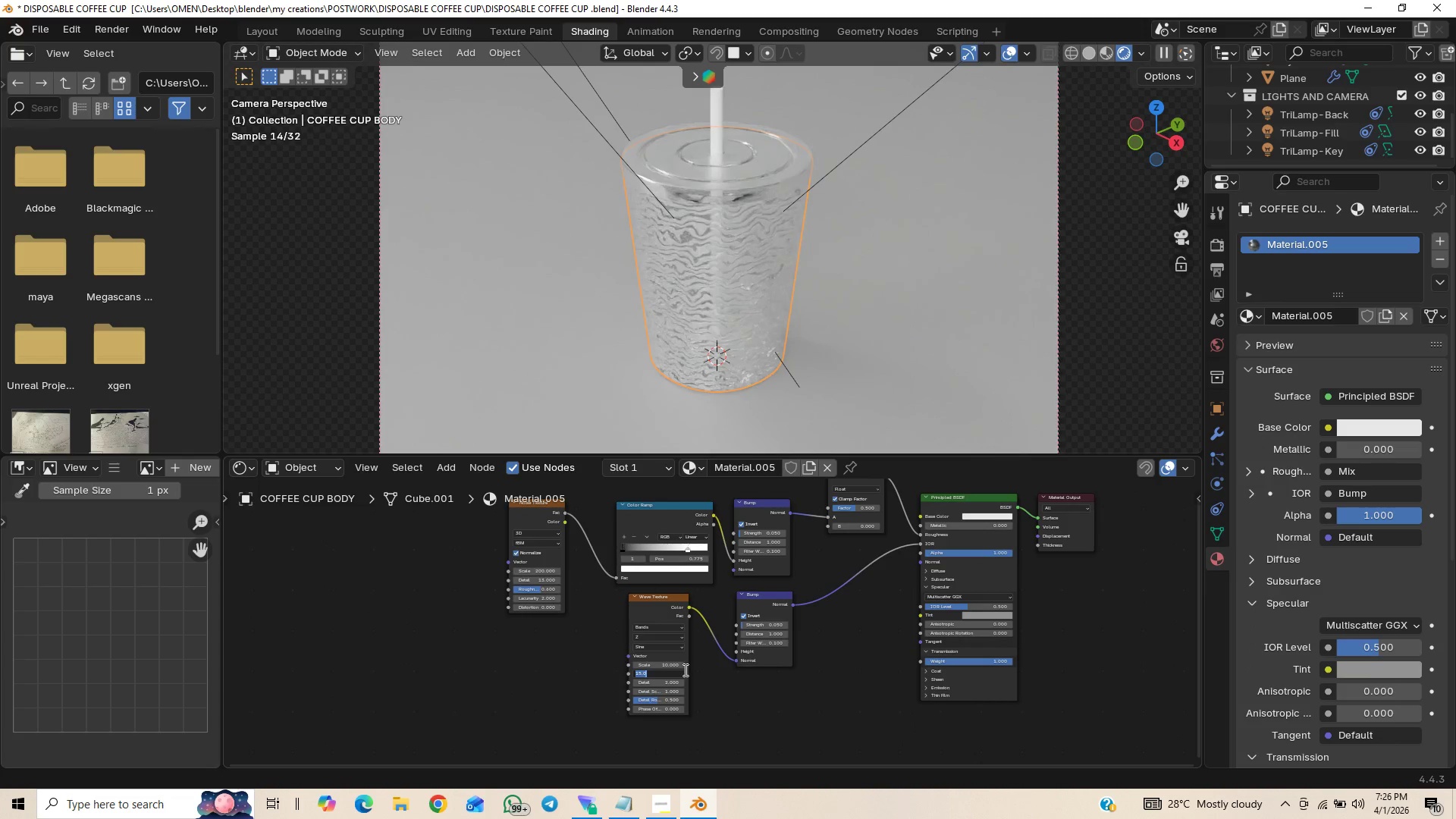 
key(5)
 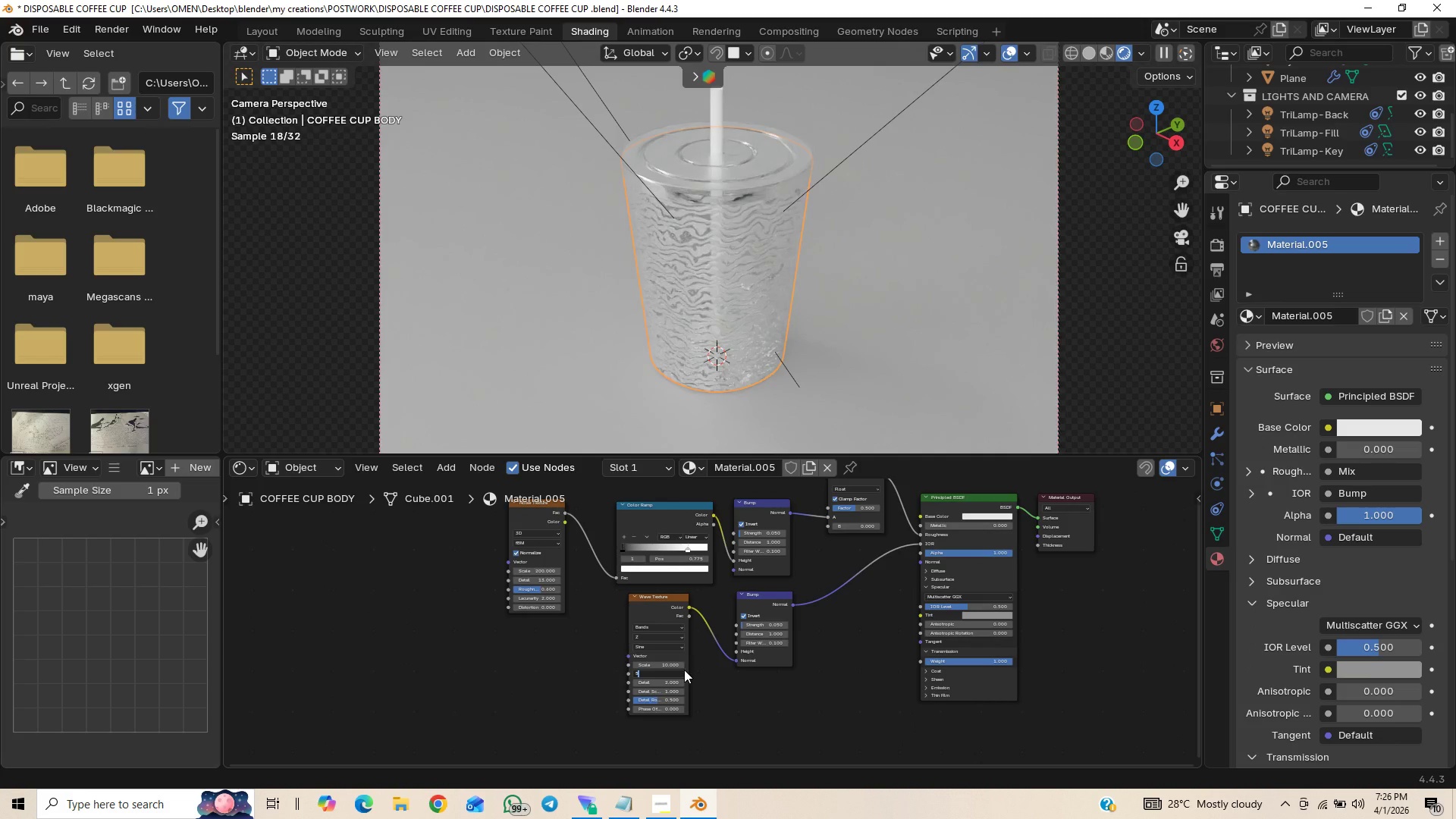 
key(Enter)
 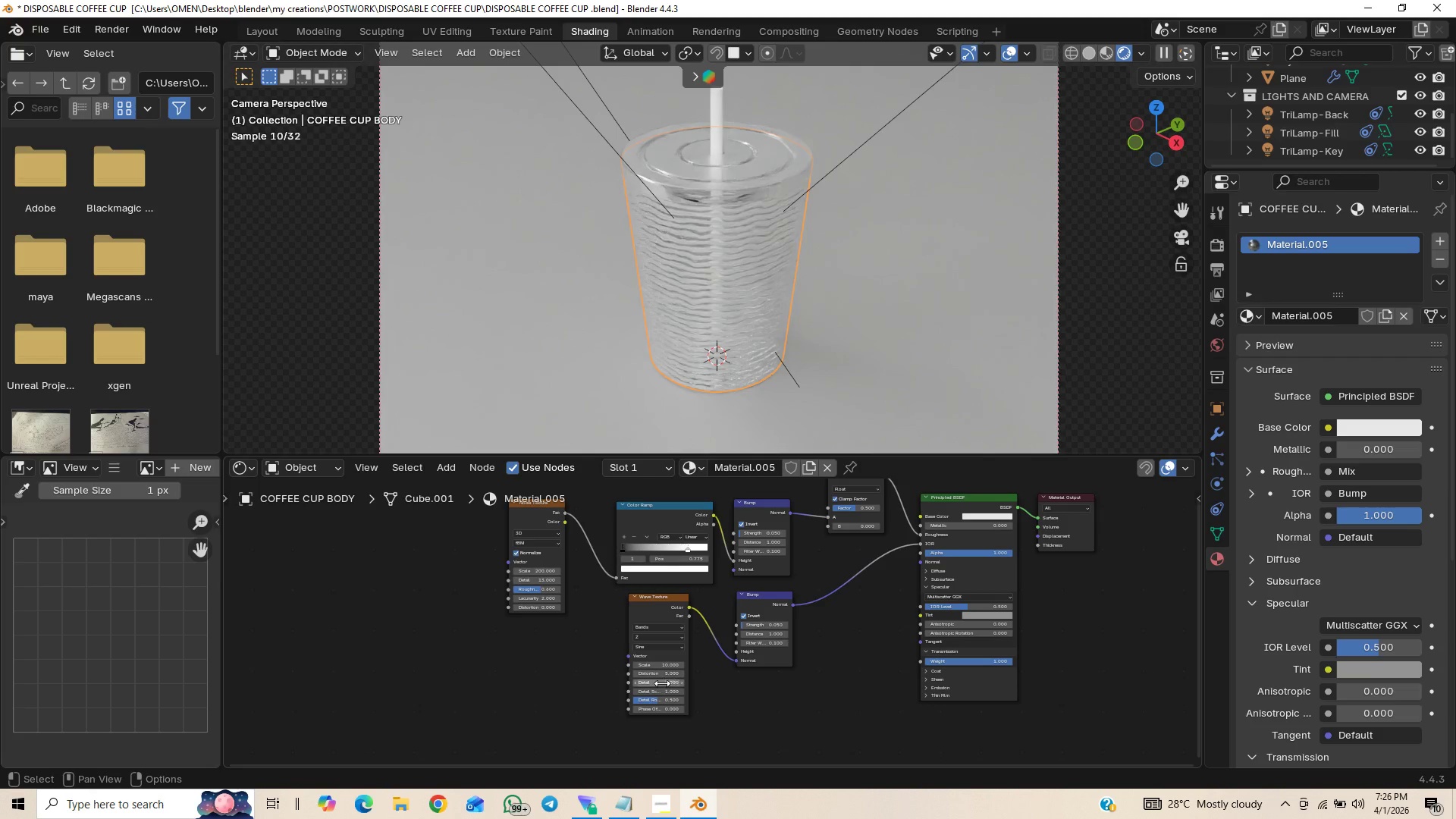 
left_click([665, 678])
 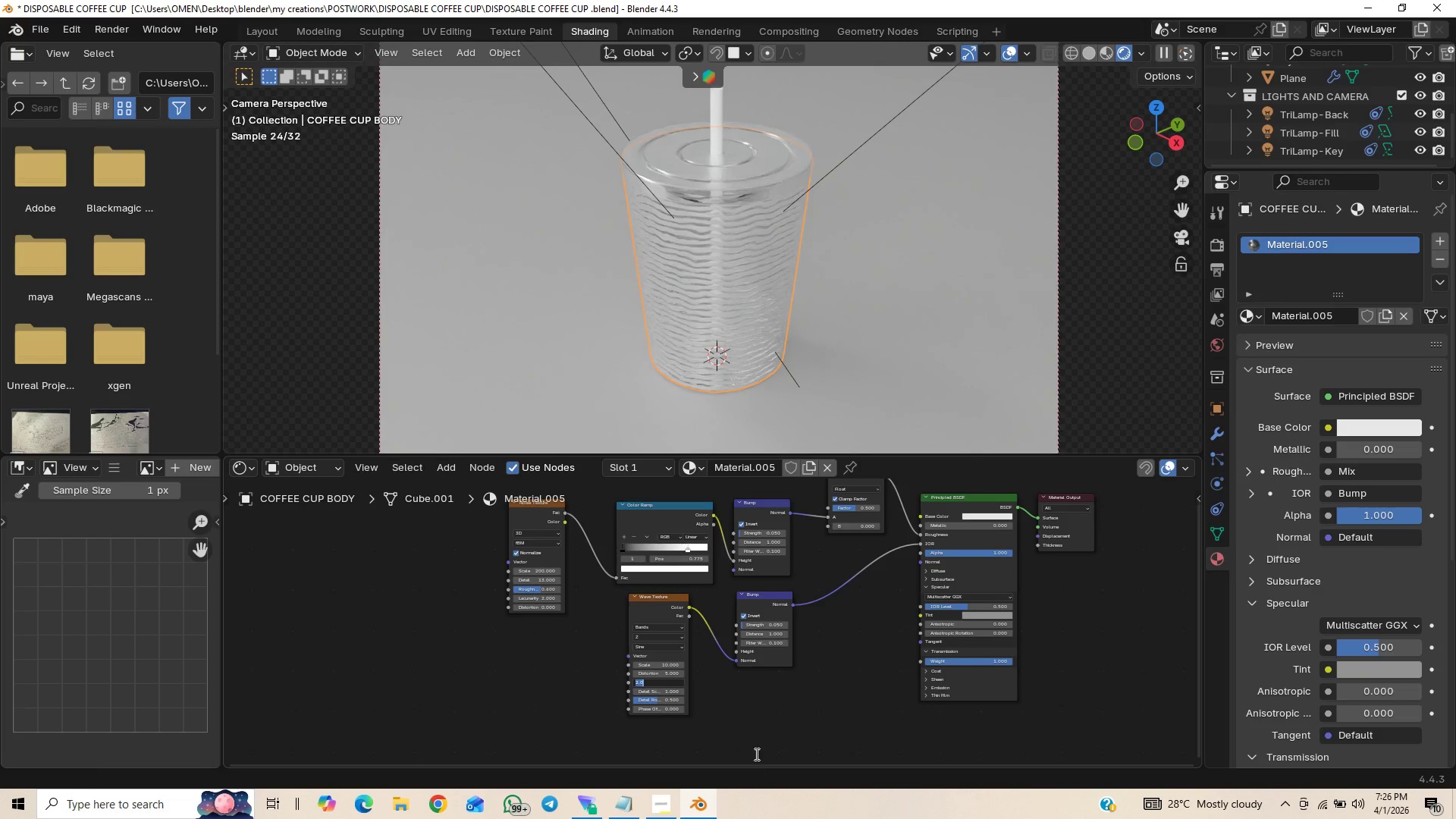 
left_click([758, 733])
 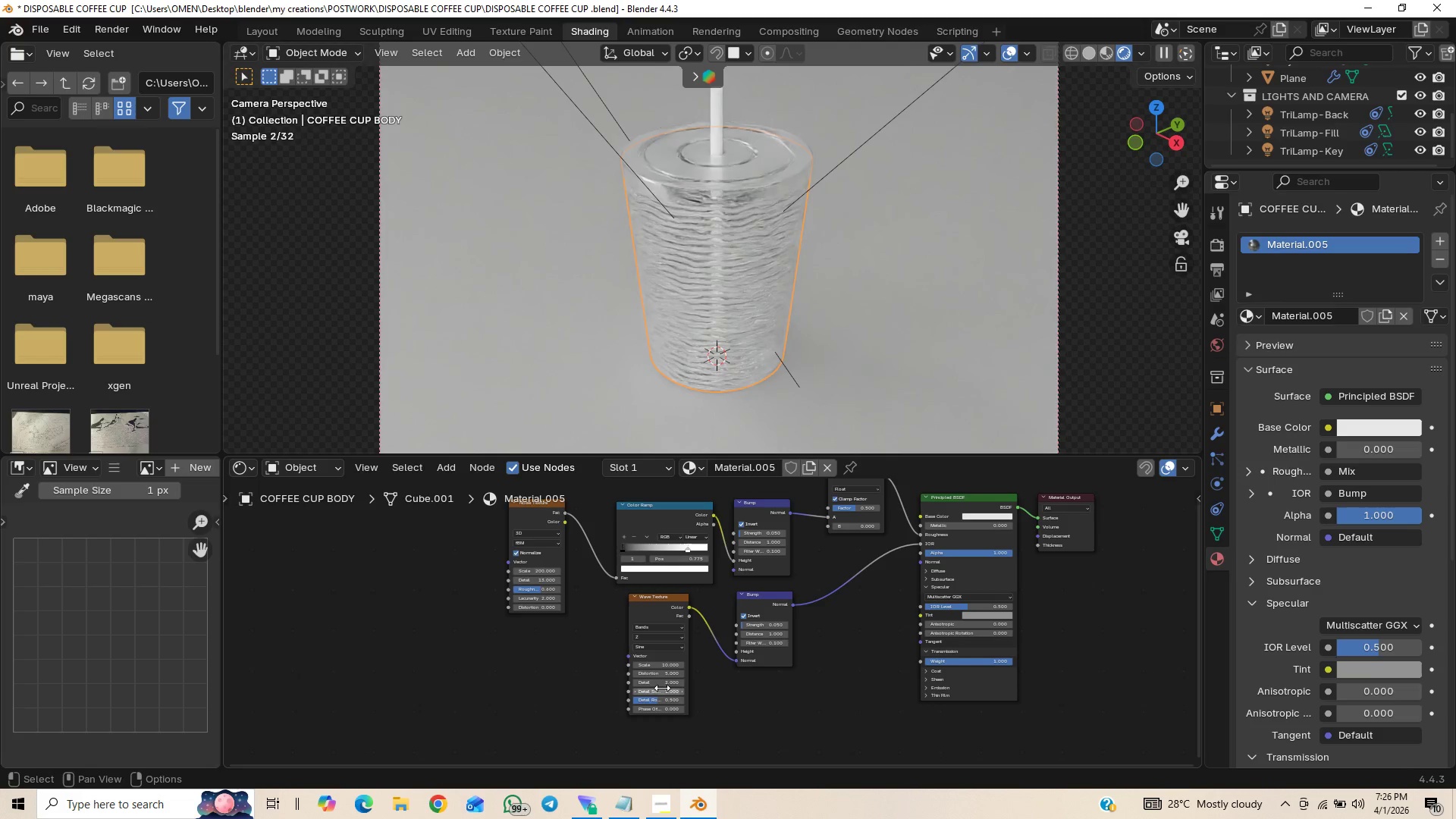 
mouse_move([679, 678])
 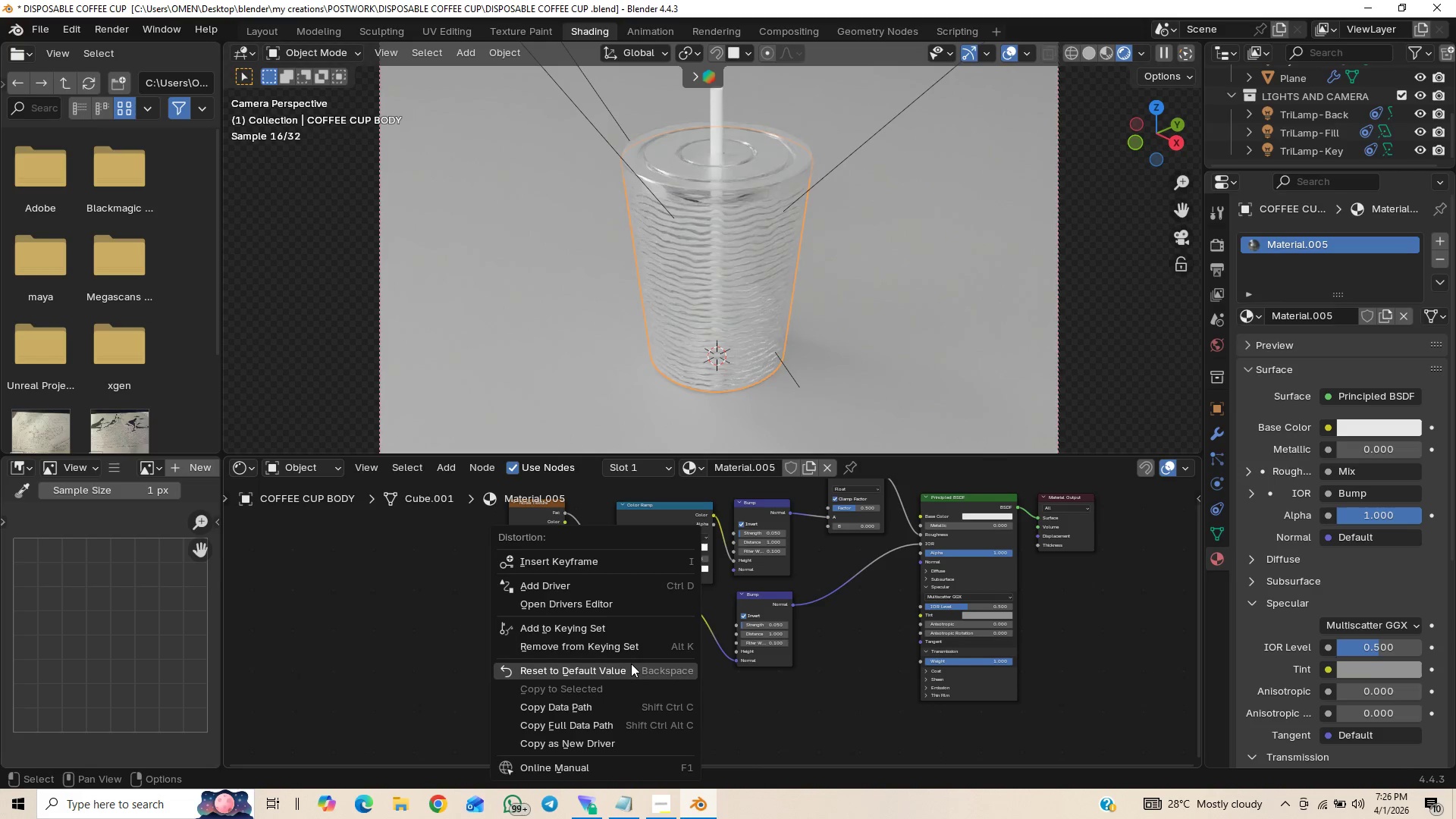 
left_click([626, 664])
 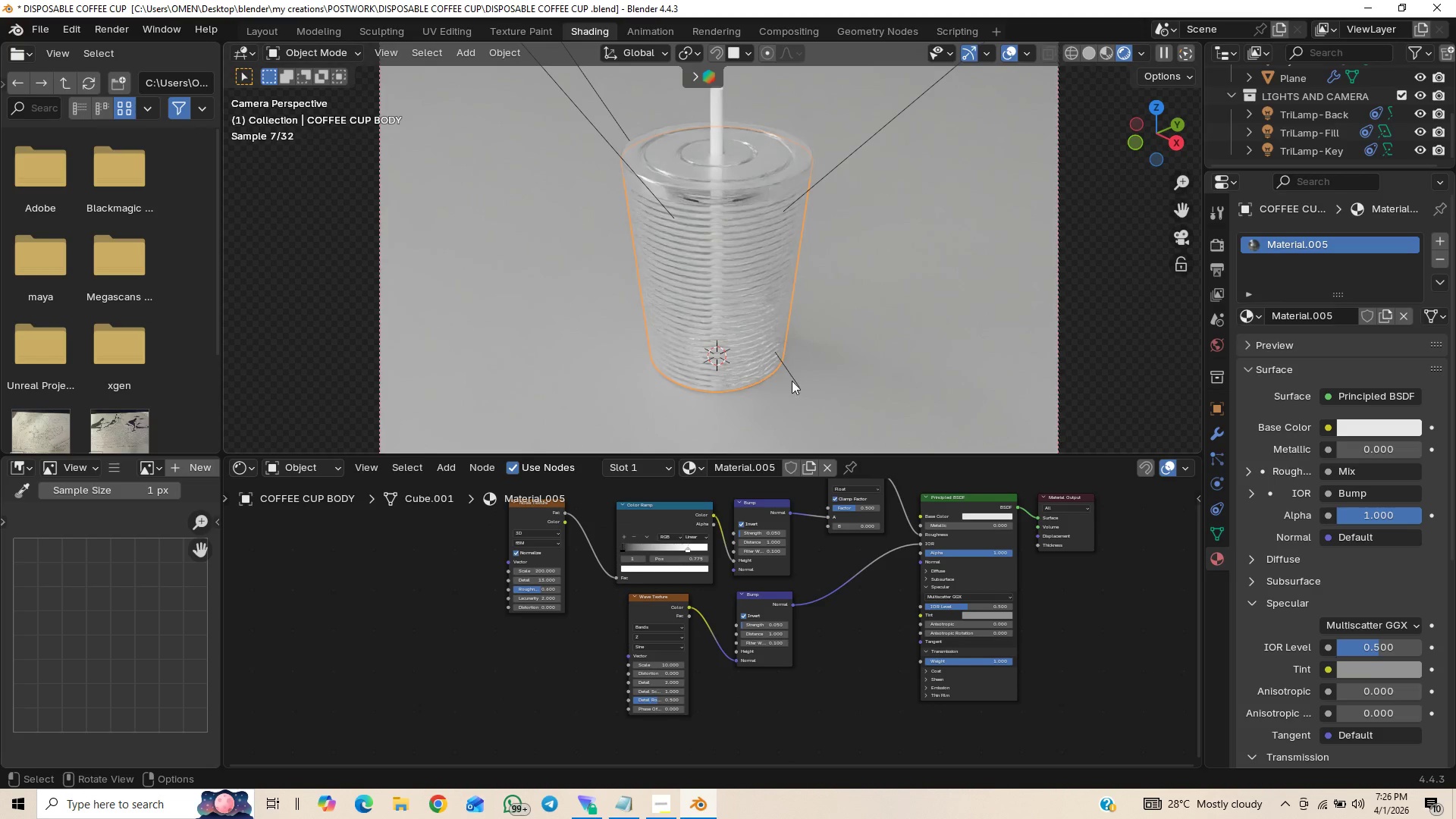 
scroll: coordinate [795, 375], scroll_direction: up, amount: 5.0
 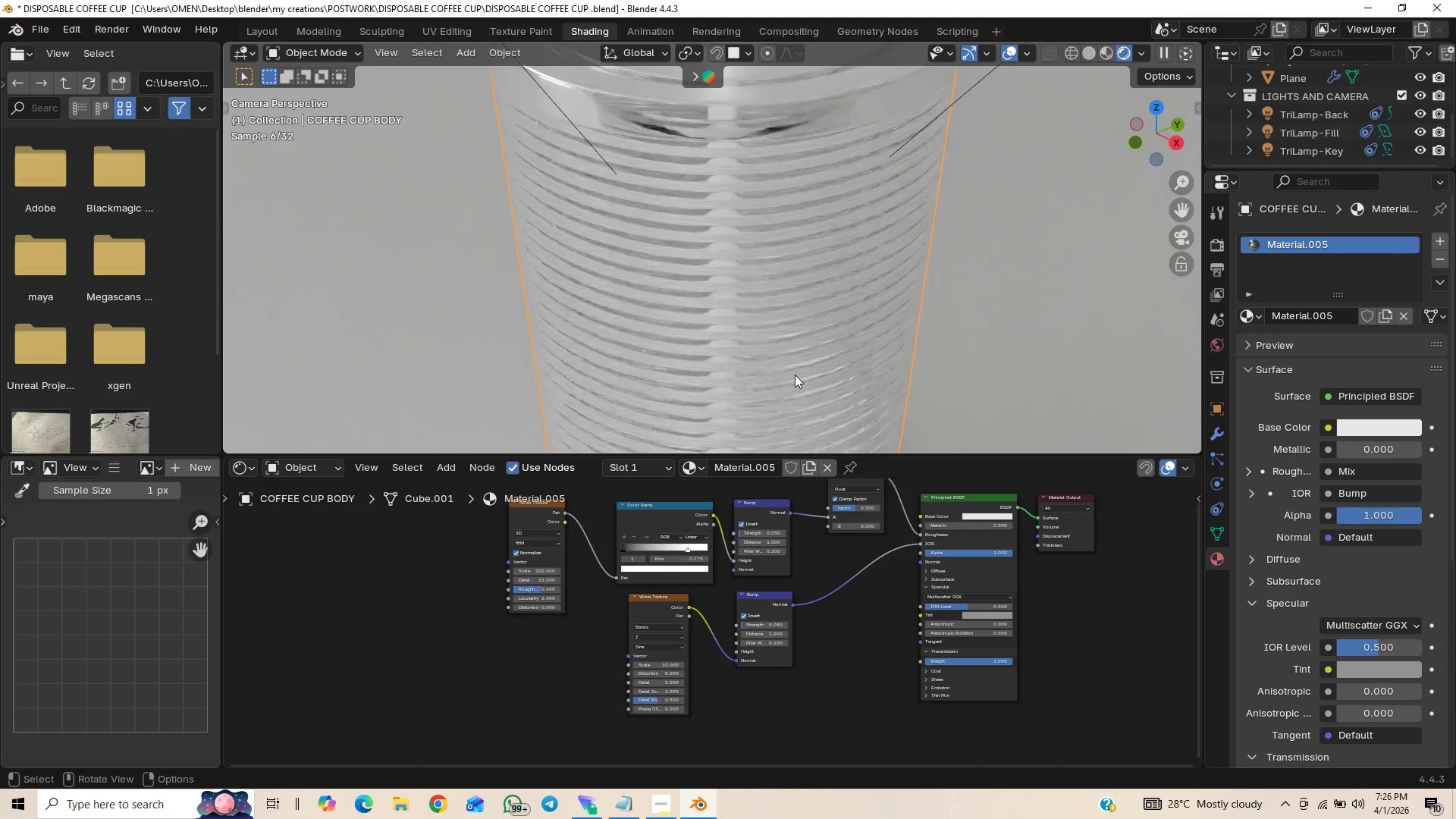 
scroll: coordinate [795, 375], scroll_direction: down, amount: 1.0
 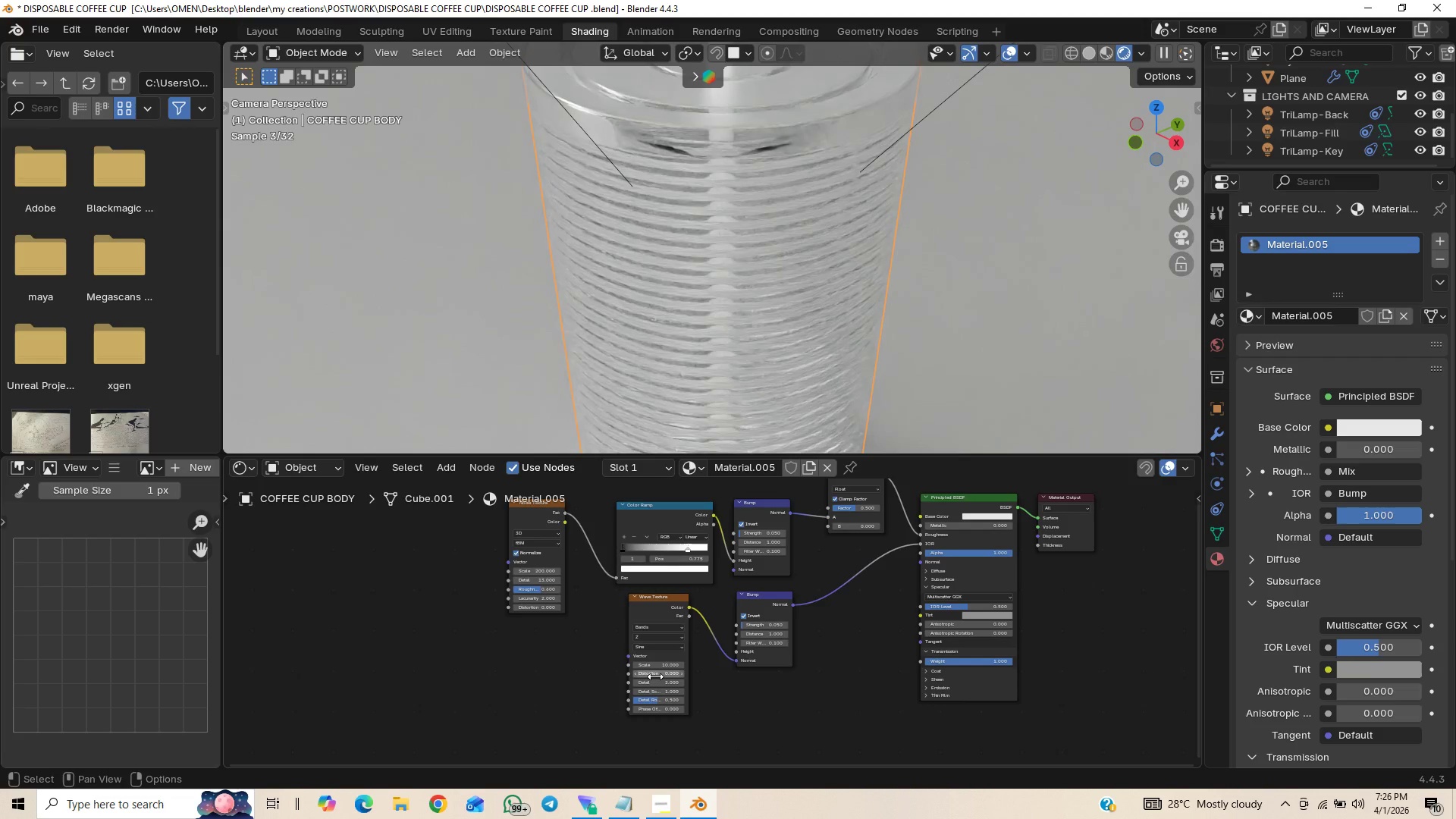 
left_click([655, 677])
 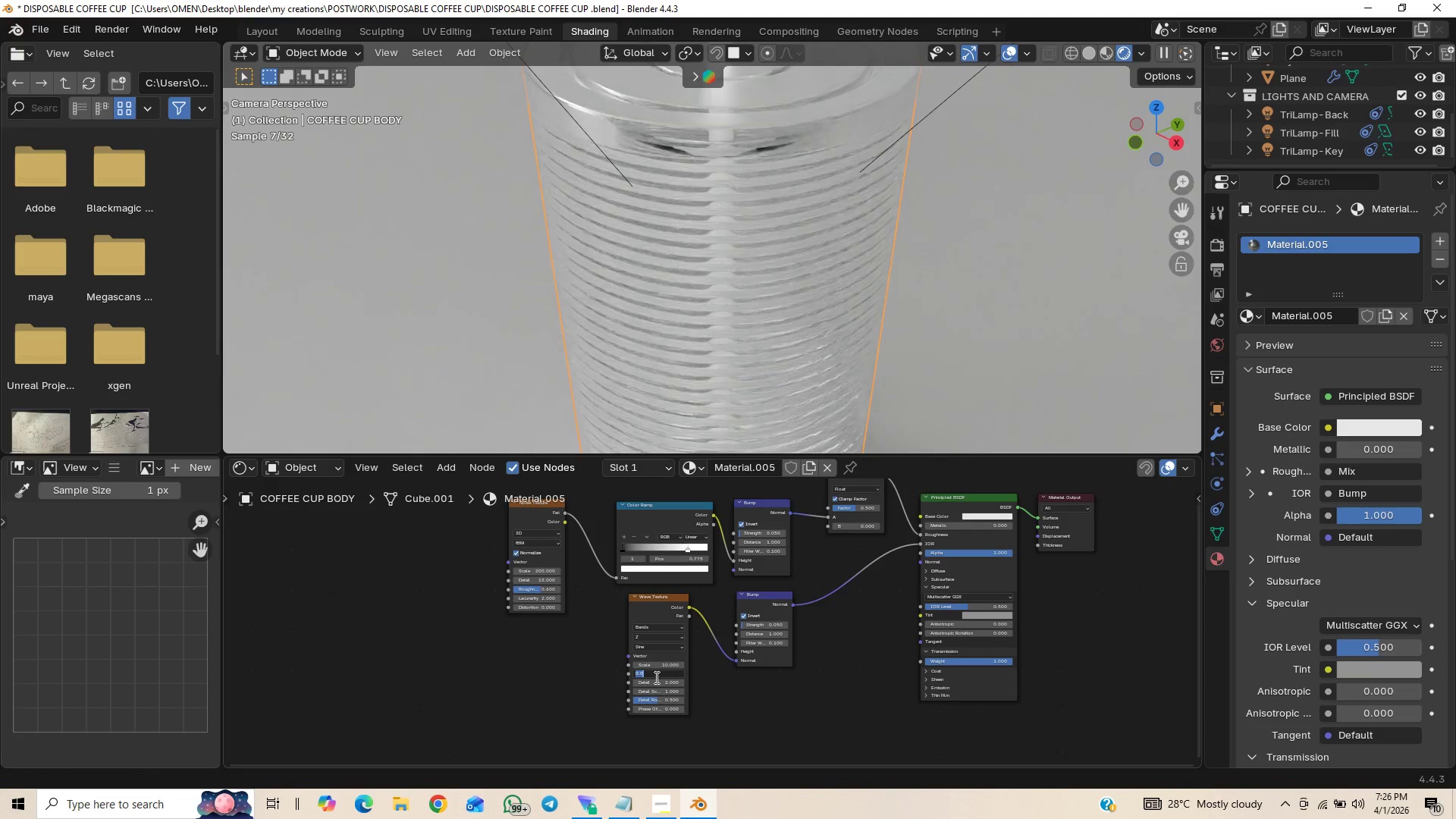 
type(15)
 